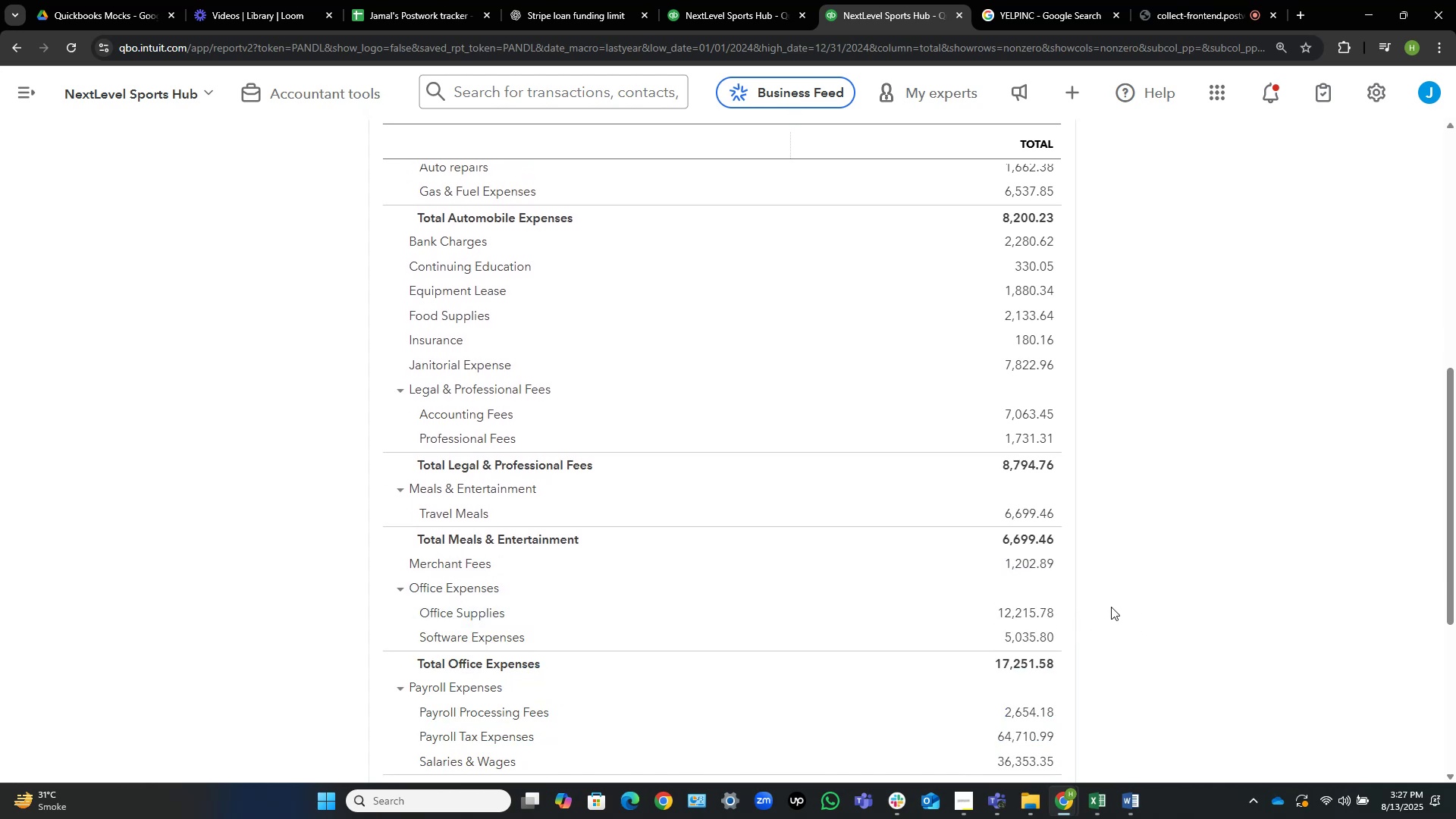 
scroll: coordinate [1111, 607], scroll_direction: down, amount: 3.0
 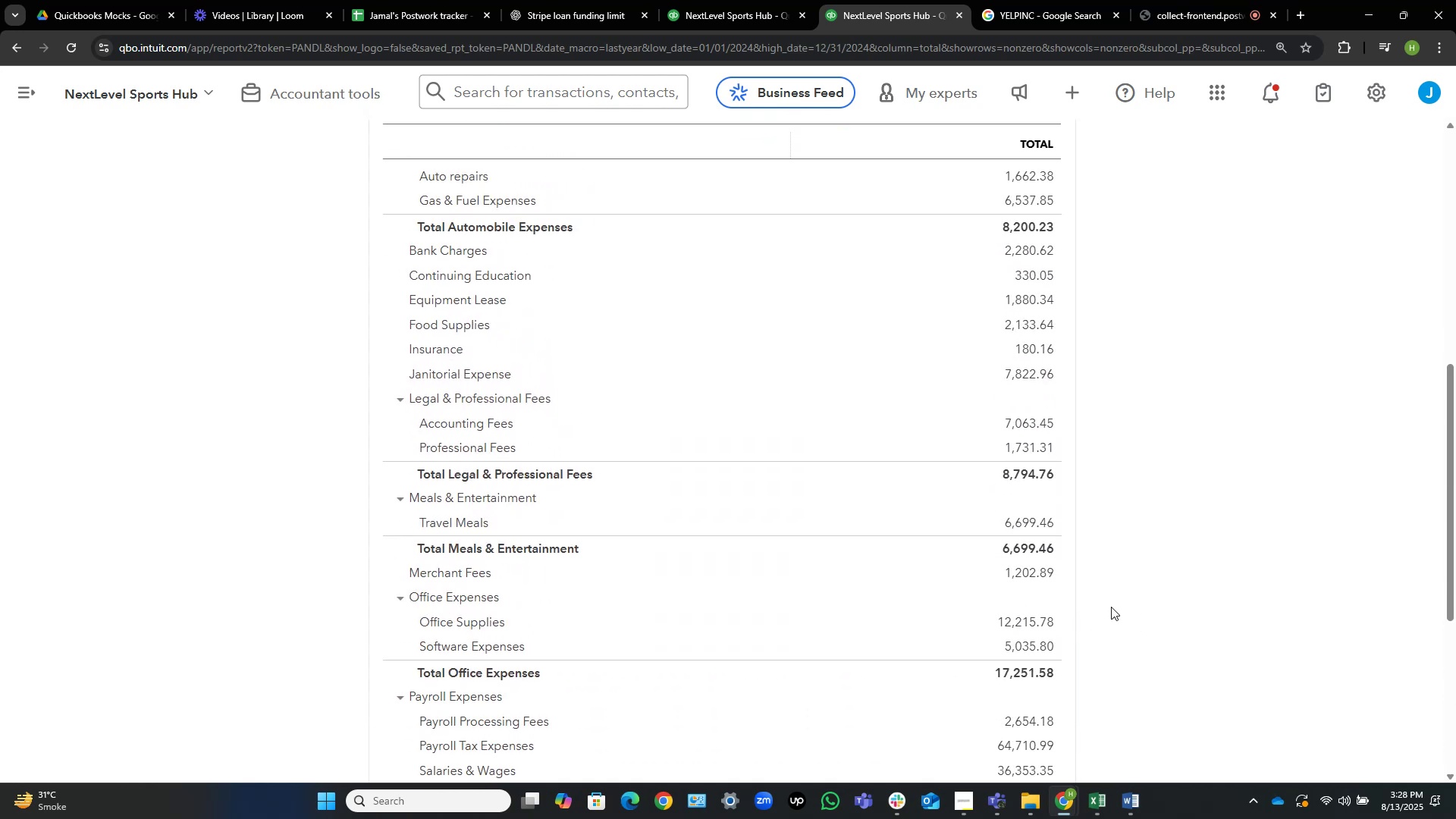 
scroll: coordinate [1111, 607], scroll_direction: up, amount: 7.0
 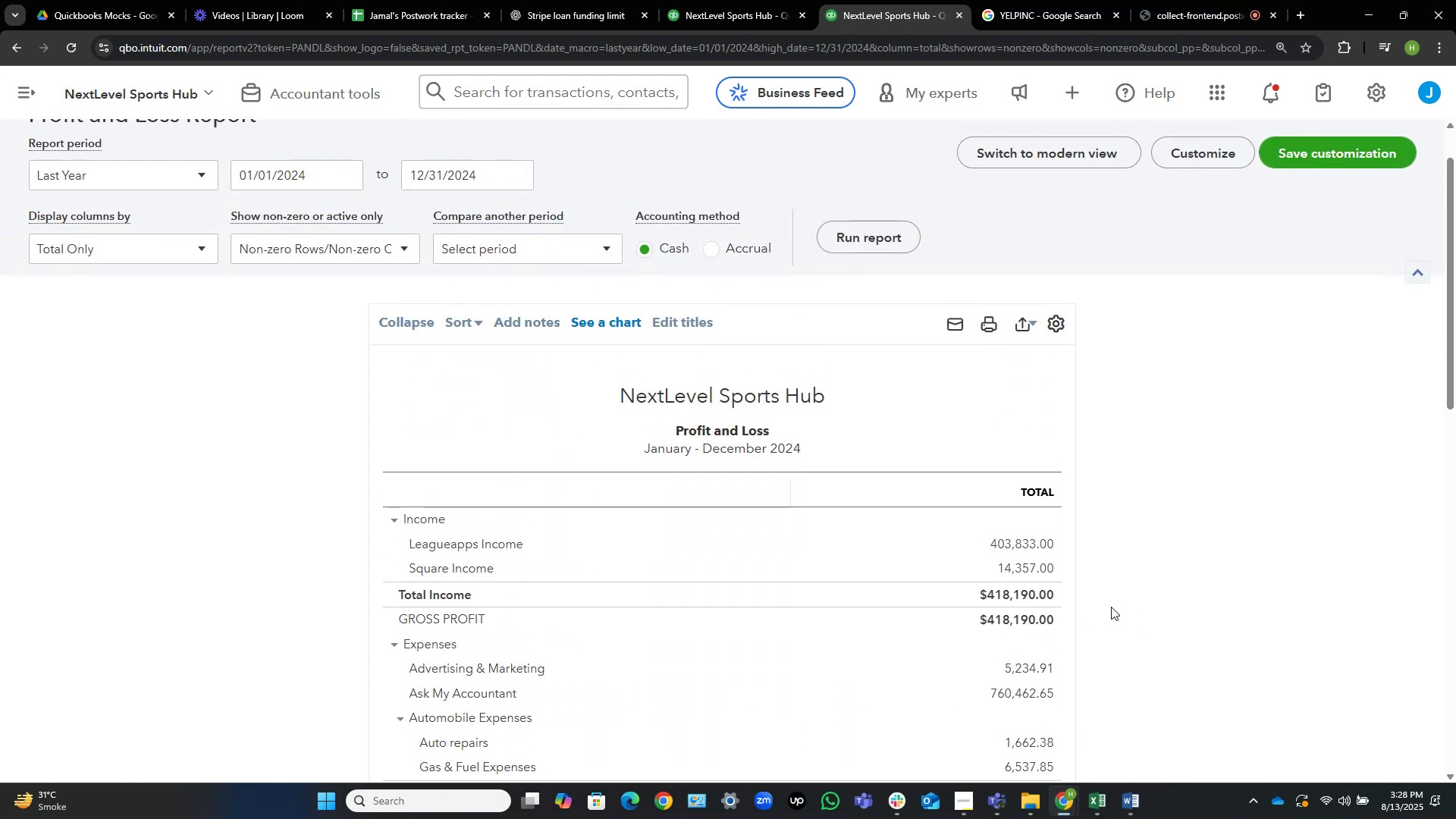 
scroll: coordinate [1111, 607], scroll_direction: down, amount: 1.0
 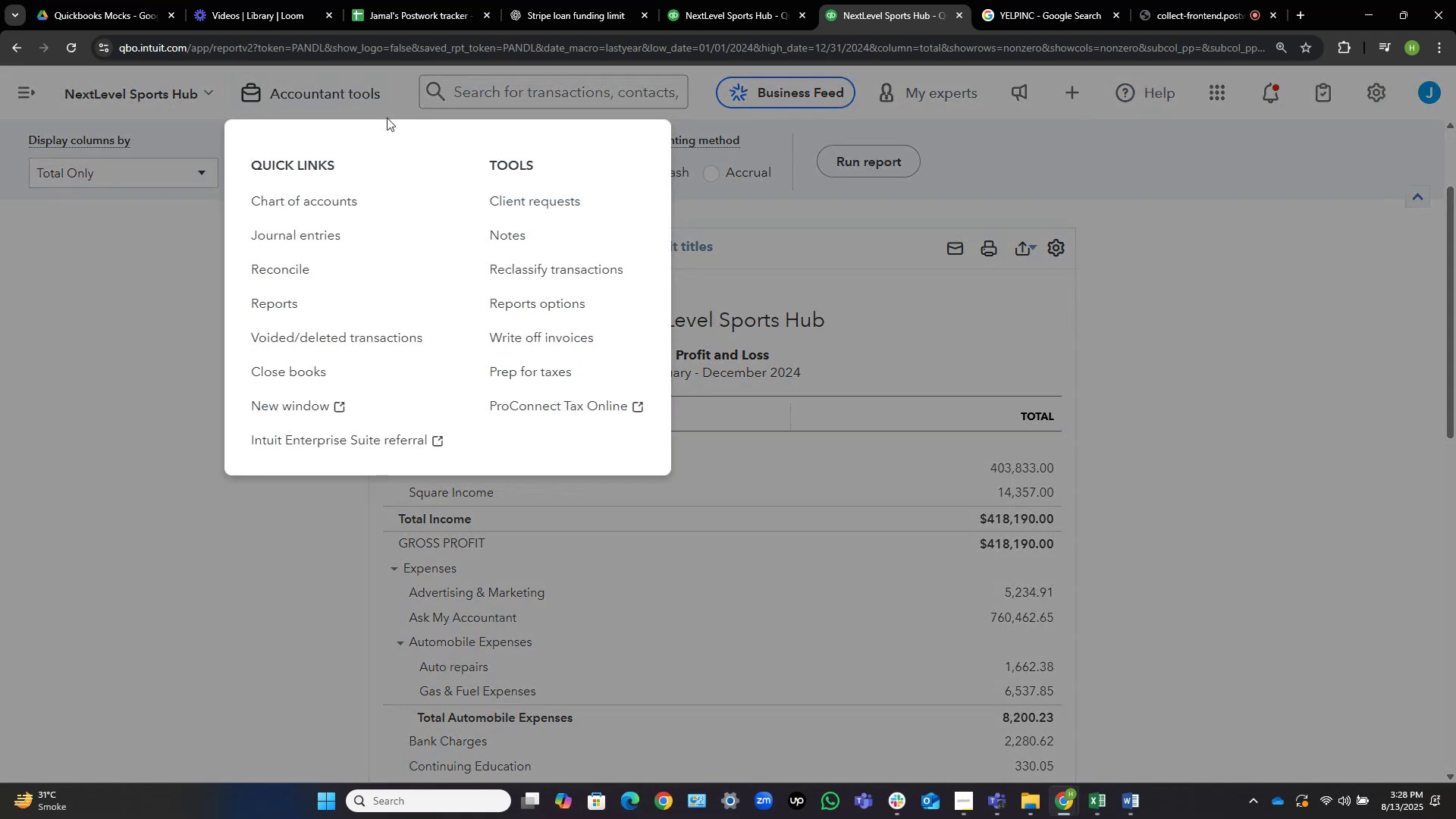 
right_click([516, 262])
 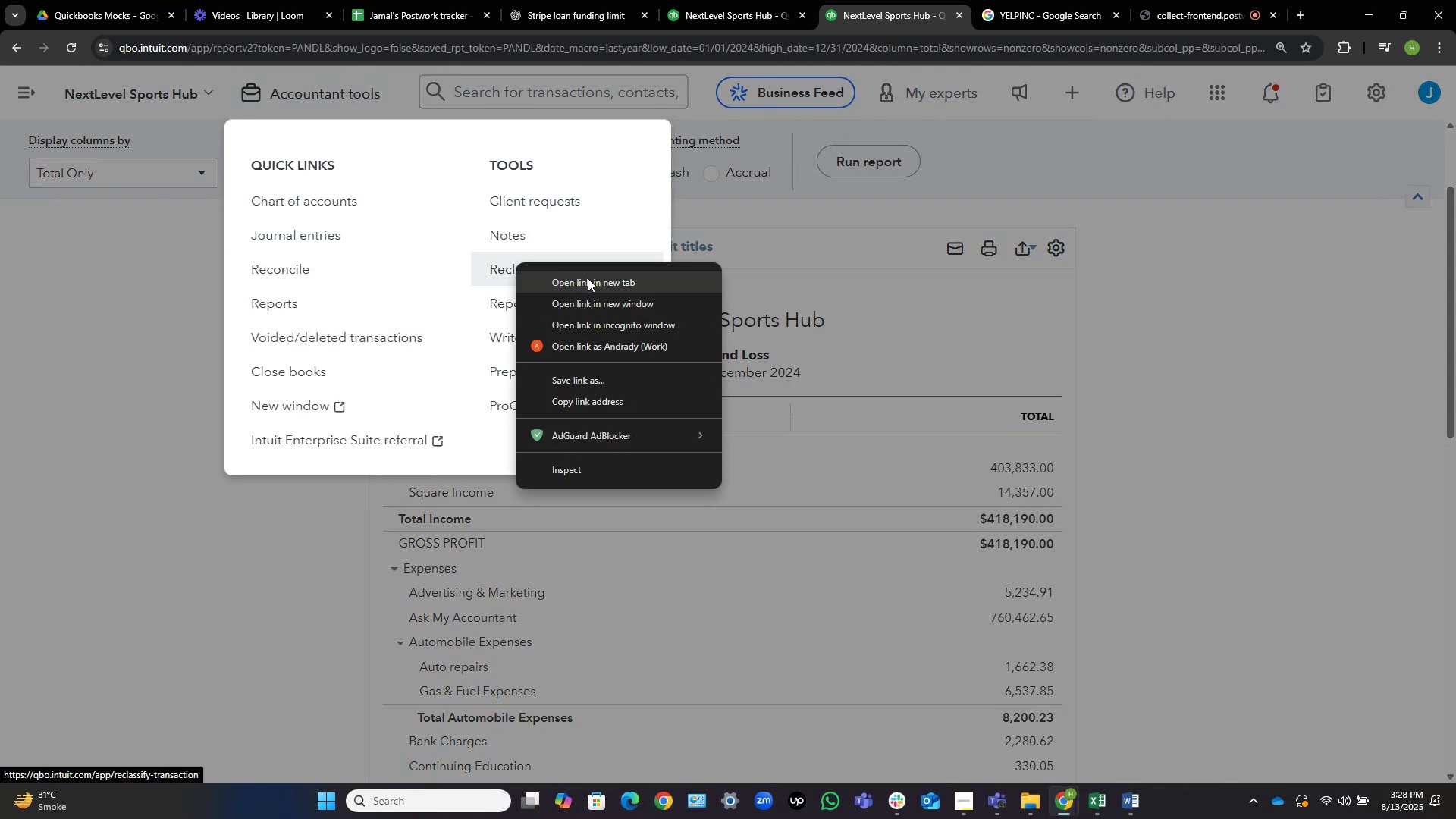 
left_click([588, 278])
 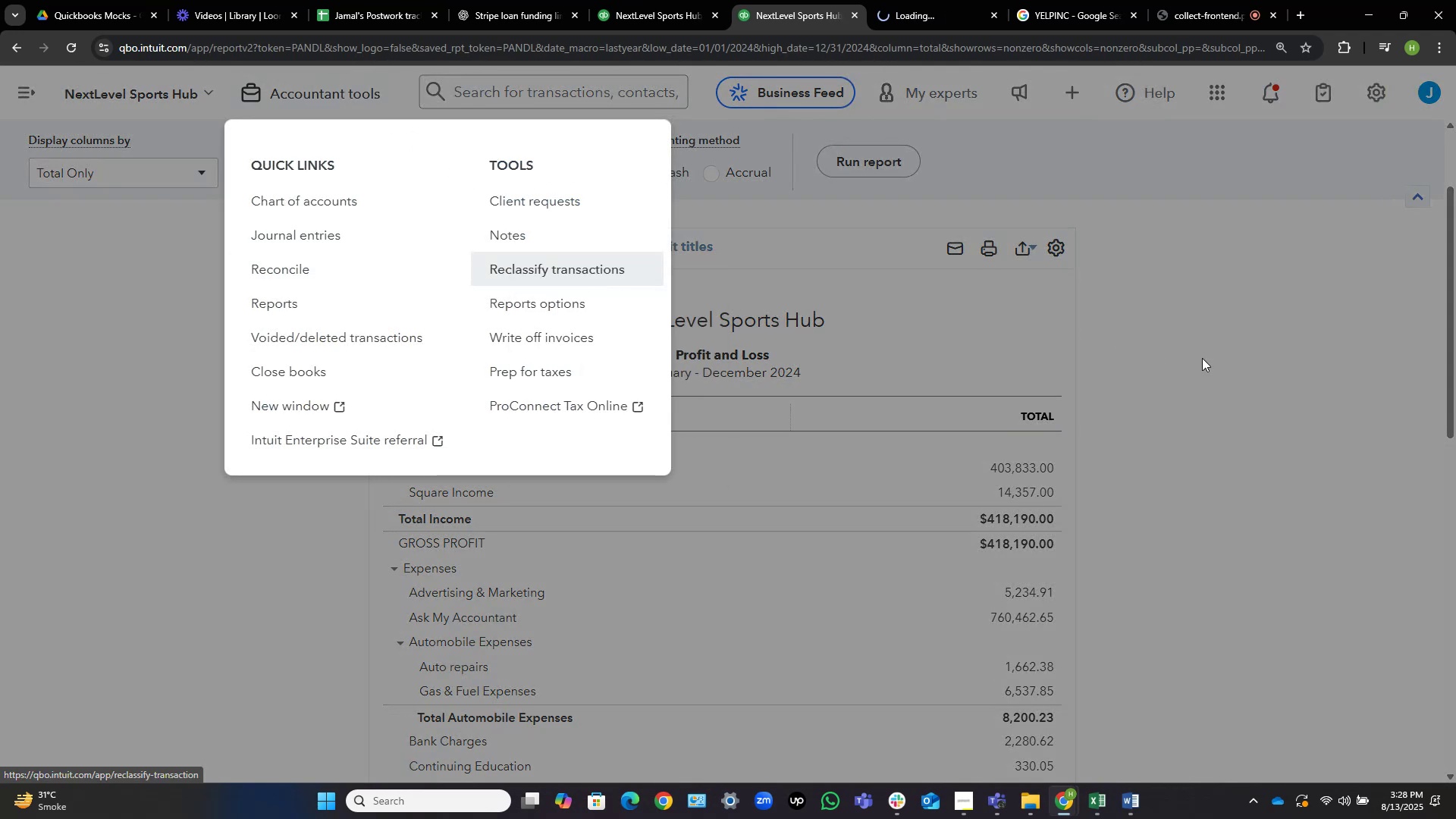 
left_click([1285, 361])
 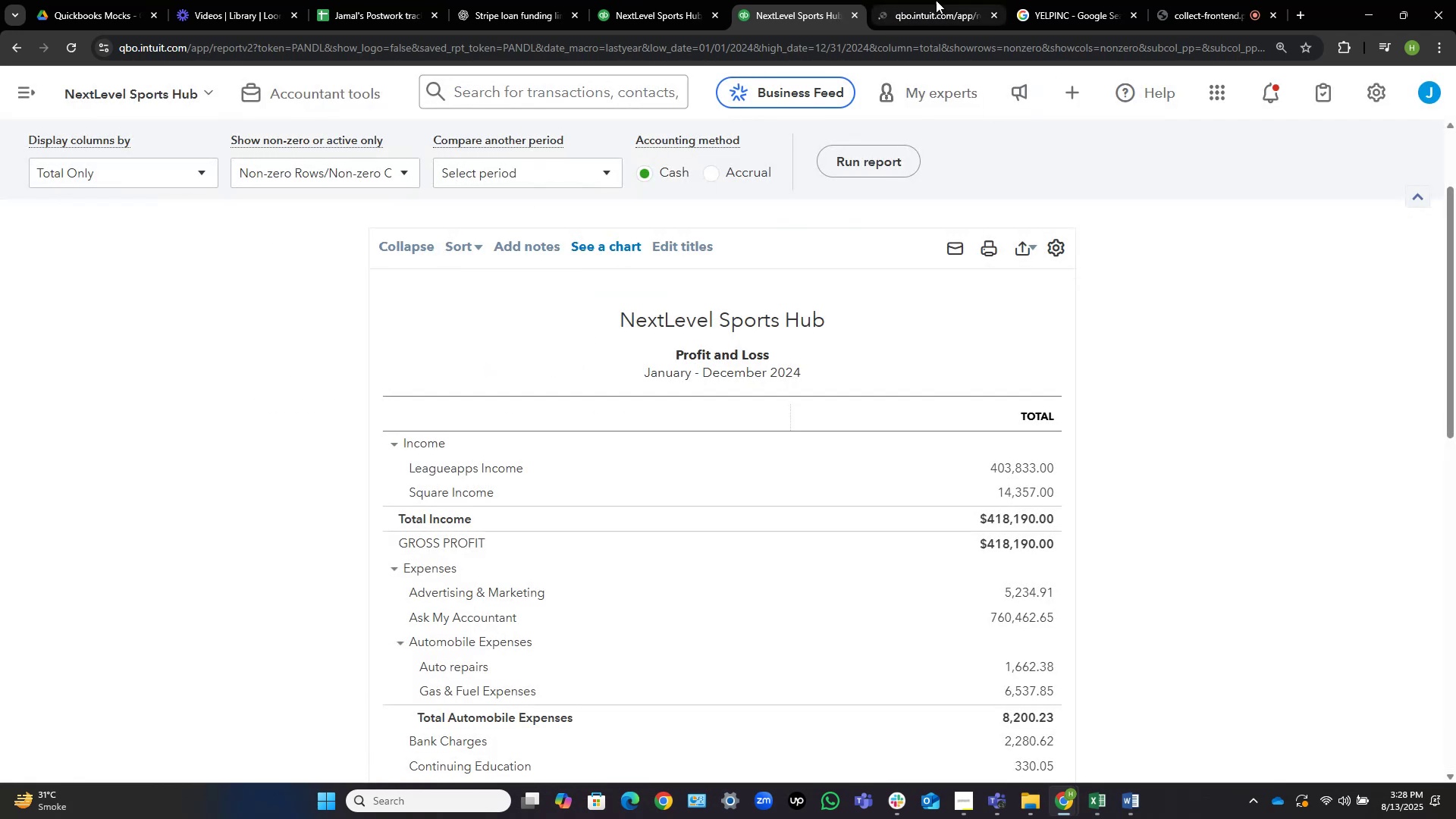 
left_click([940, 0])
 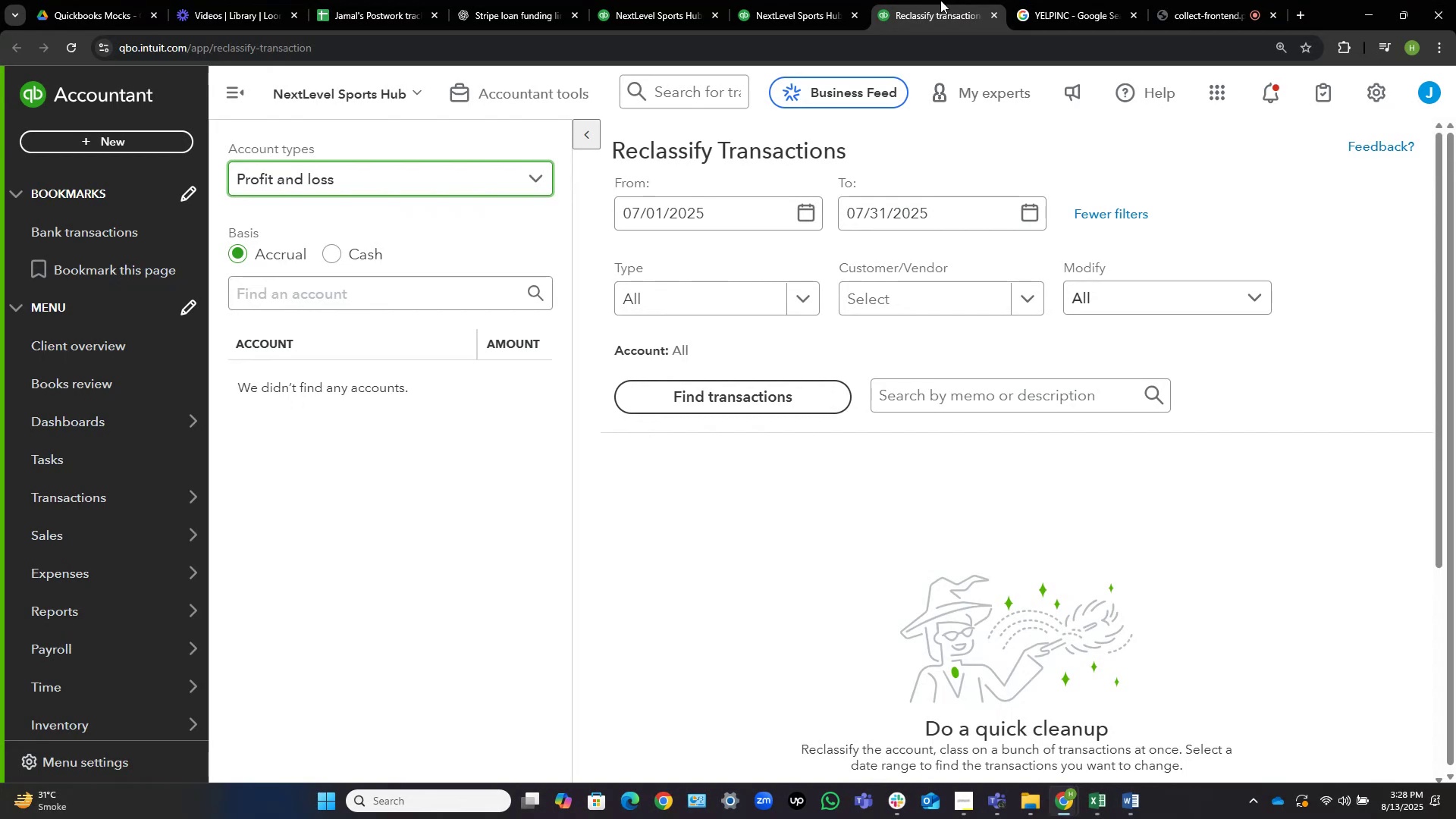 
wait(33.47)
 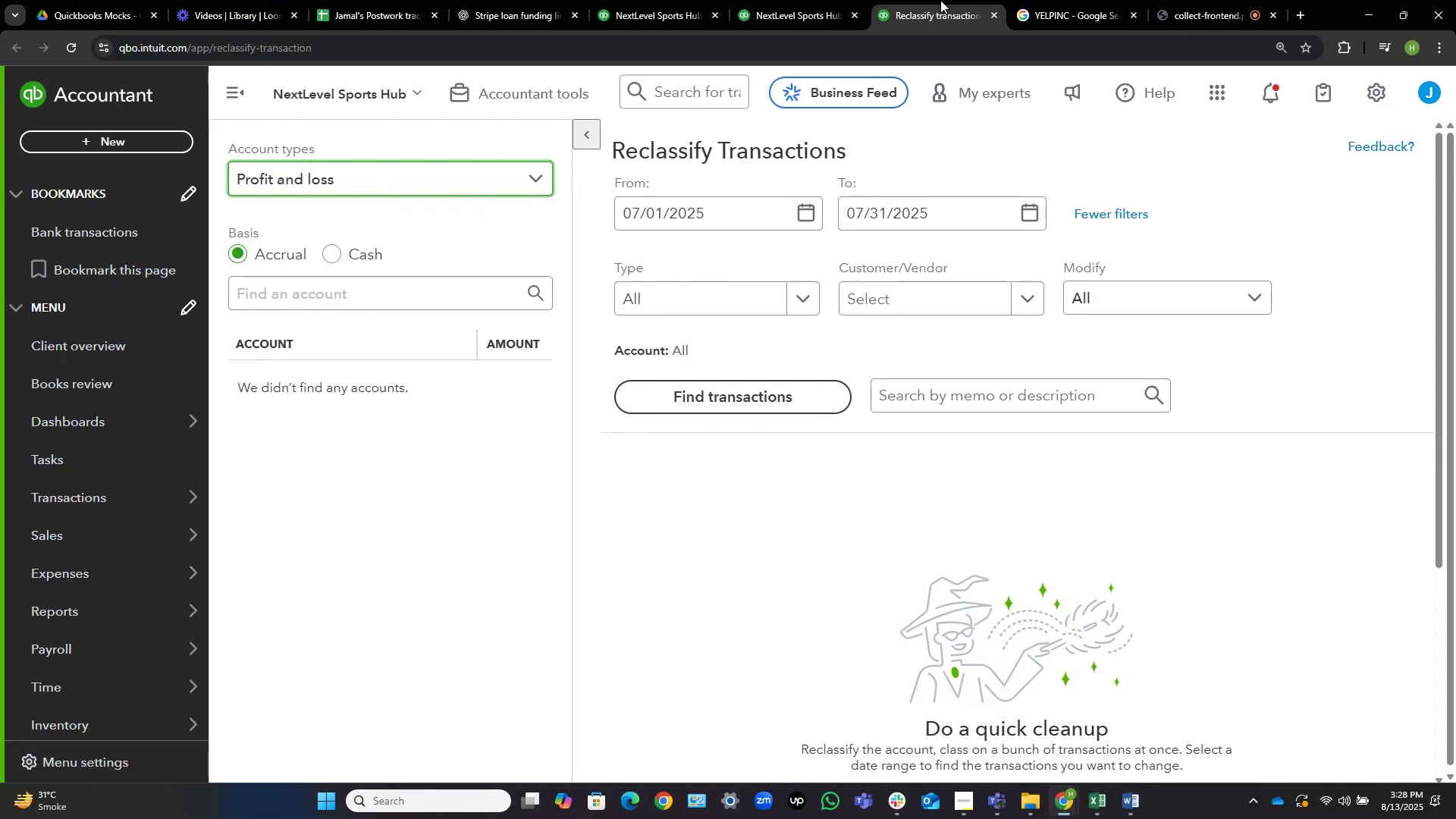 
left_click([758, 199])
 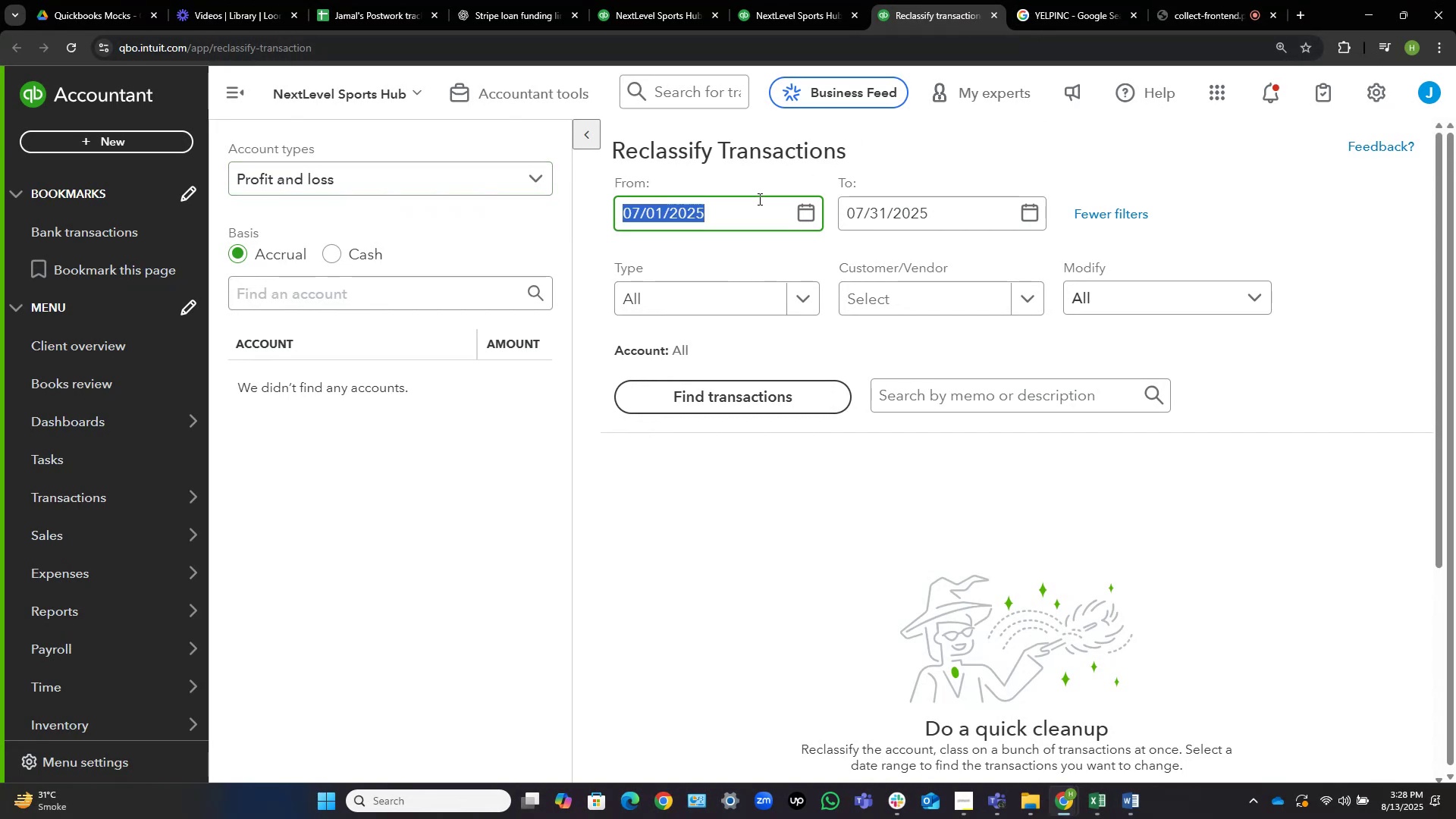 
key(Numpad1)
 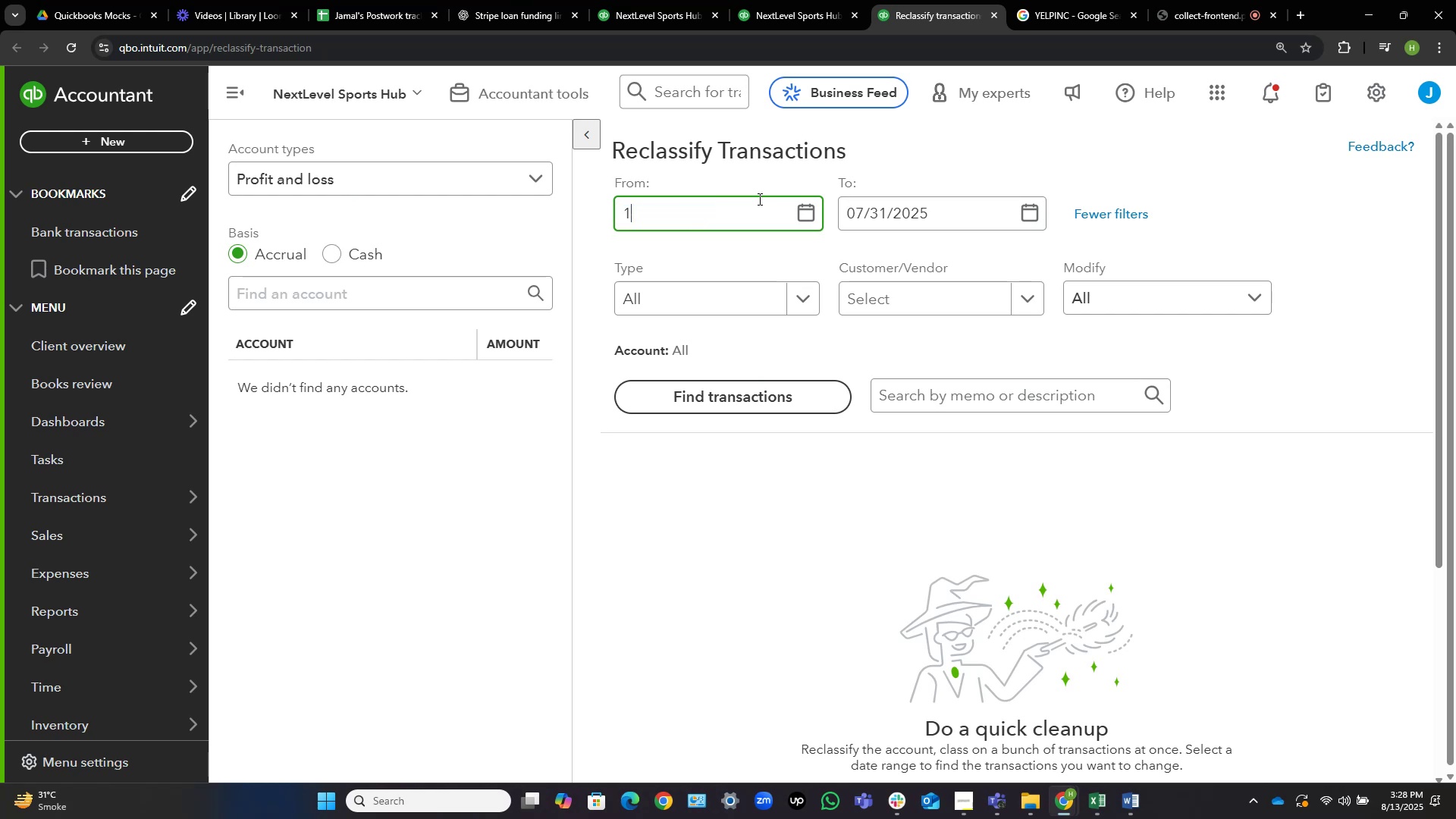 
key(NumpadDivide)
 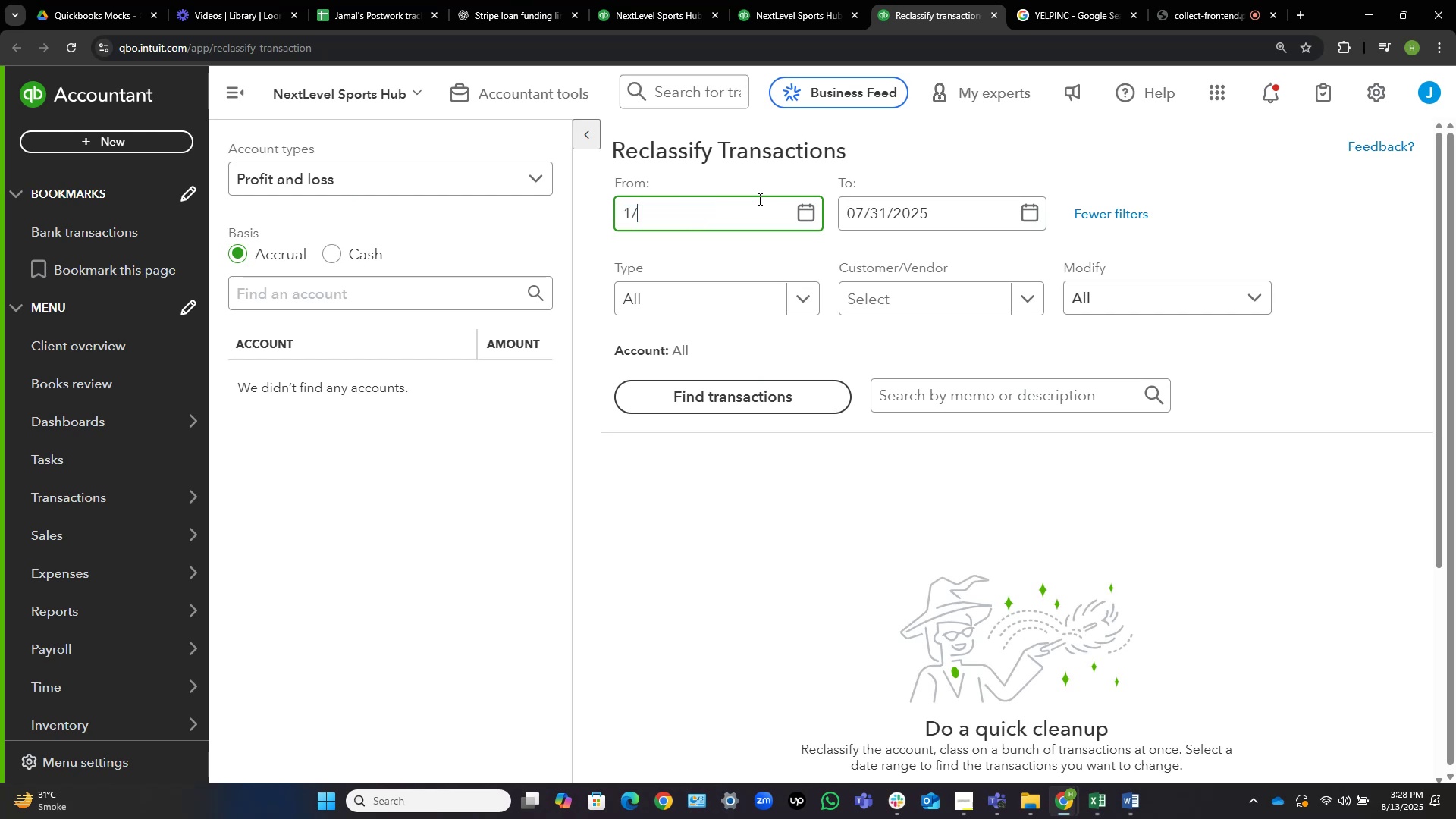 
key(Numpad1)
 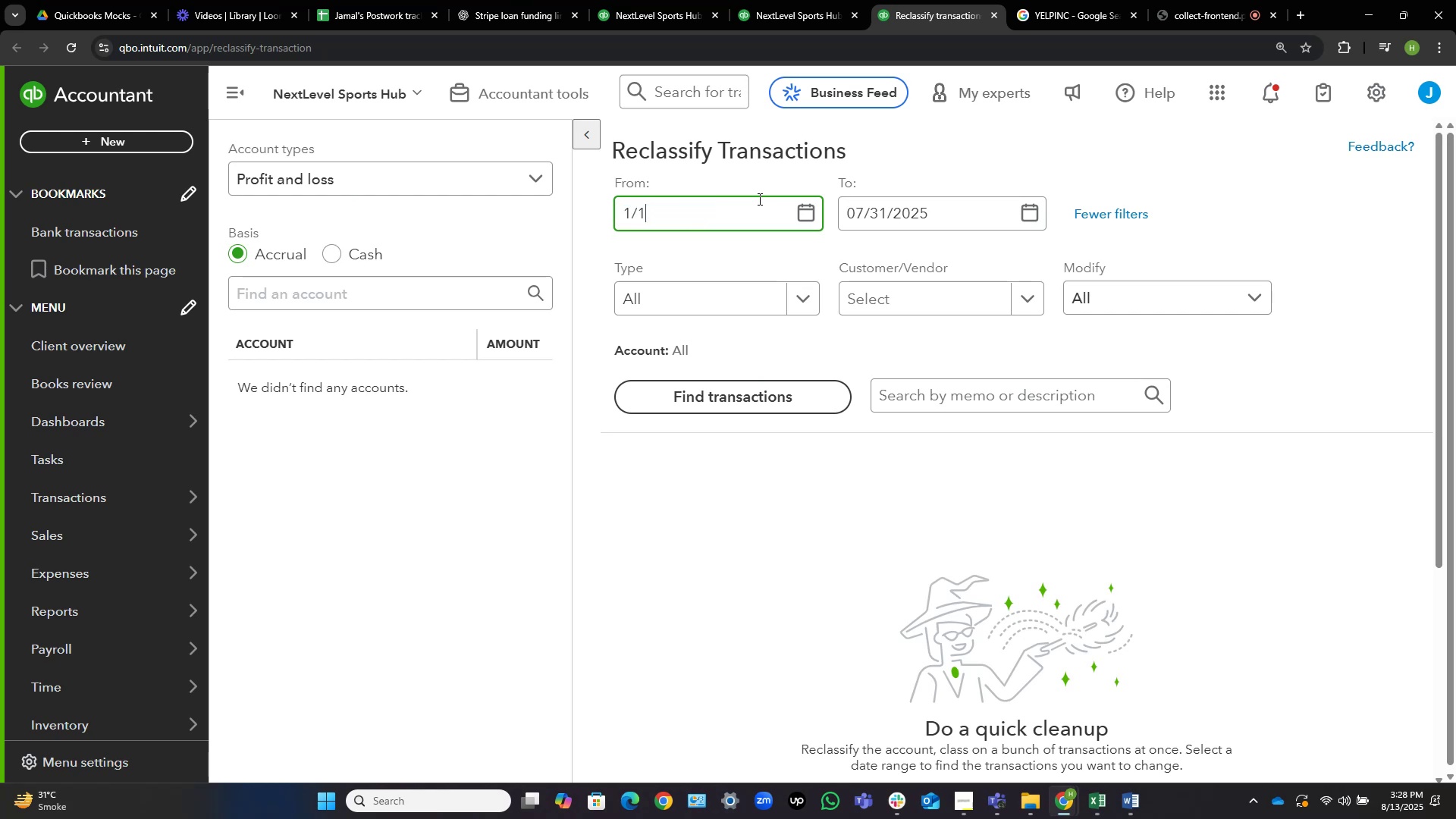 
key(NumpadDivide)
 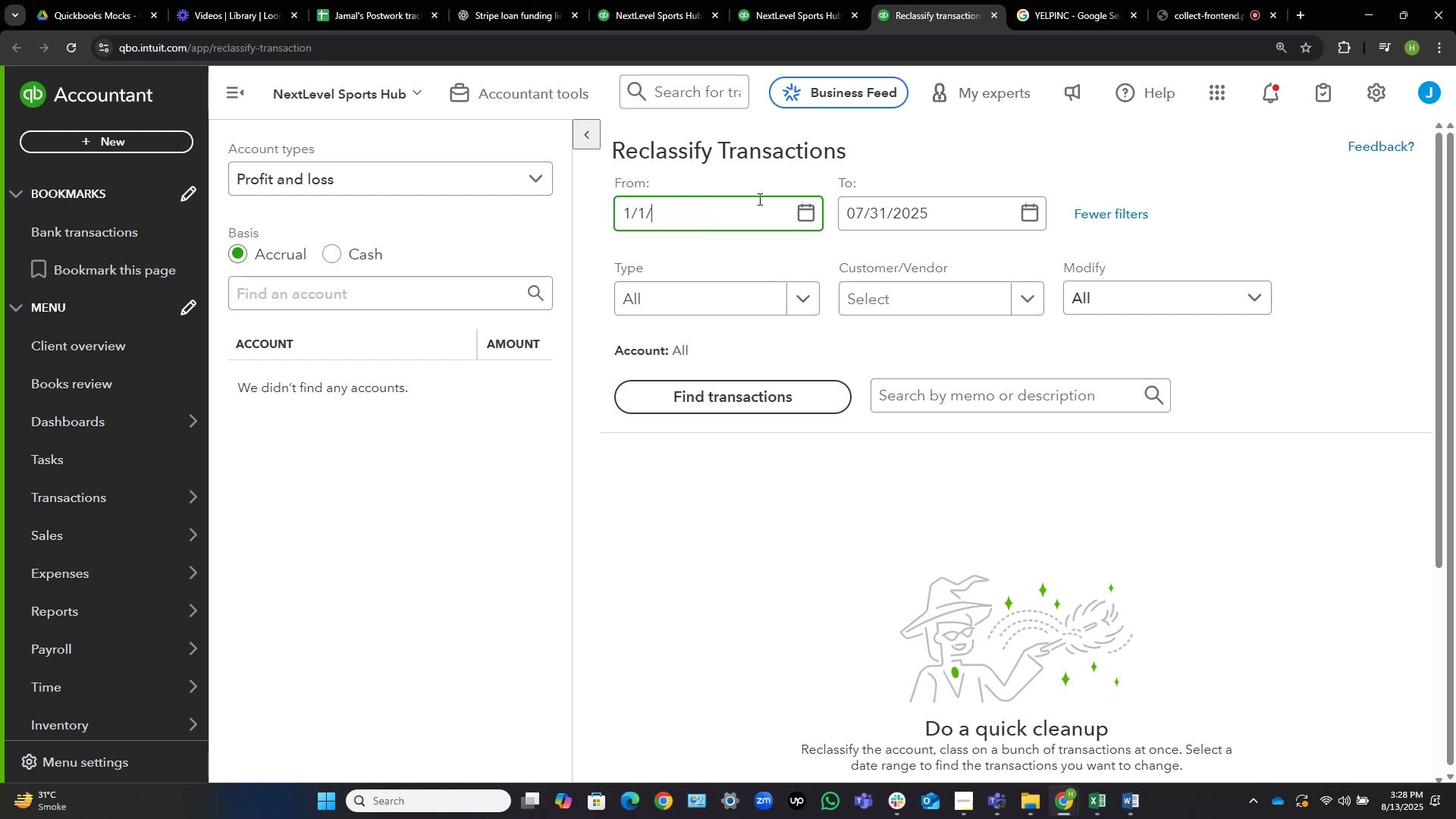 
key(Numpad2)
 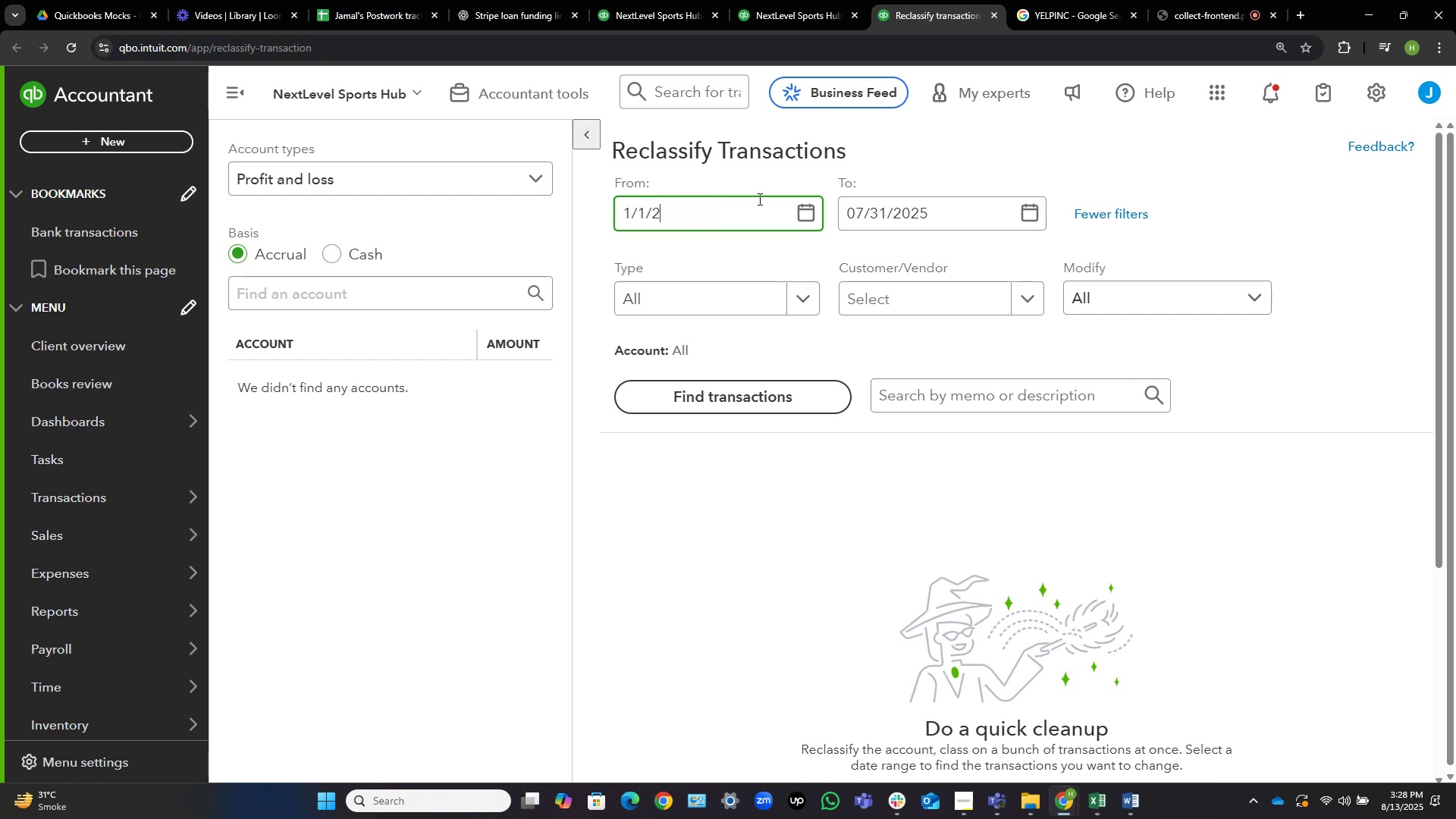 
key(Numpad4)
 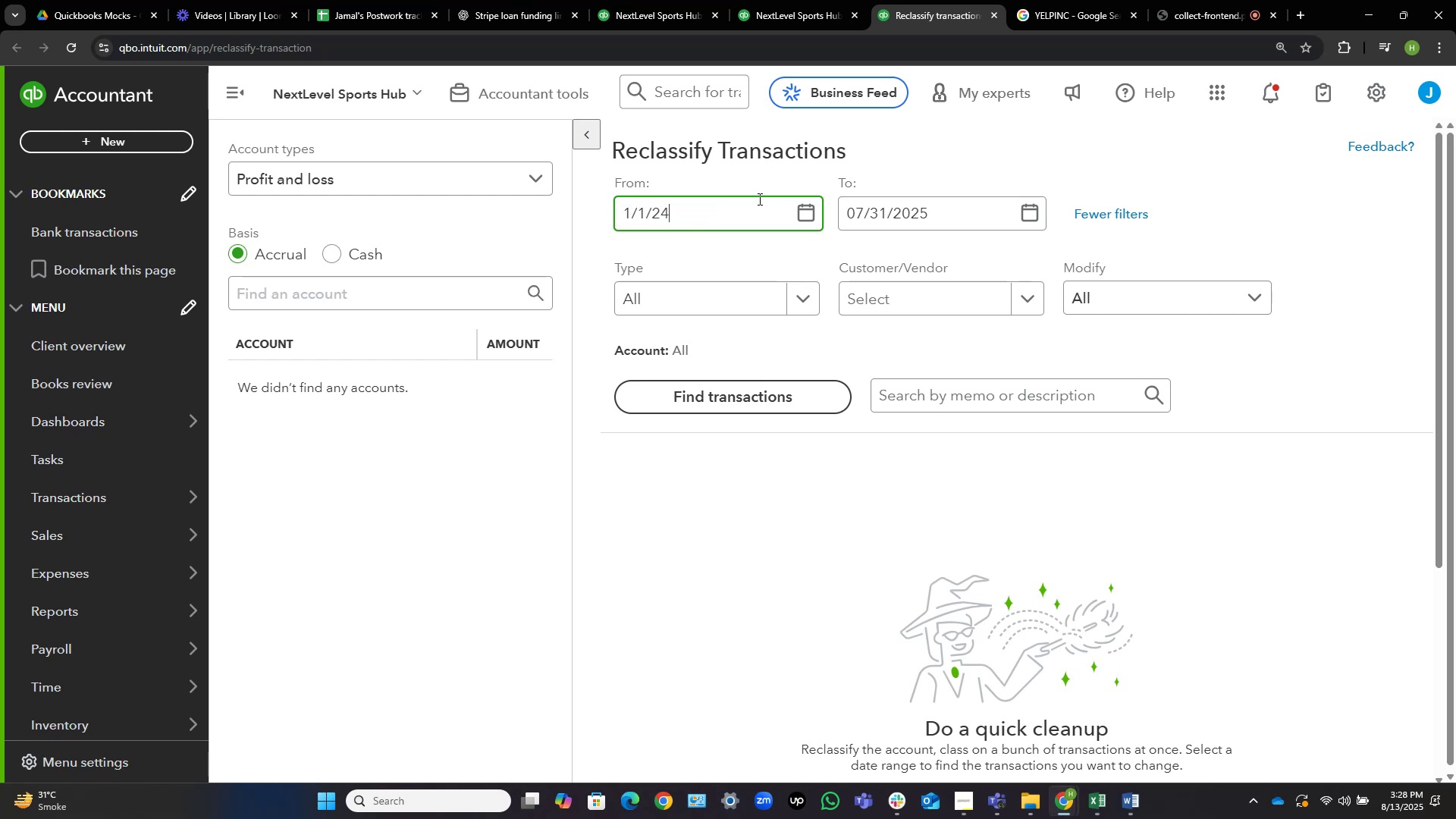 
key(Tab)
 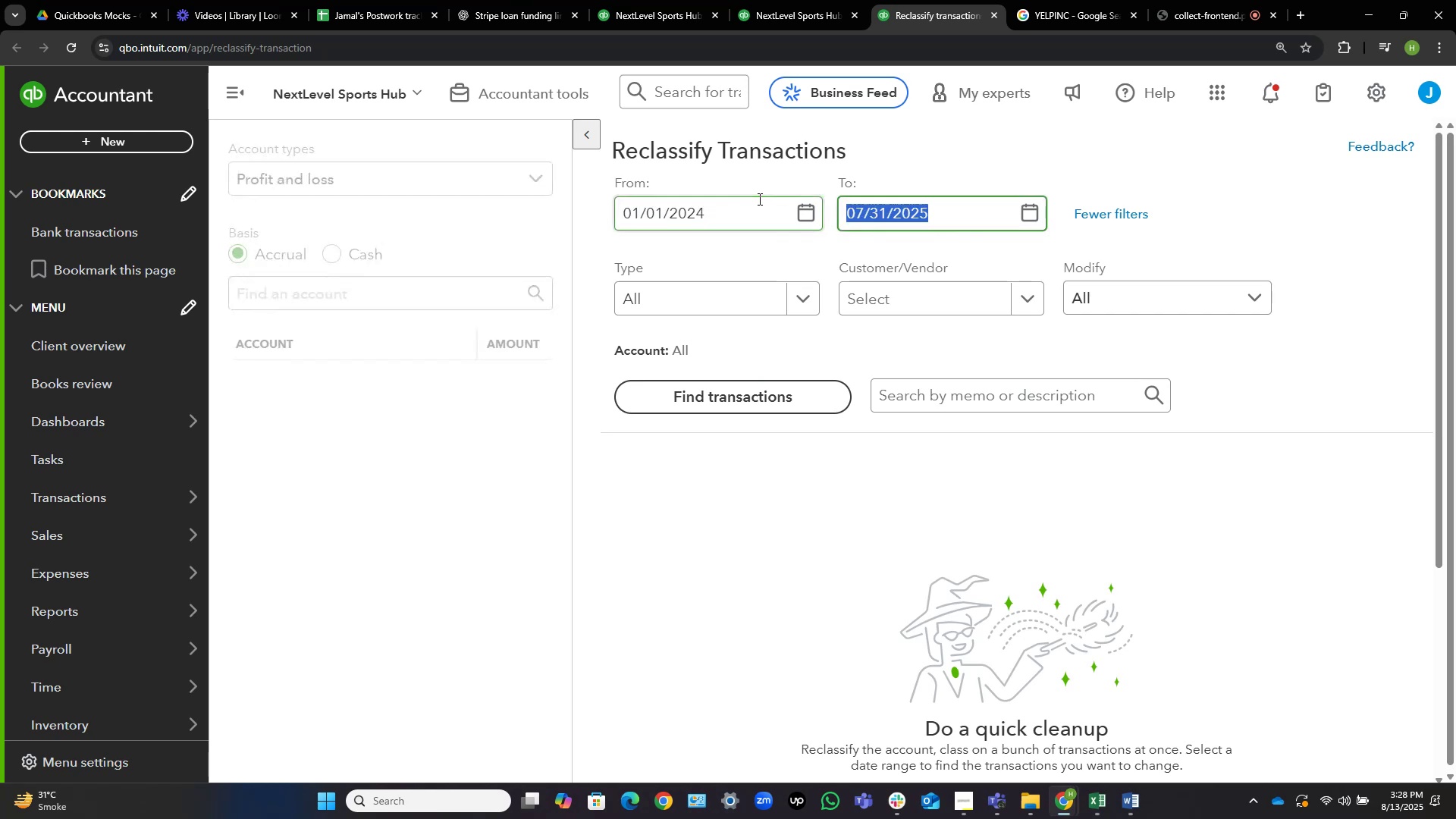 
key(Numpad1)
 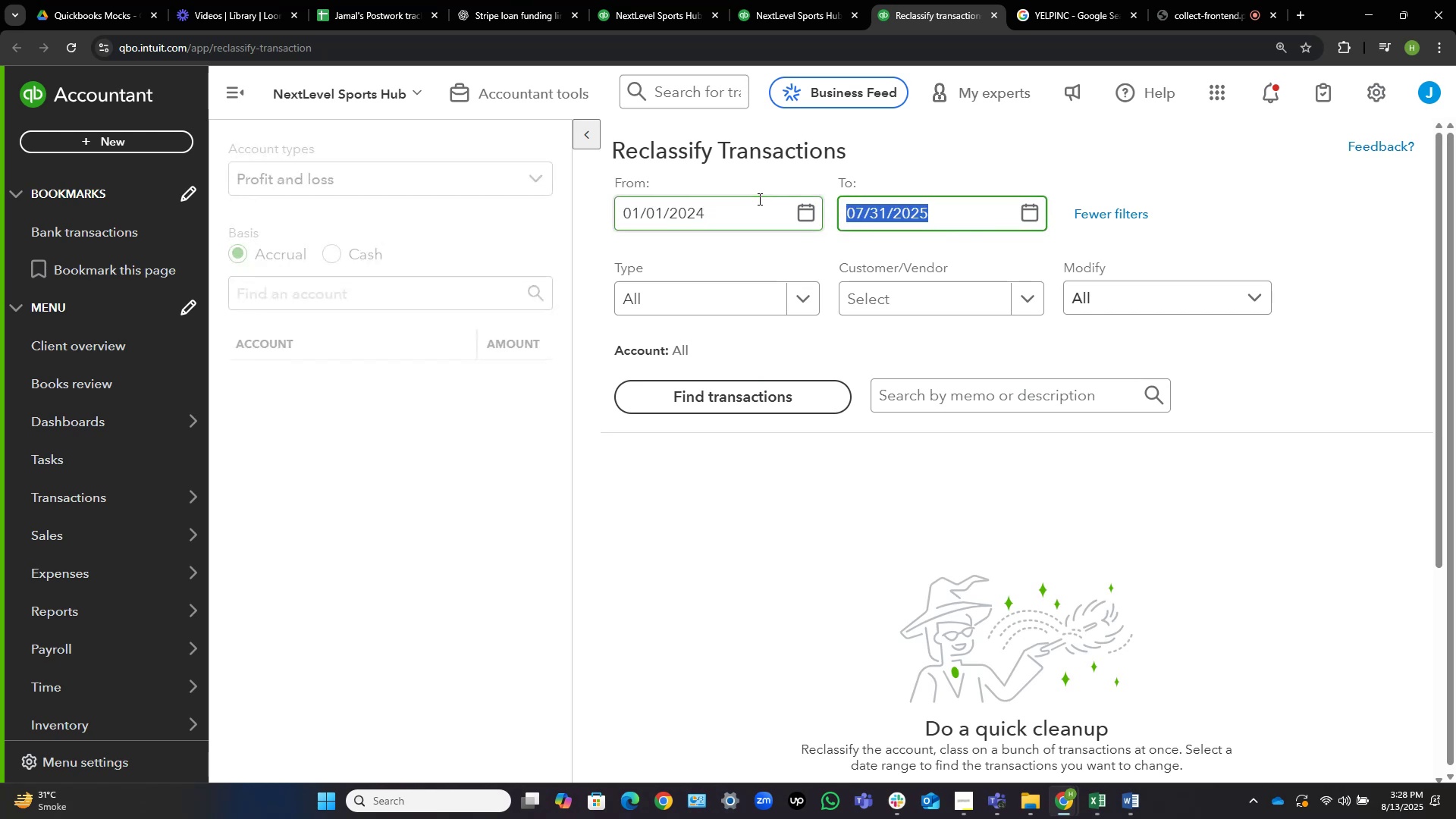 
key(Numpad2)
 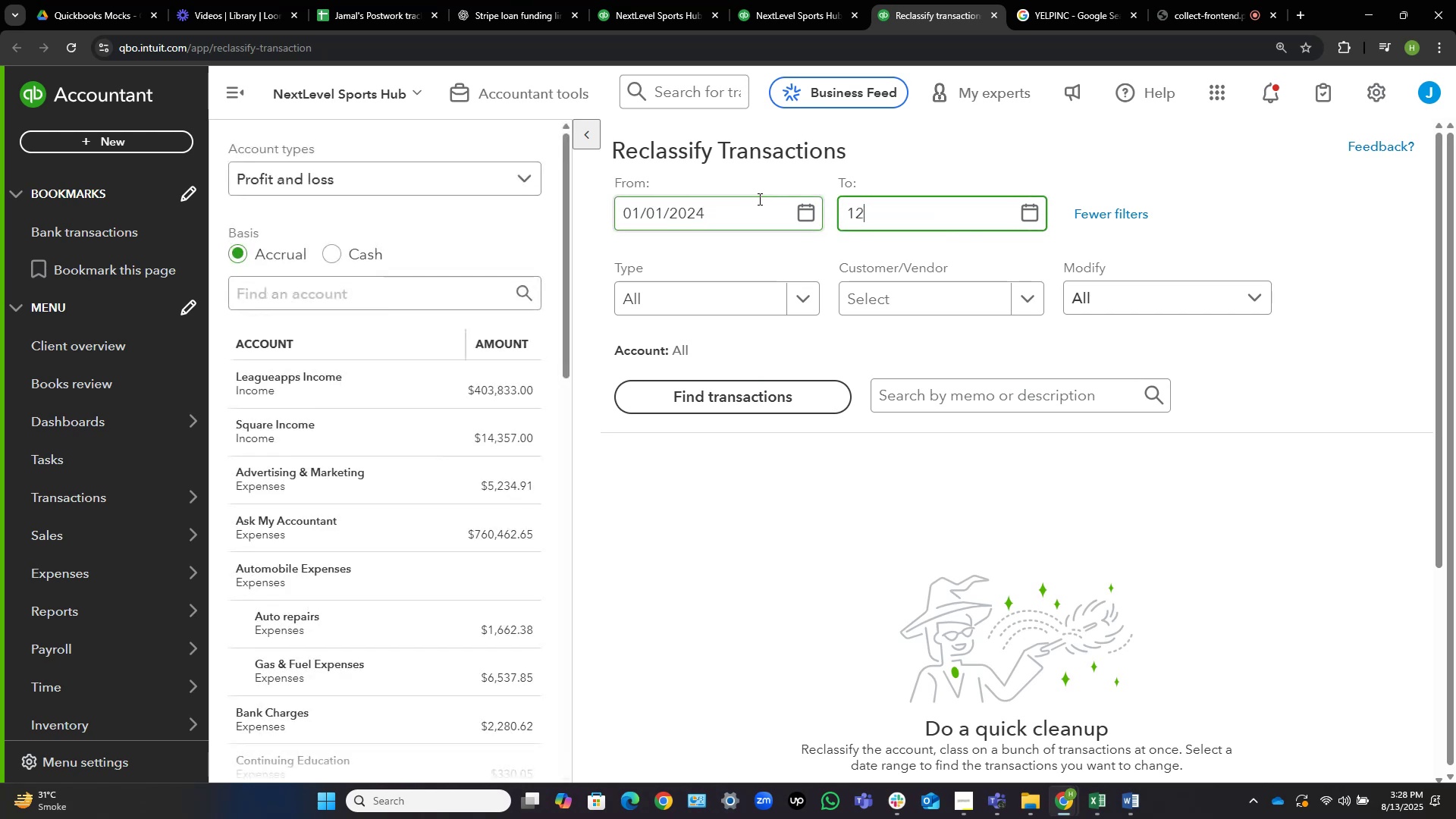 
key(NumpadDivide)
 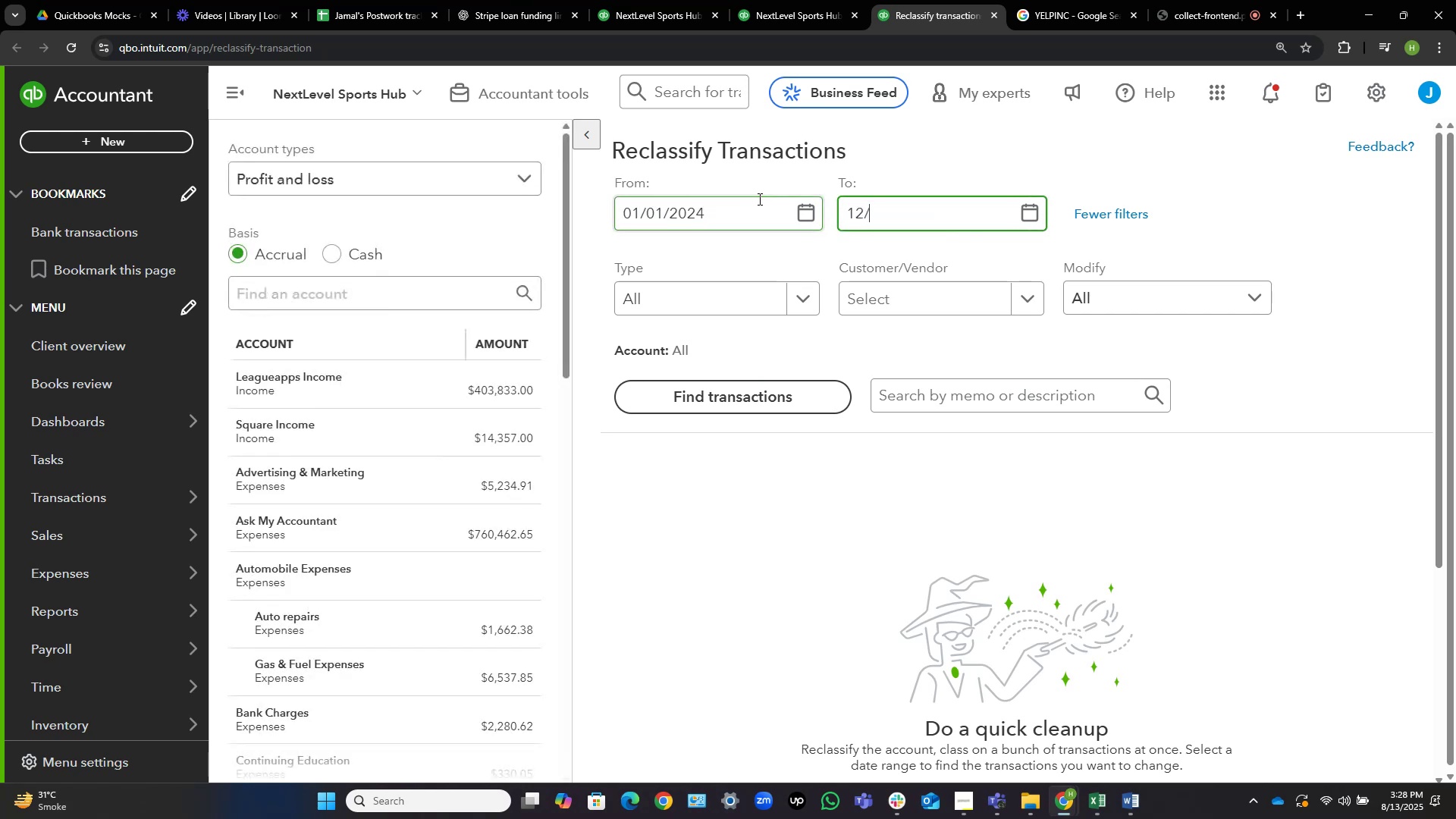 
key(Numpad3)
 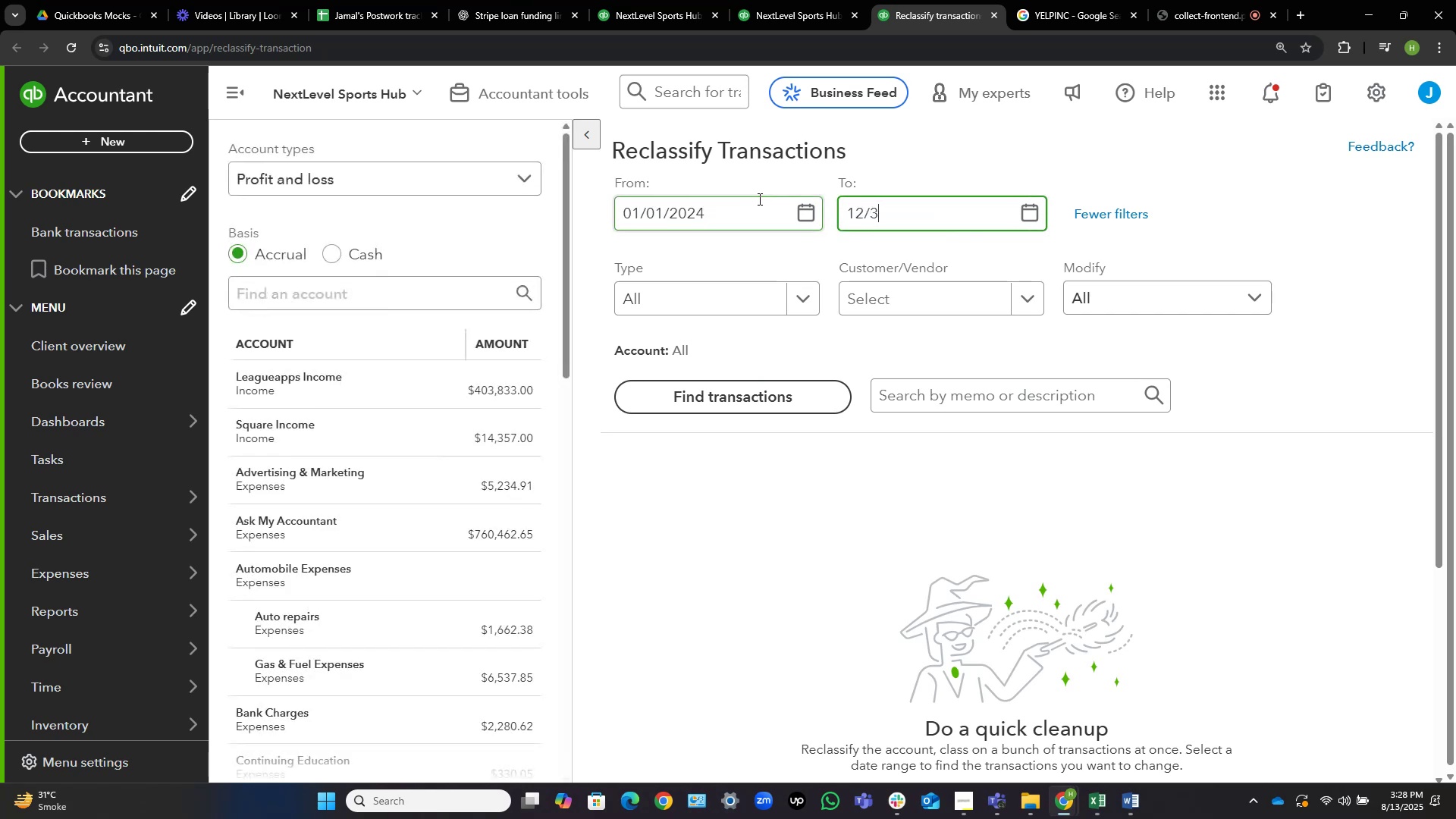 
key(Numpad1)
 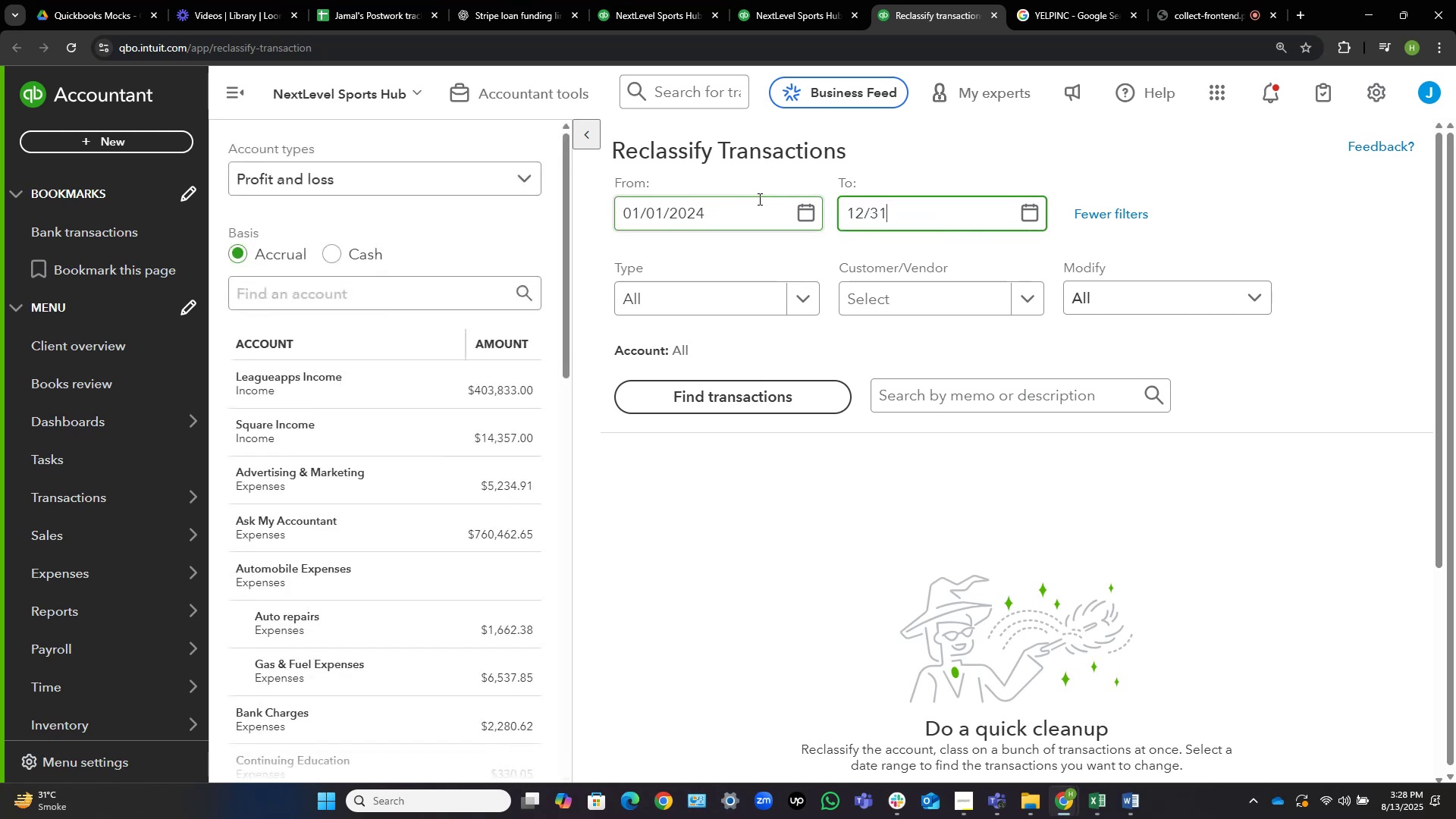 
key(NumpadDivide)
 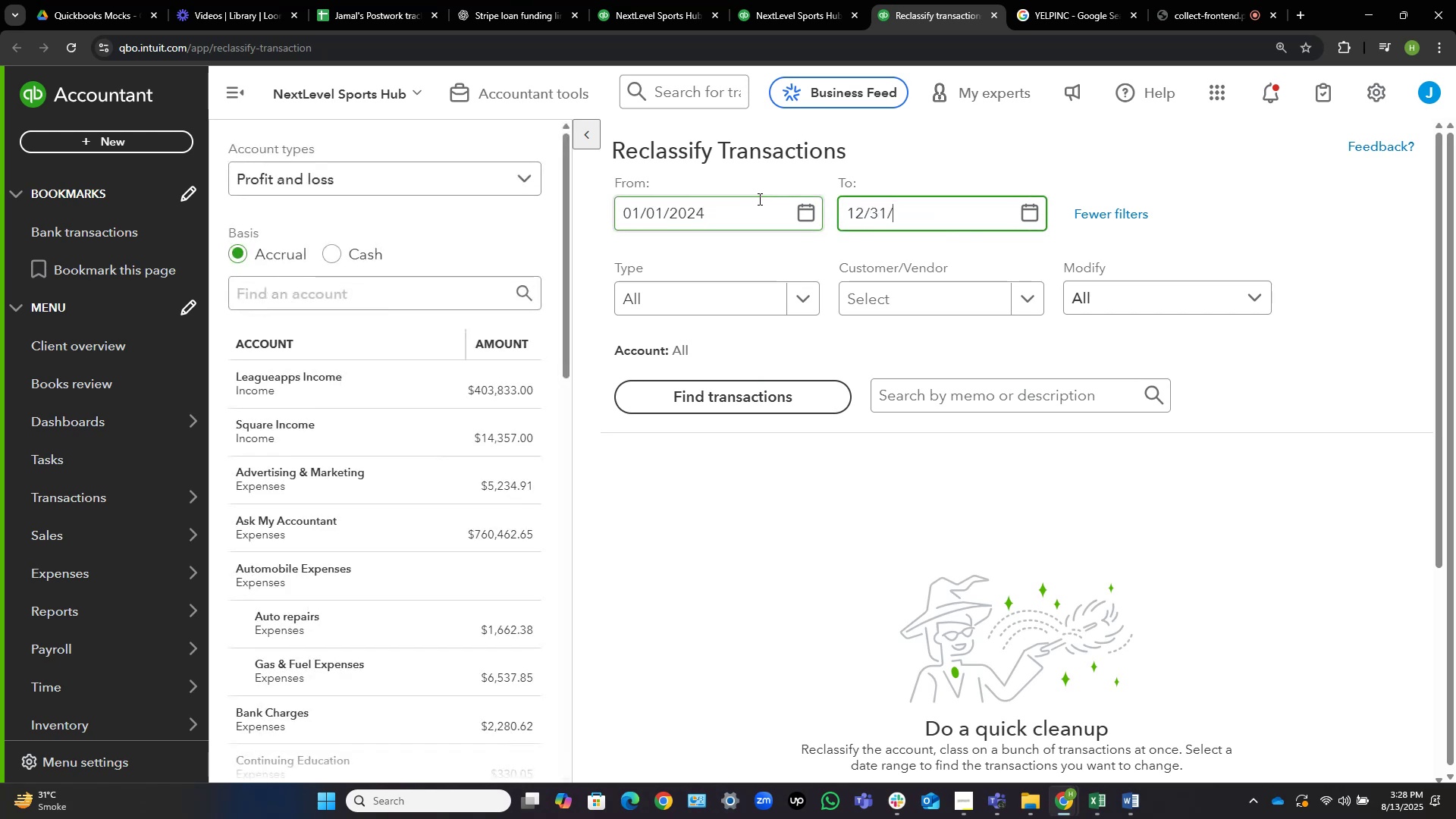 
key(Numpad2)
 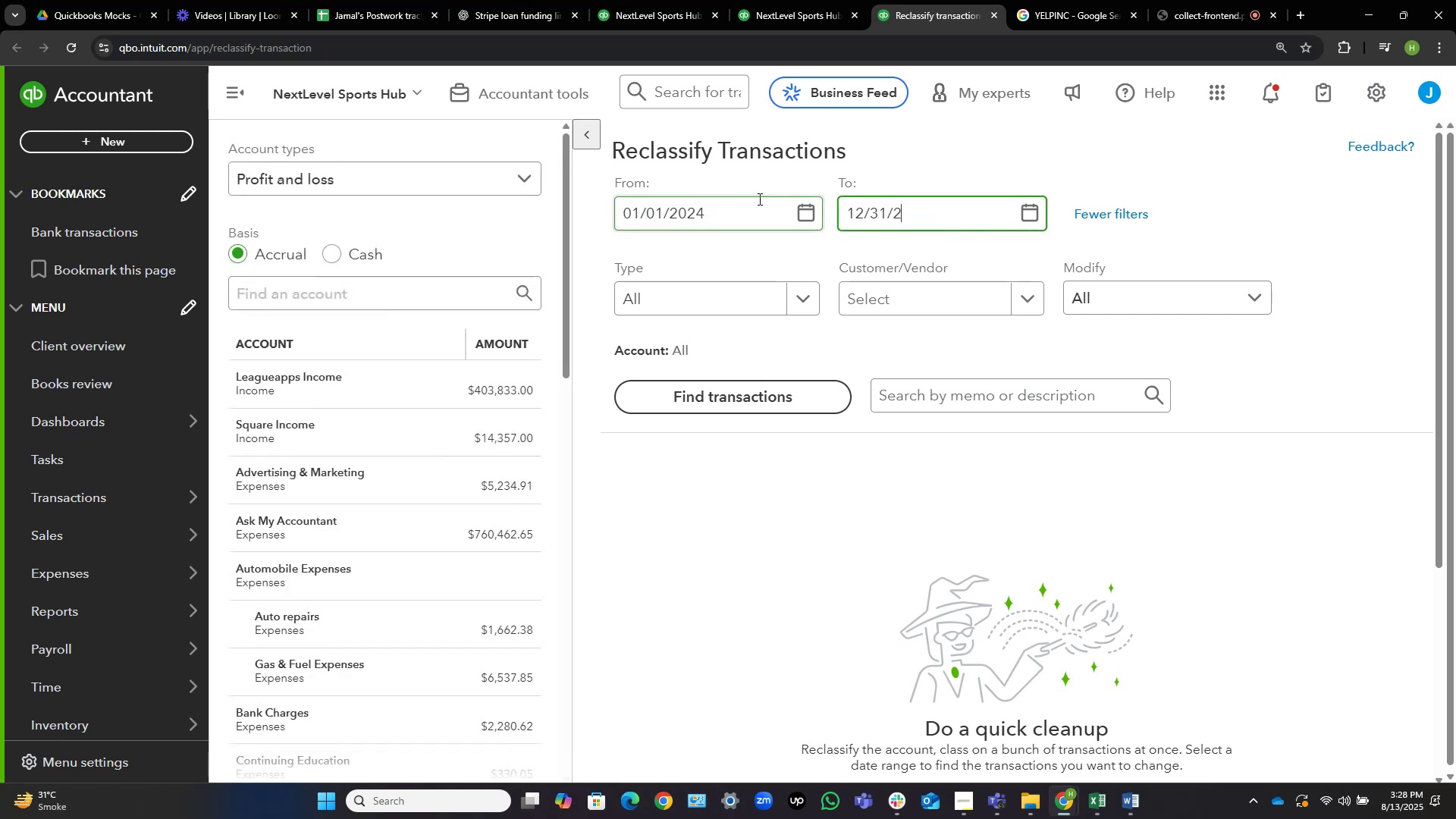 
key(Numpad4)
 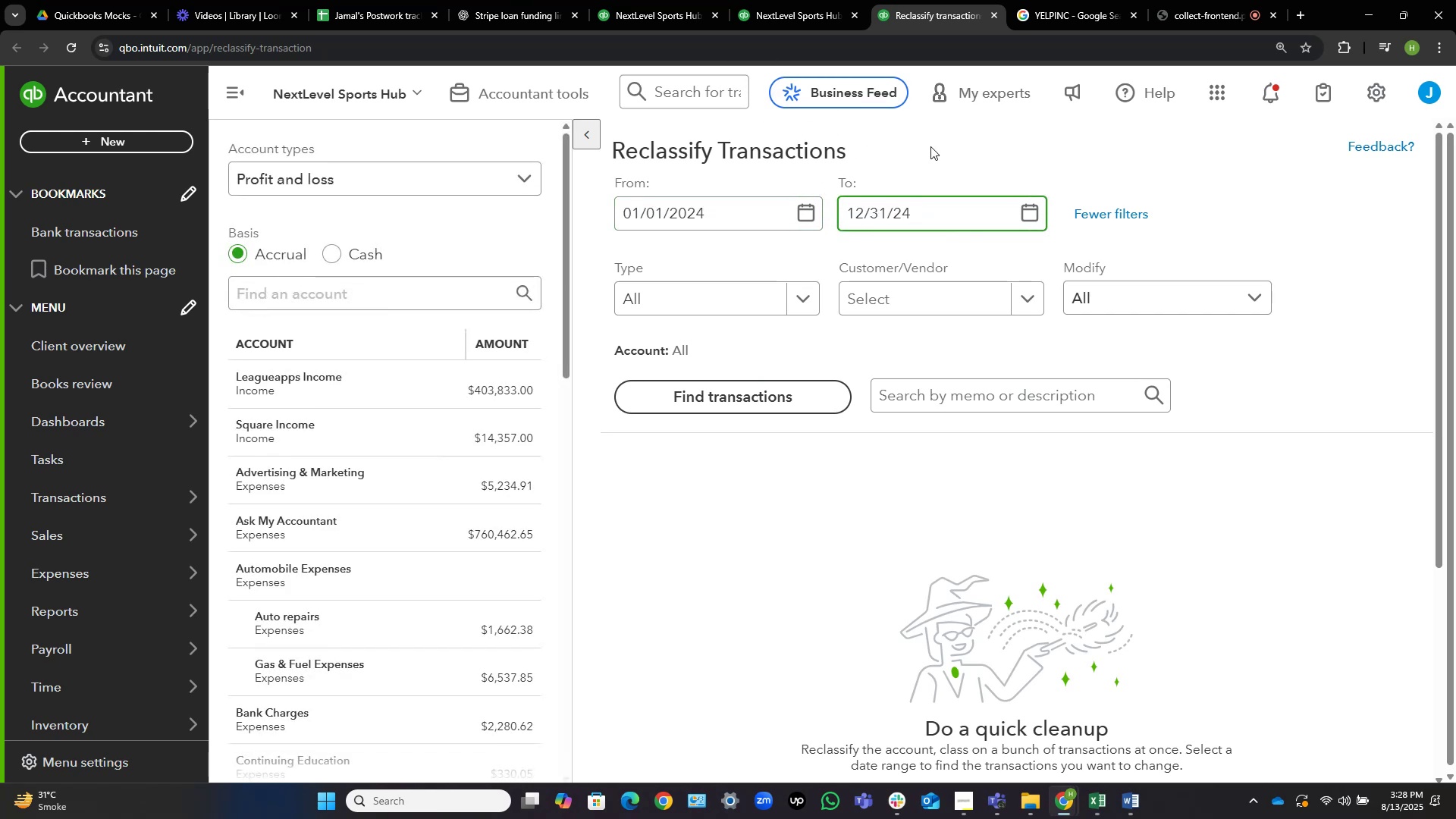 
left_click([924, 146])
 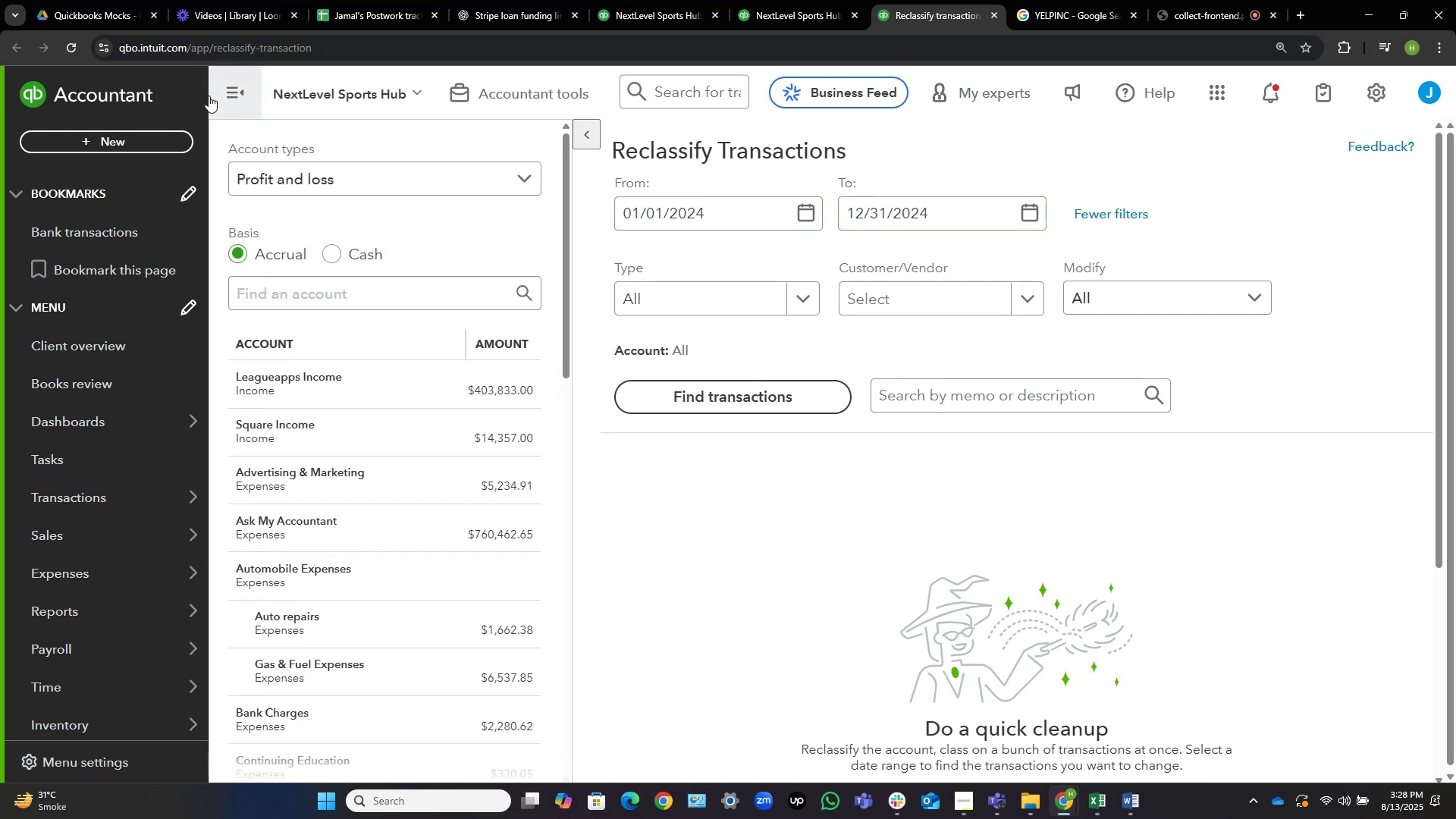 
left_click([221, 89])
 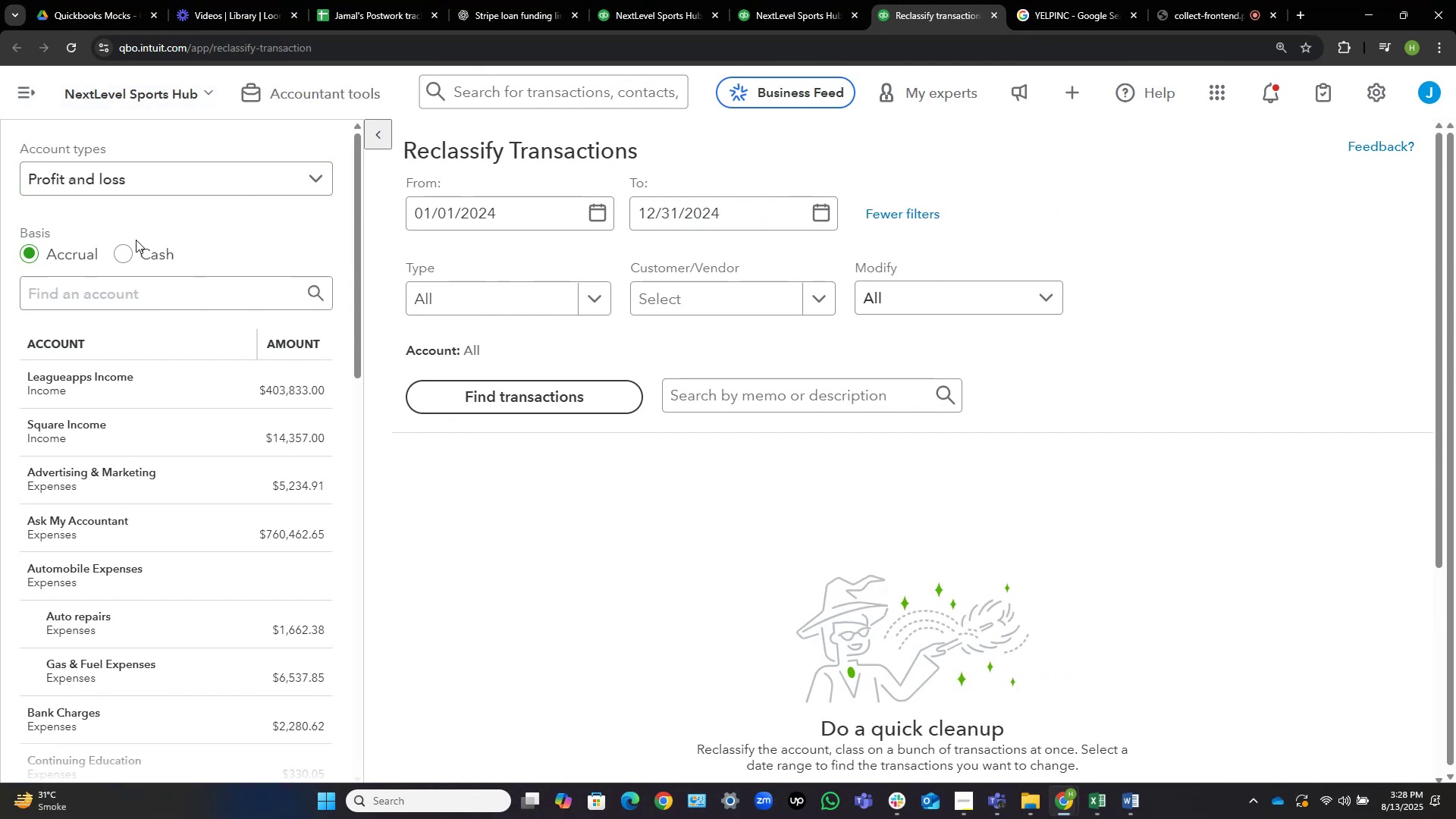 
left_click([128, 249])
 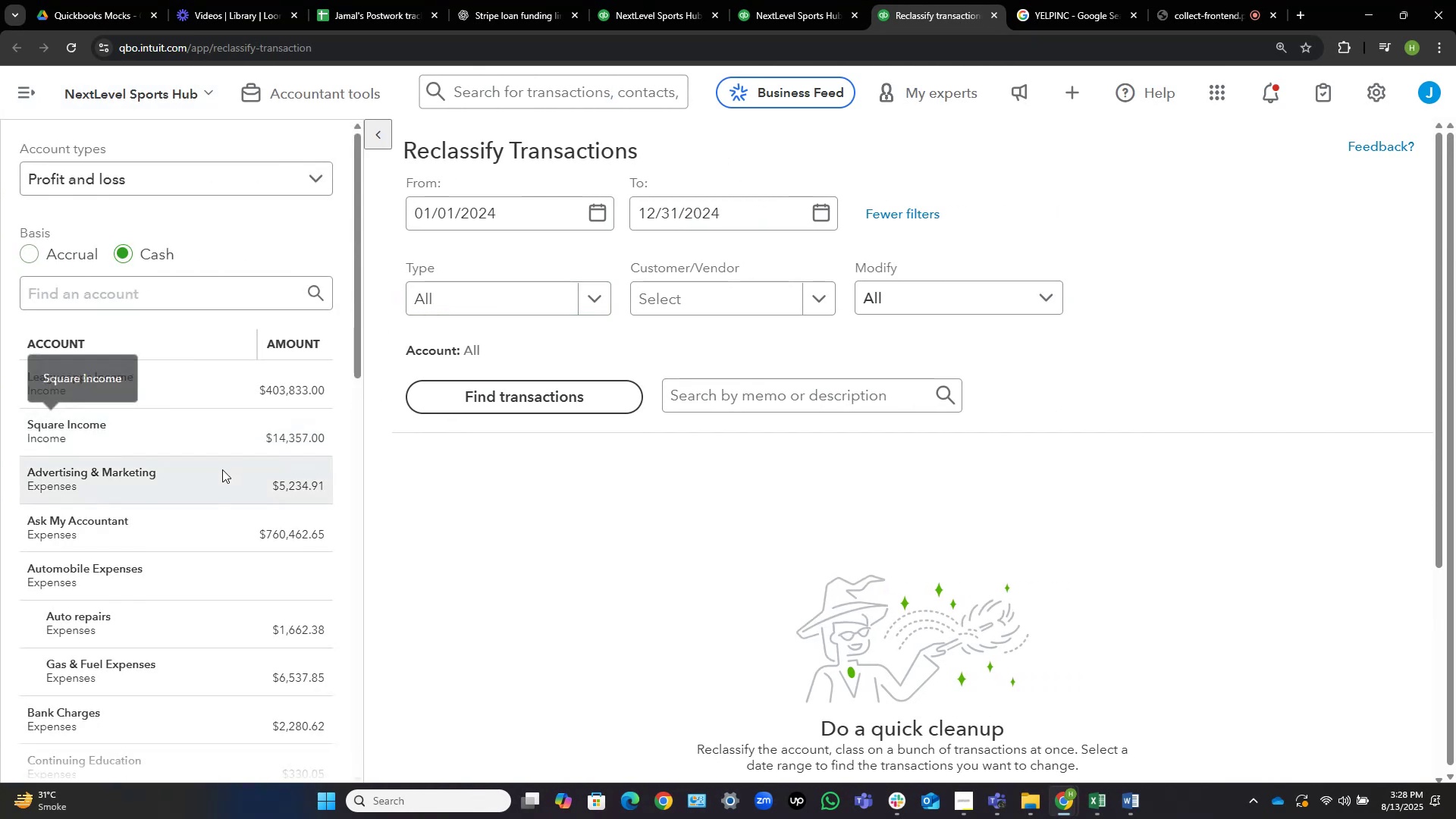 
left_click([223, 524])
 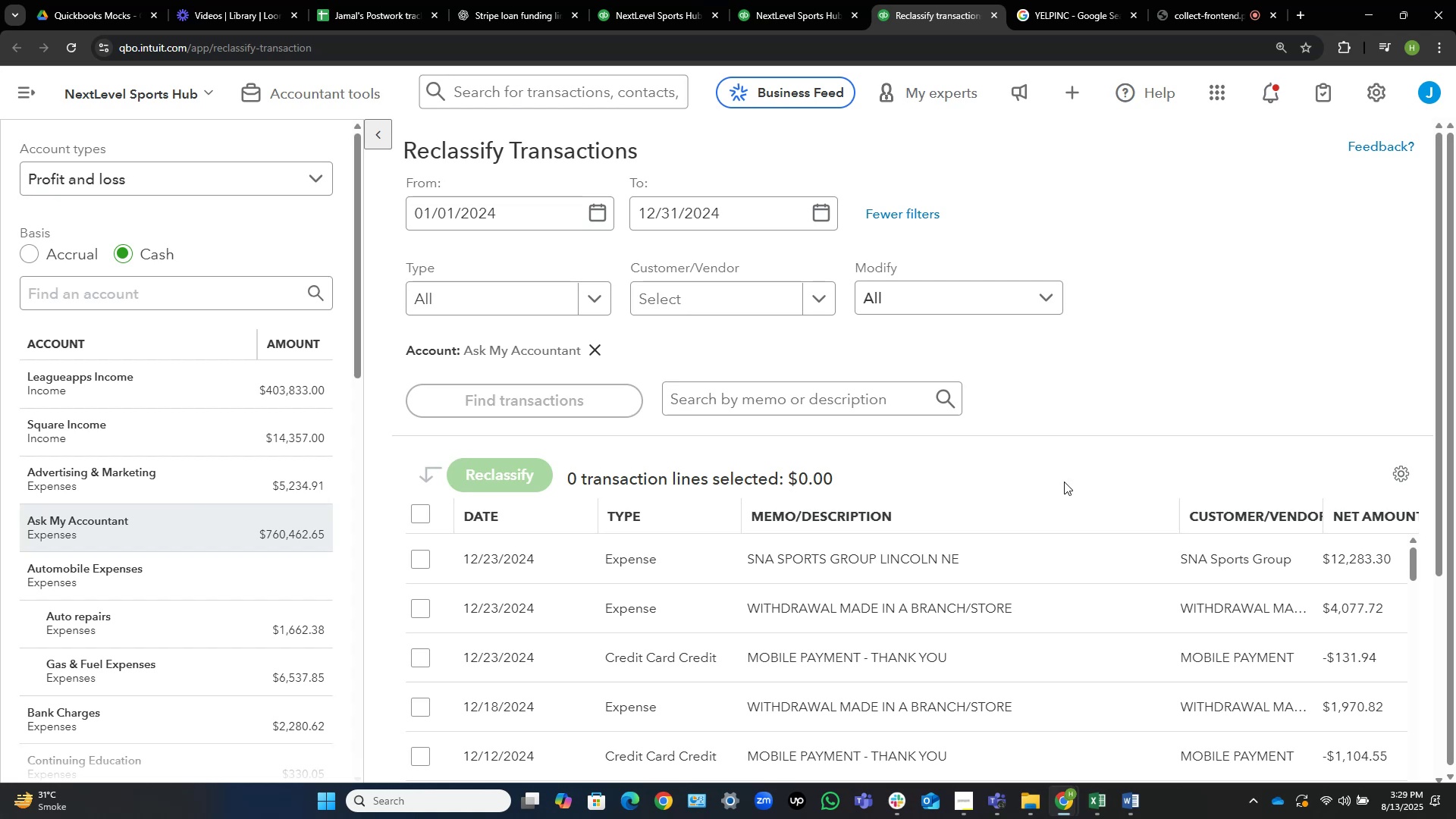 
wait(9.65)
 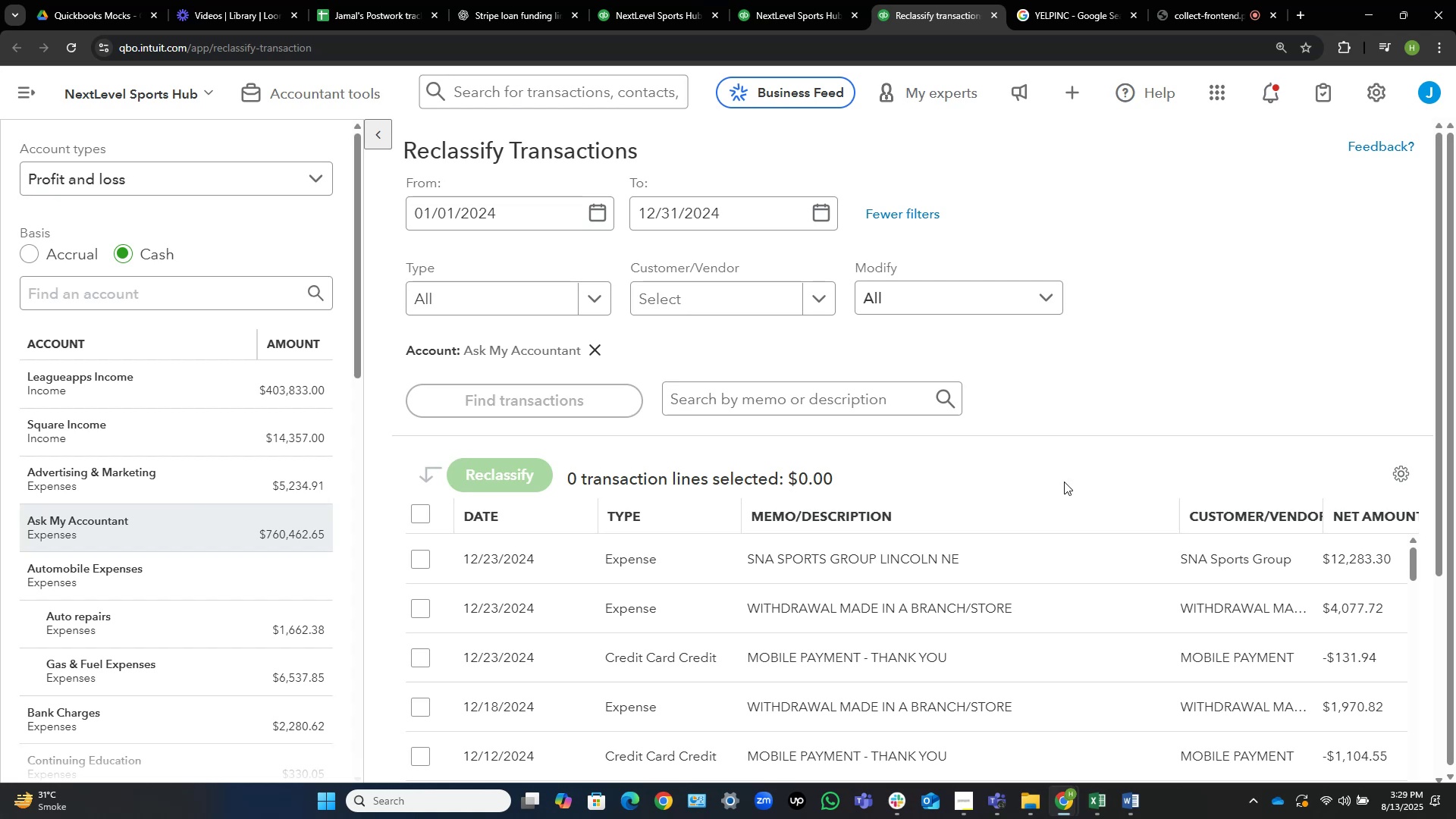 
left_click_drag(start_coordinate=[595, 521], to_coordinate=[554, 518])
 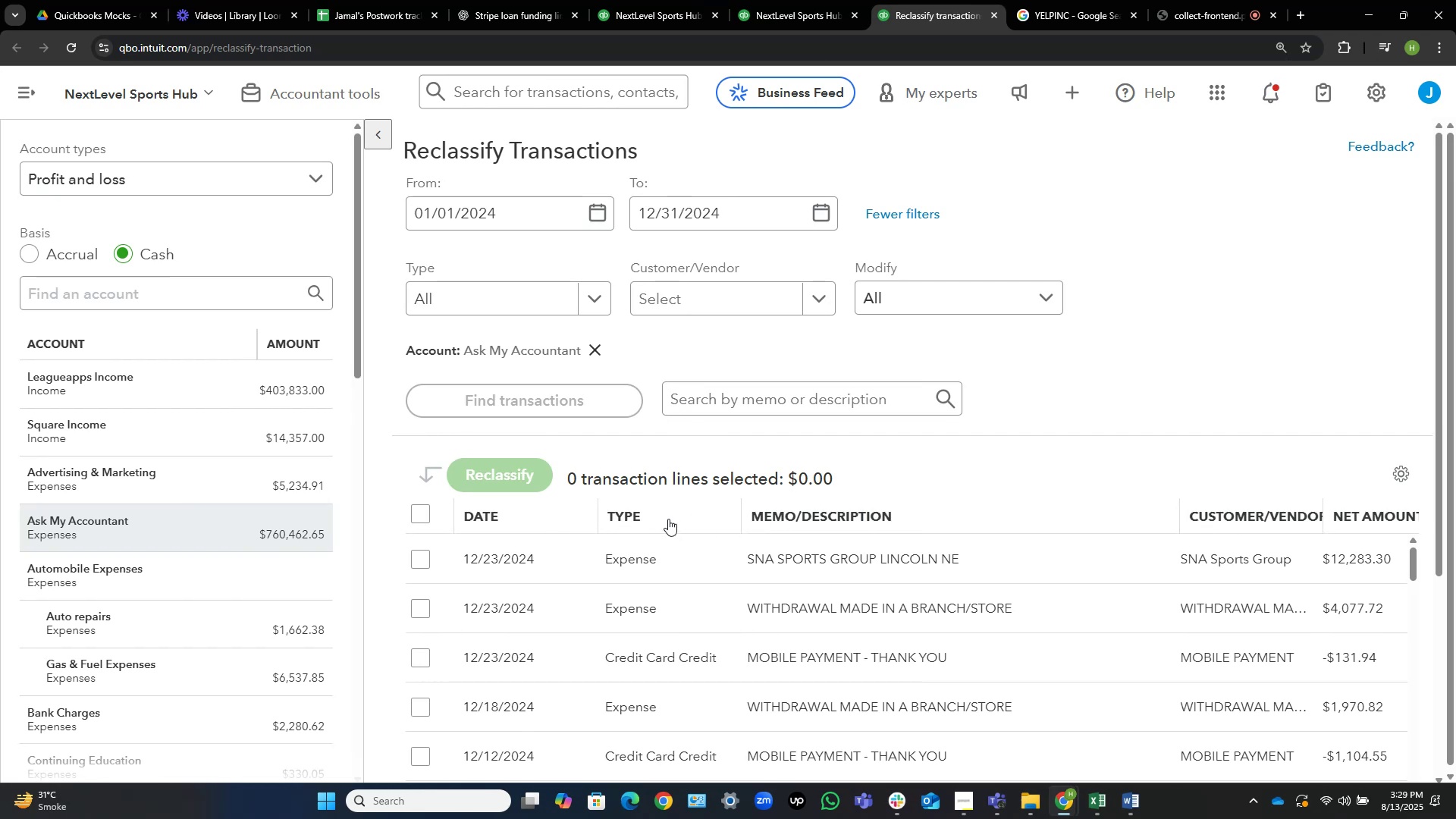 
left_click([643, 513])
 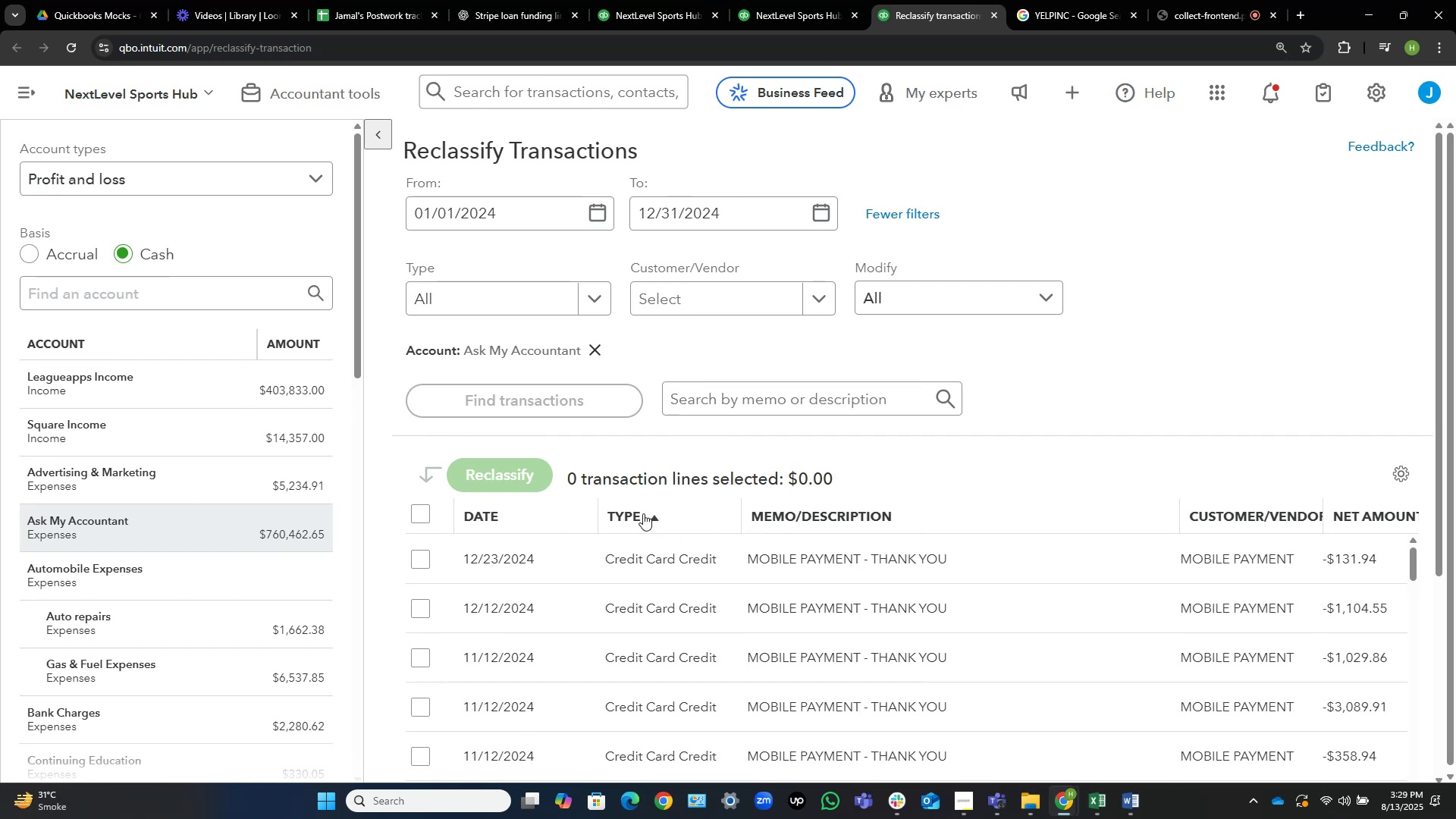 
left_click([643, 513])
 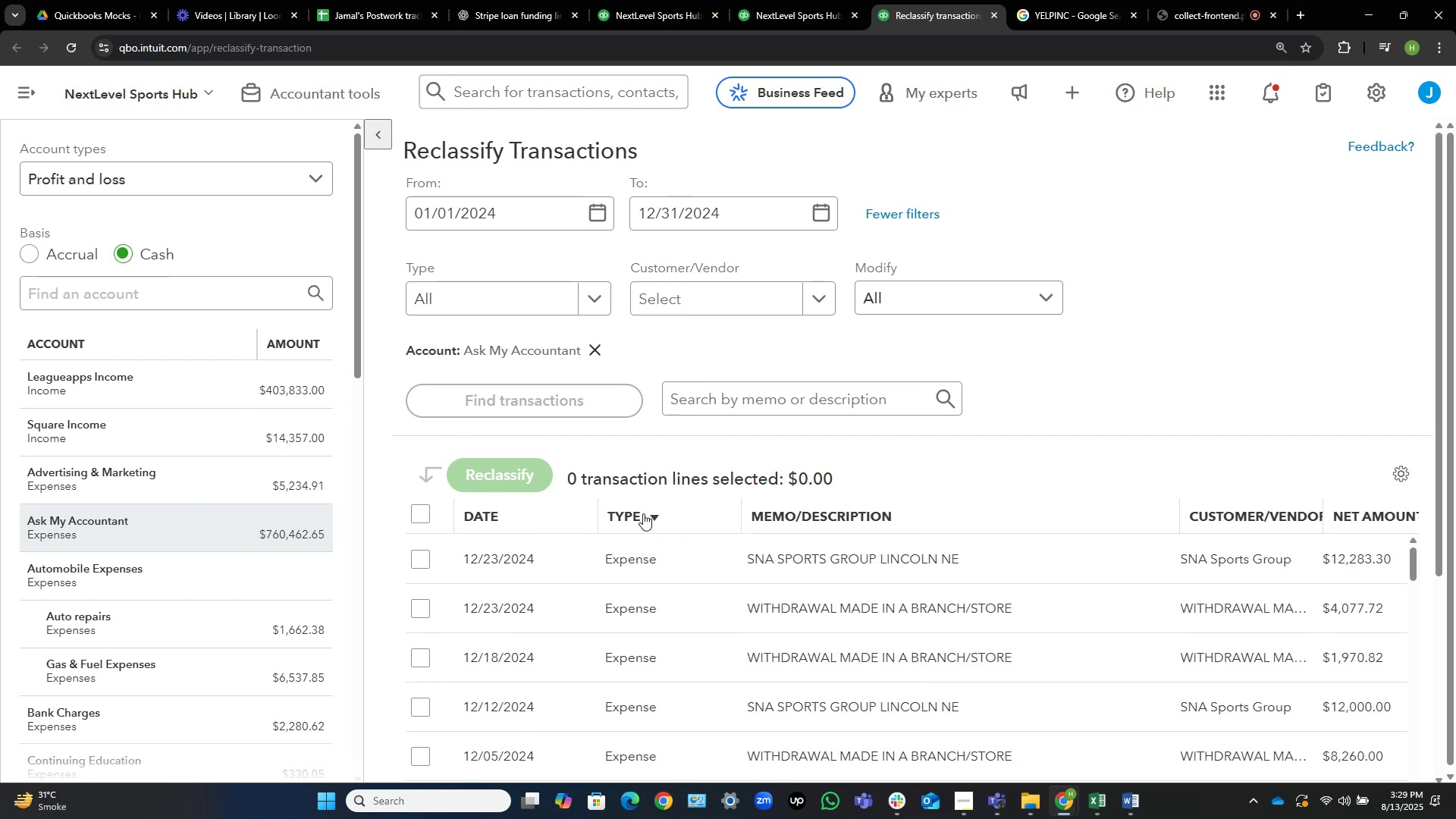 
left_click([643, 513])
 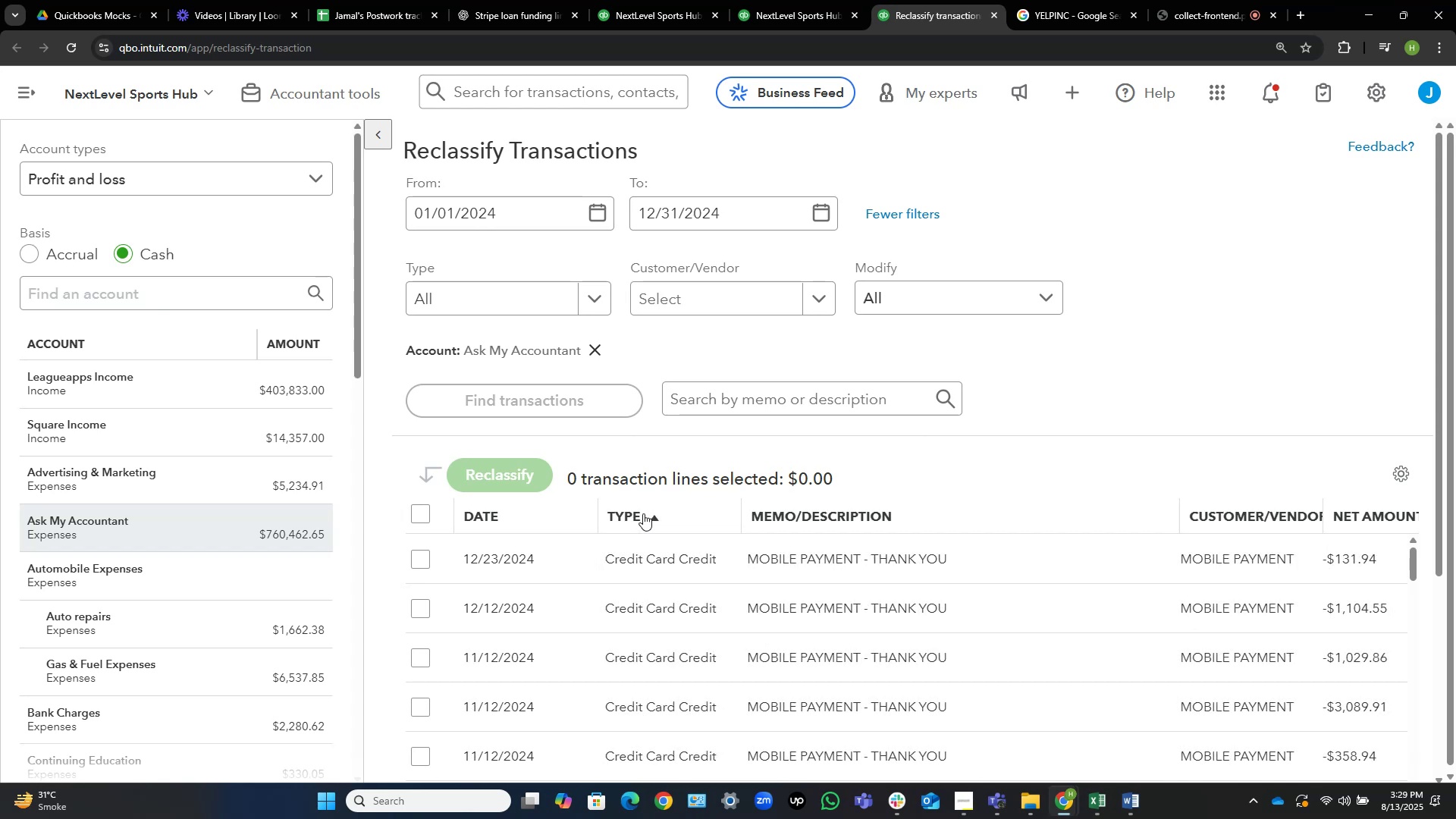 
left_click([643, 513])
 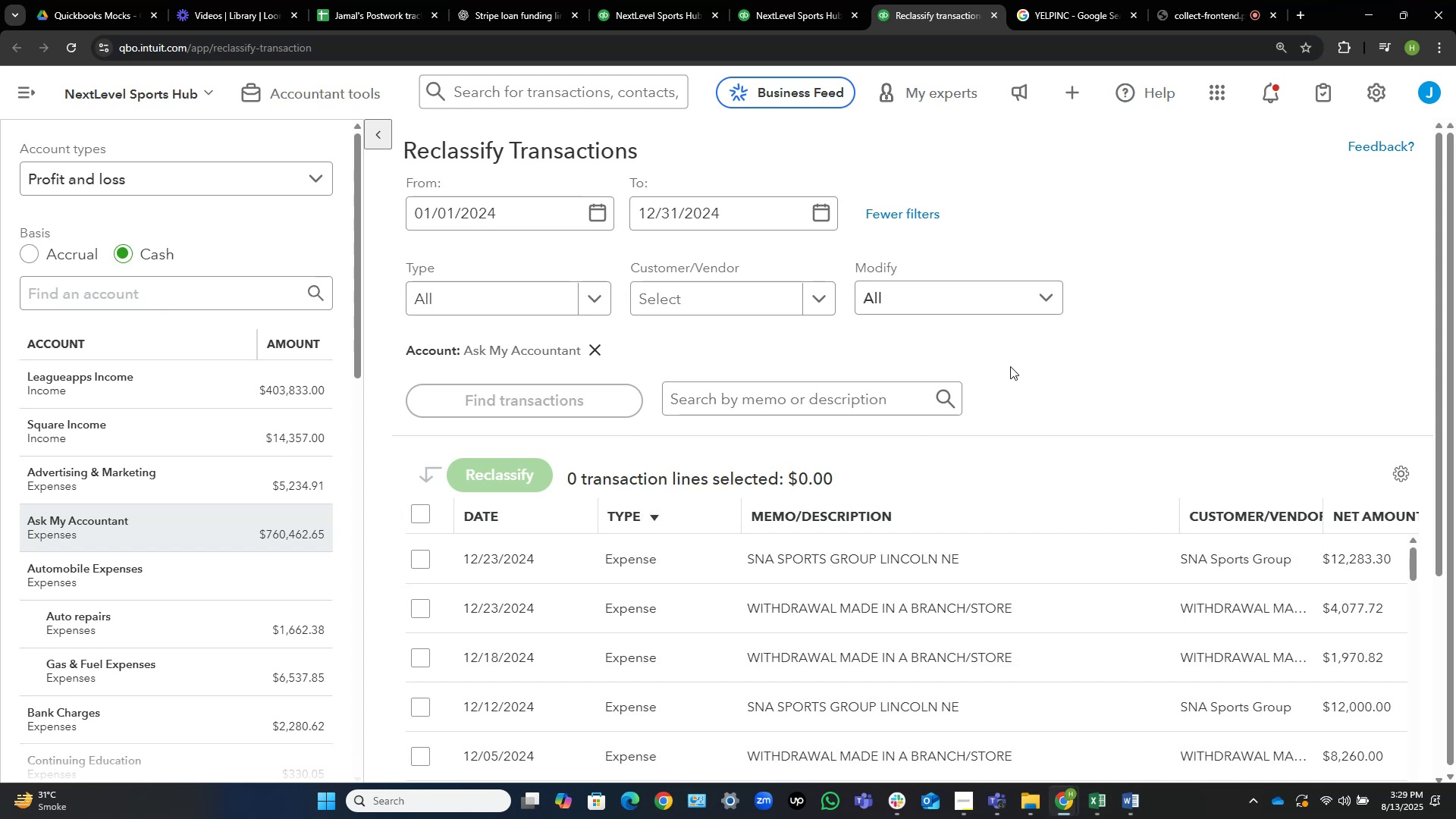 
scroll: coordinate [1084, 373], scroll_direction: down, amount: 4.0
 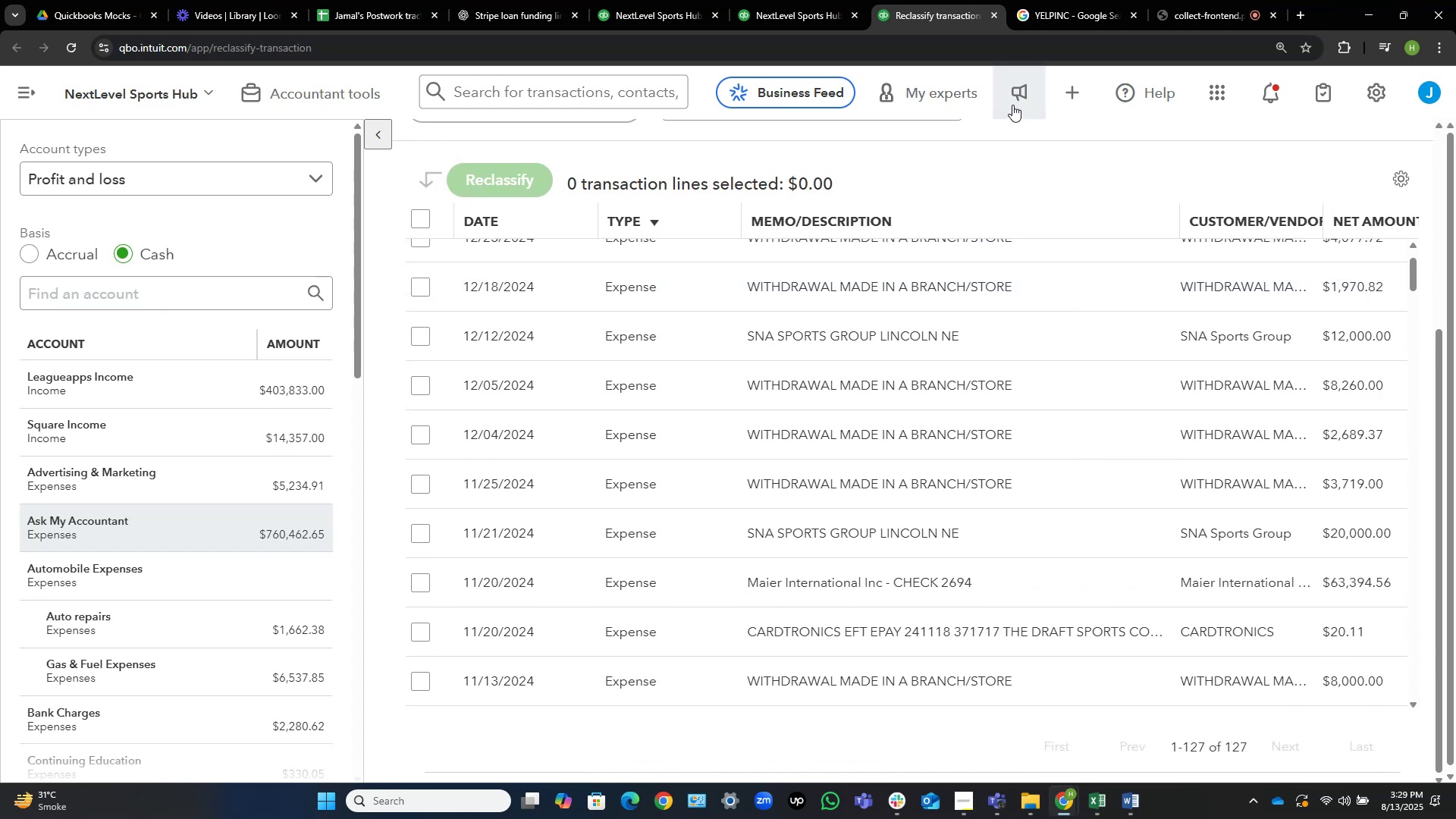 
wait(6.9)
 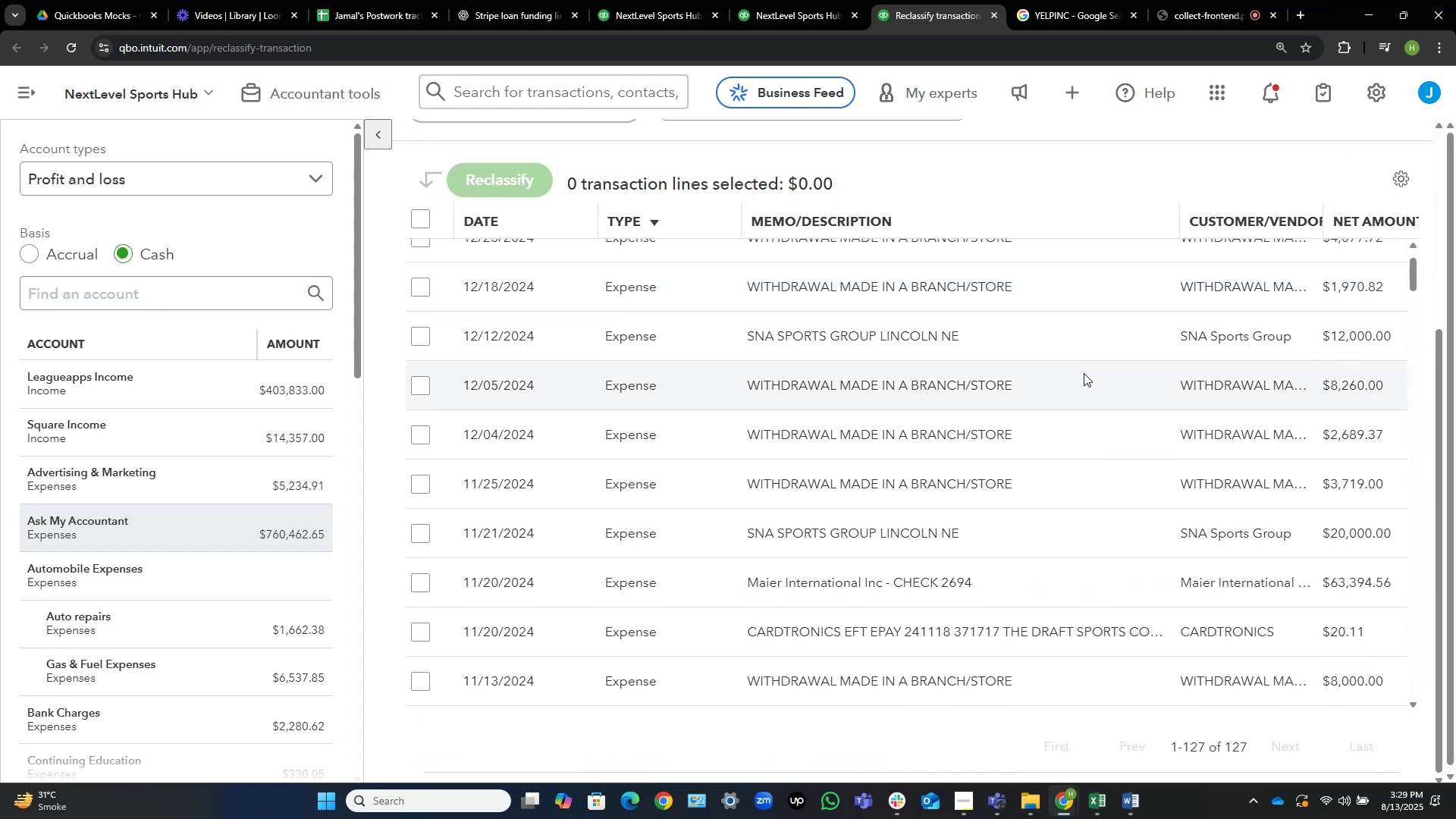 
left_click([794, 1])
 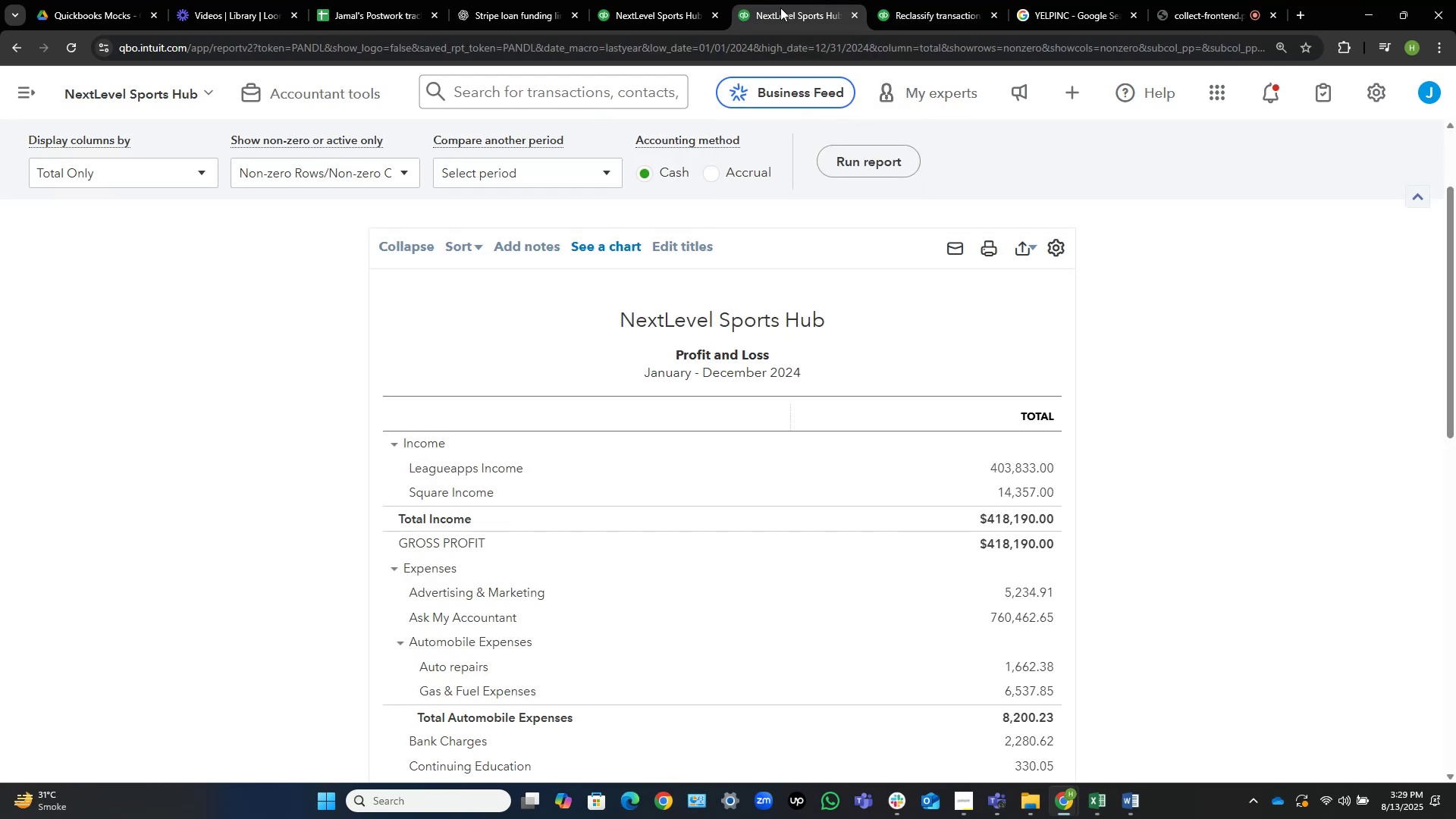 
scroll: coordinate [1197, 314], scroll_direction: down, amount: 5.0
 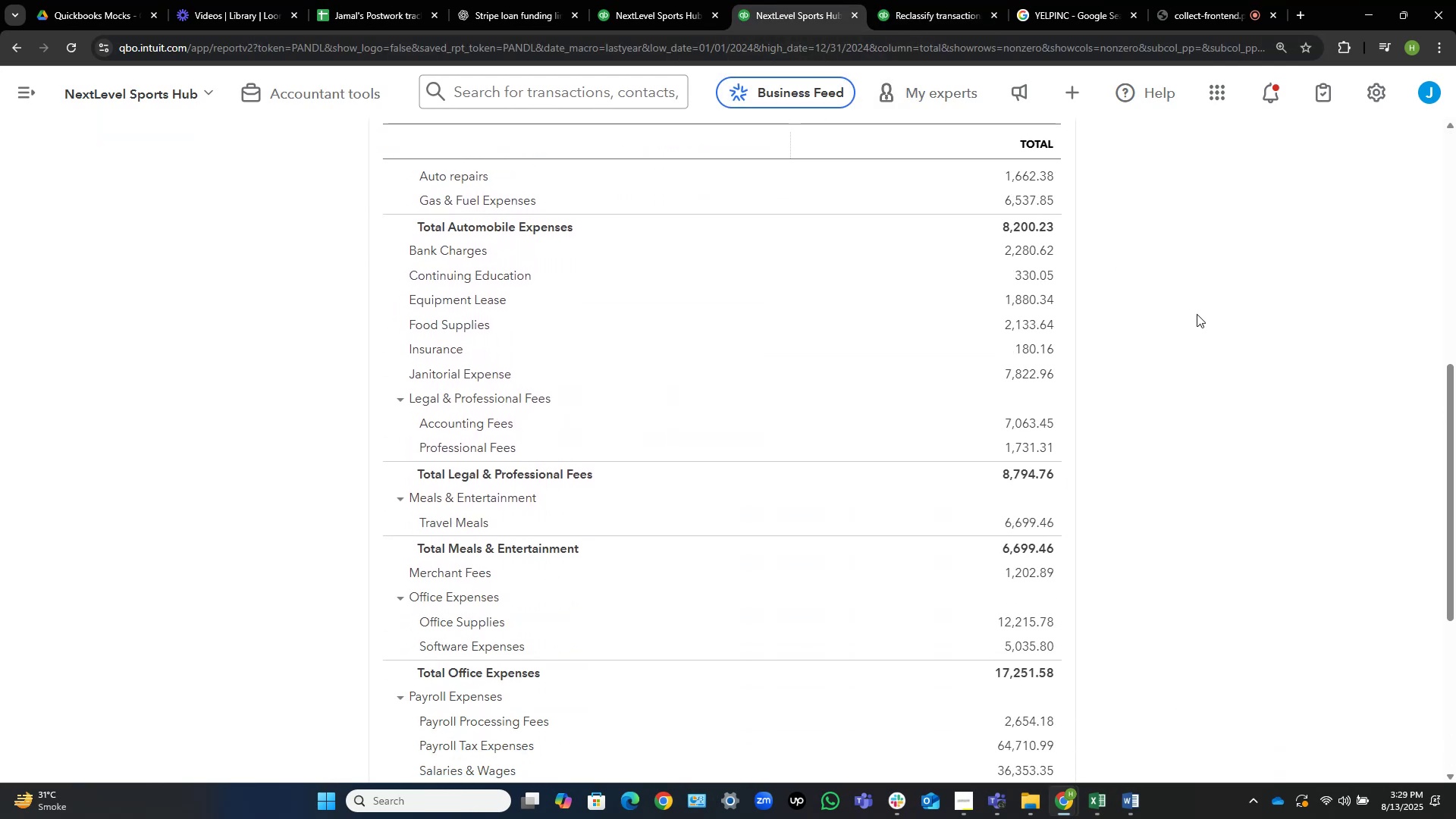 
scroll: coordinate [1197, 314], scroll_direction: up, amount: 6.0
 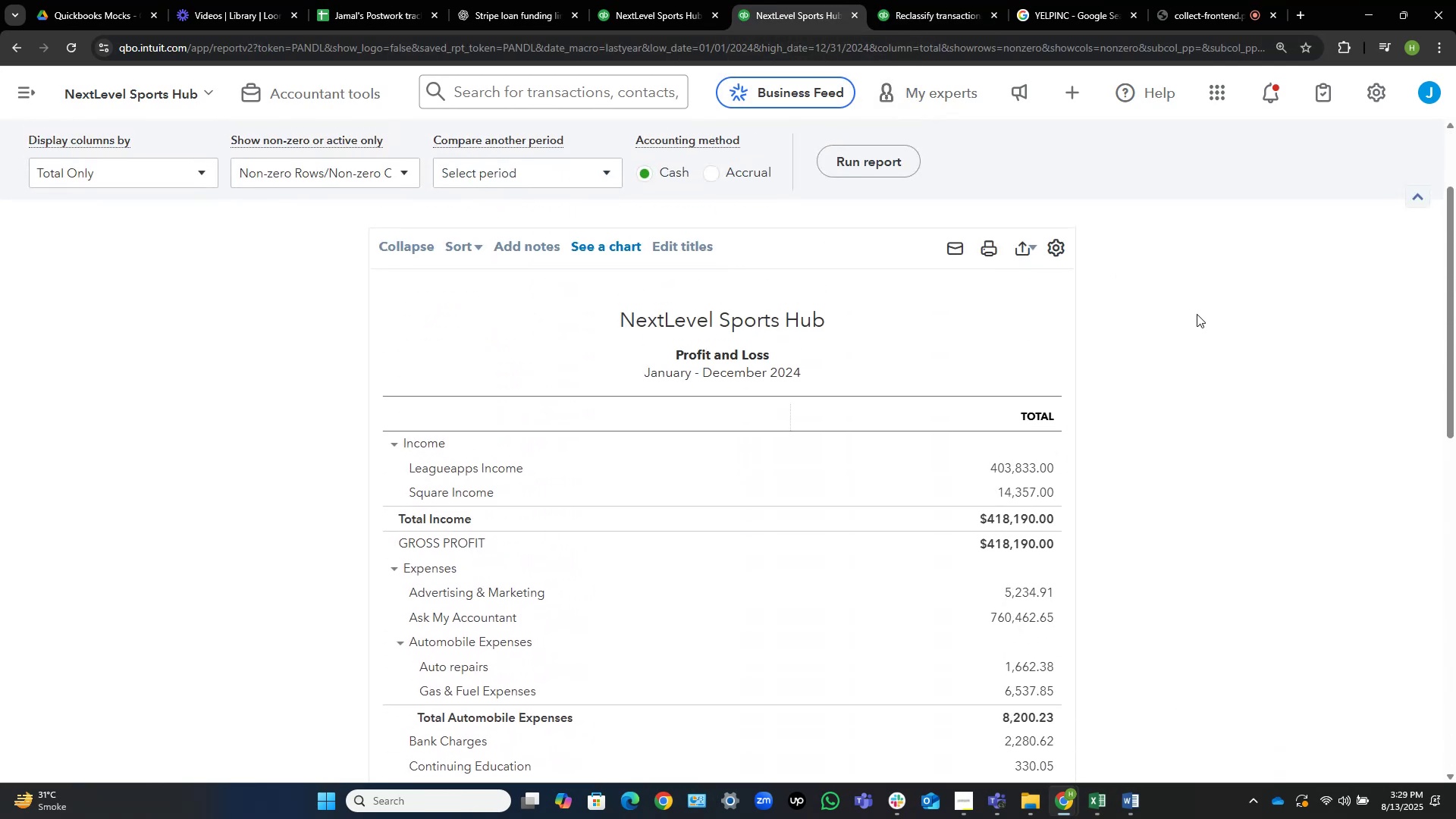 
scroll: coordinate [1197, 314], scroll_direction: down, amount: 13.0
 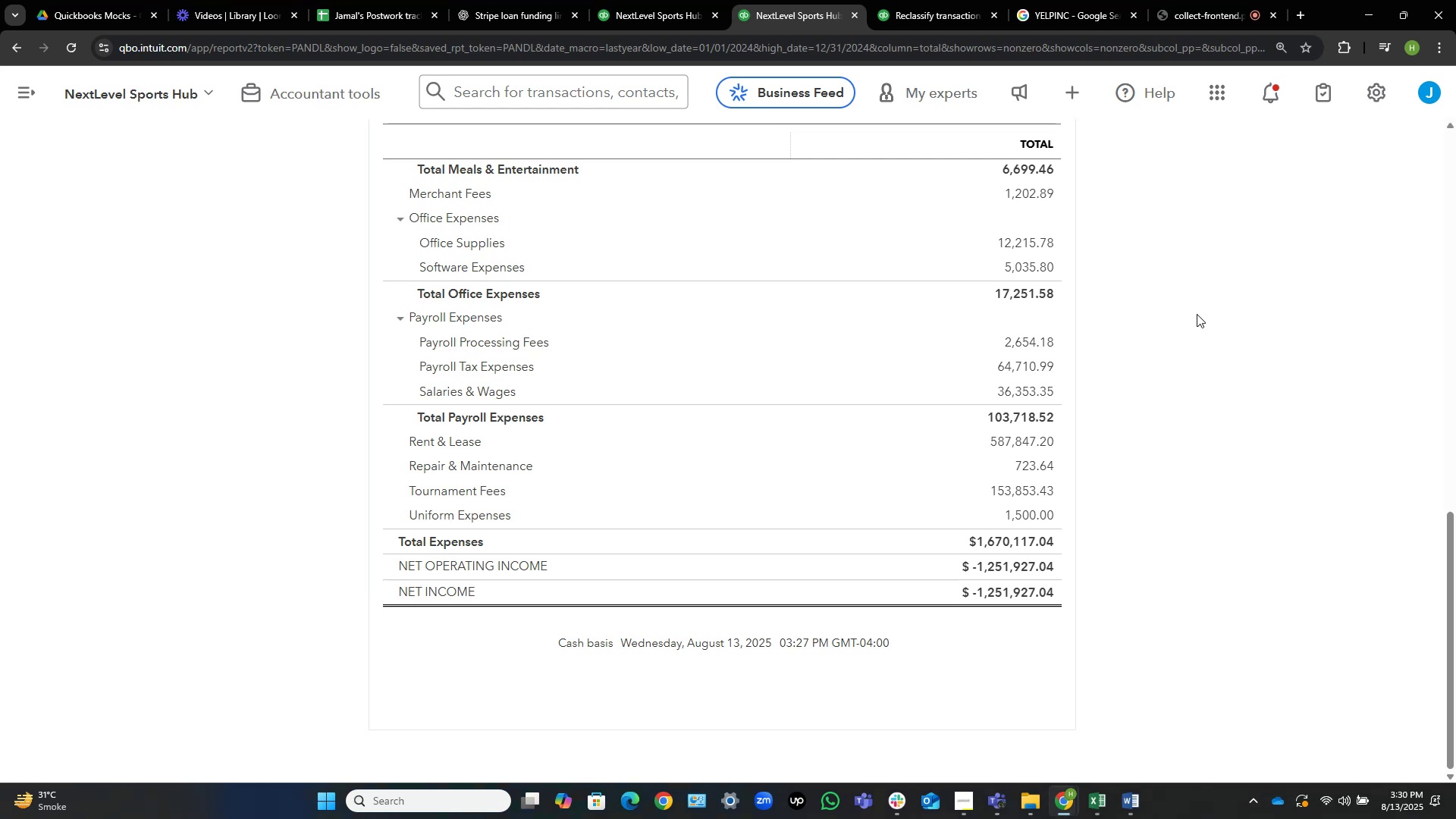 
wait(33.63)
 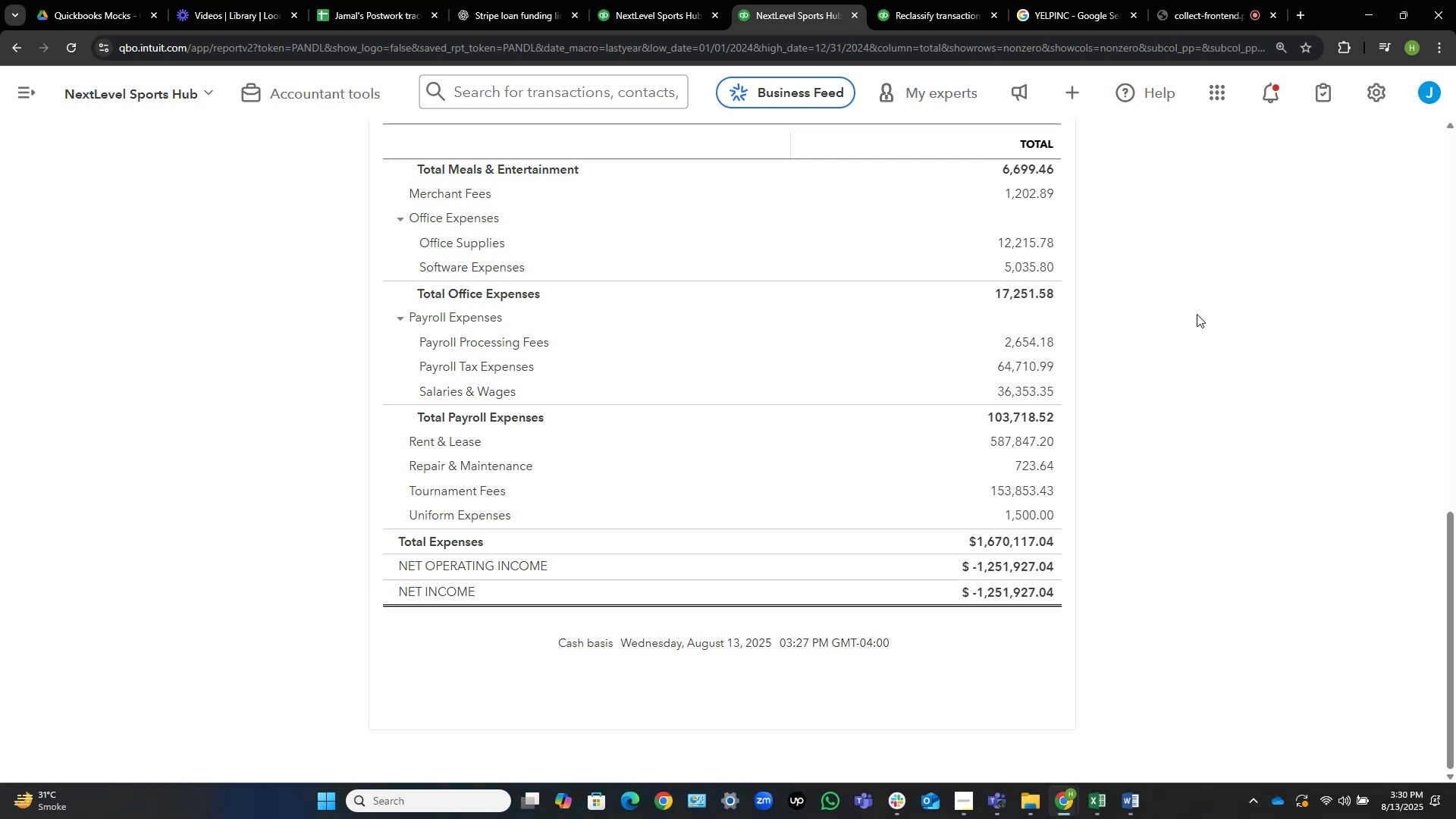 
scroll: coordinate [167, 505], scroll_direction: down, amount: 21.0
 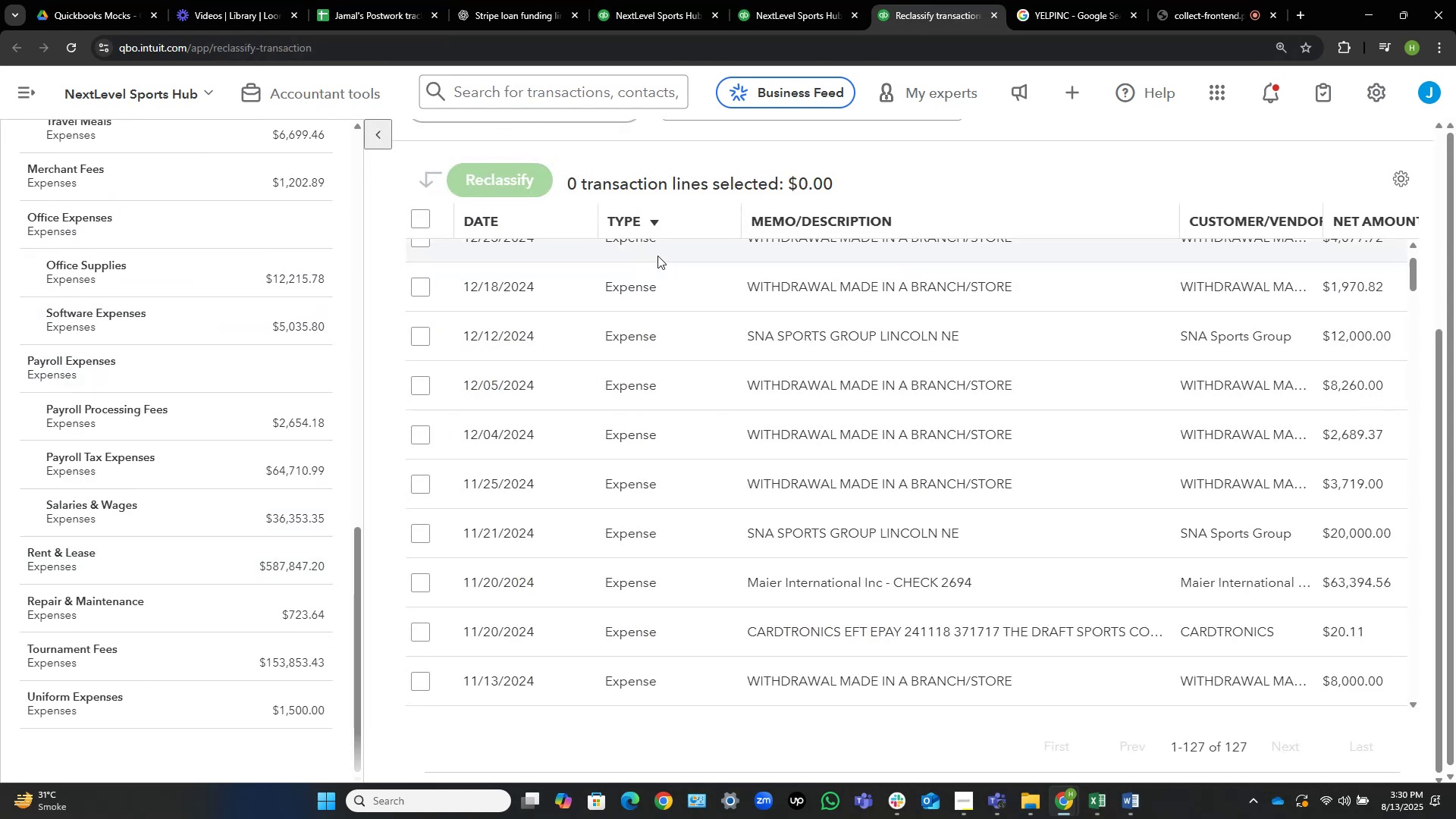 
scroll: coordinate [775, 339], scroll_direction: up, amount: 7.0
 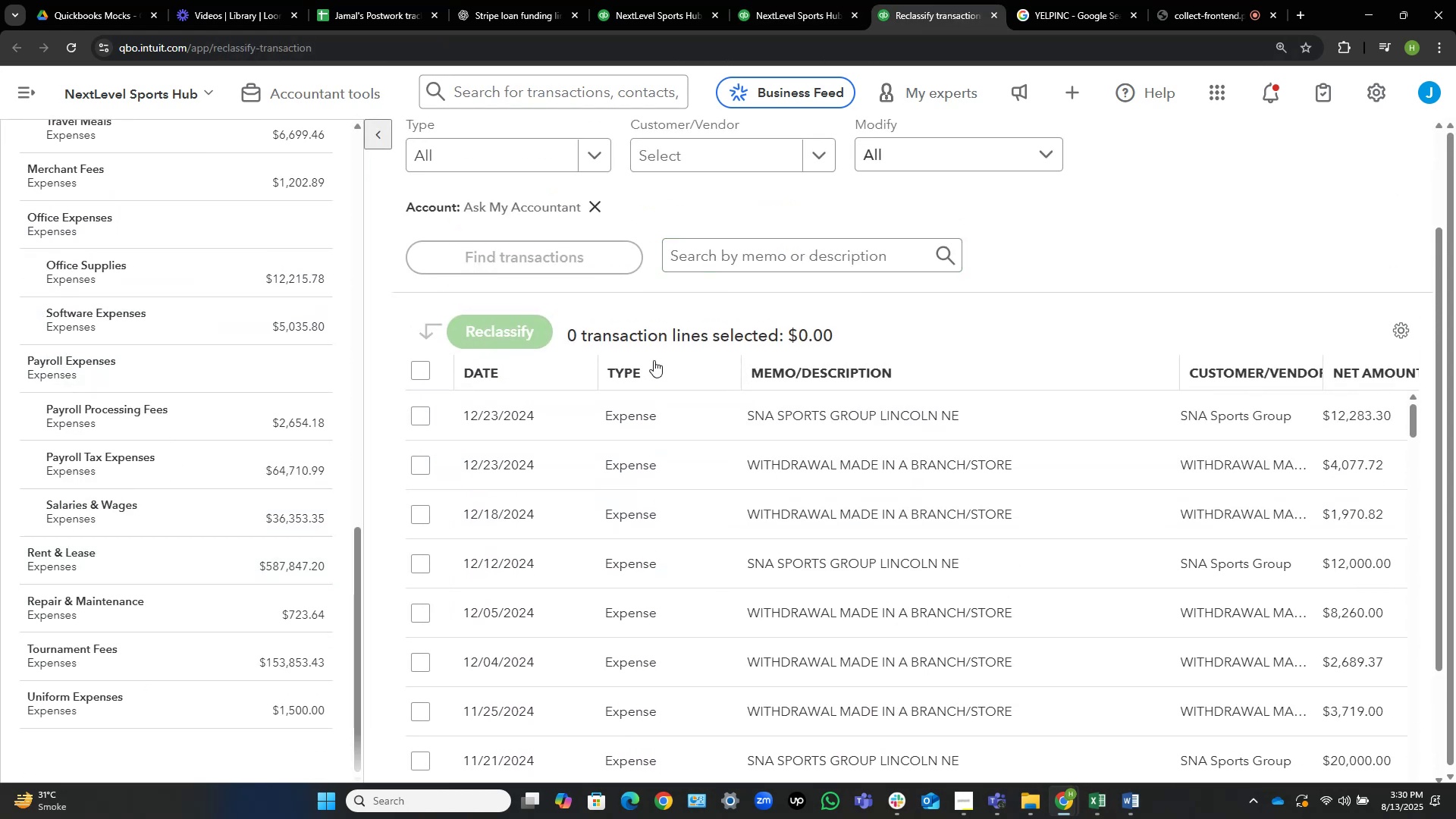 
left_click([653, 366])
 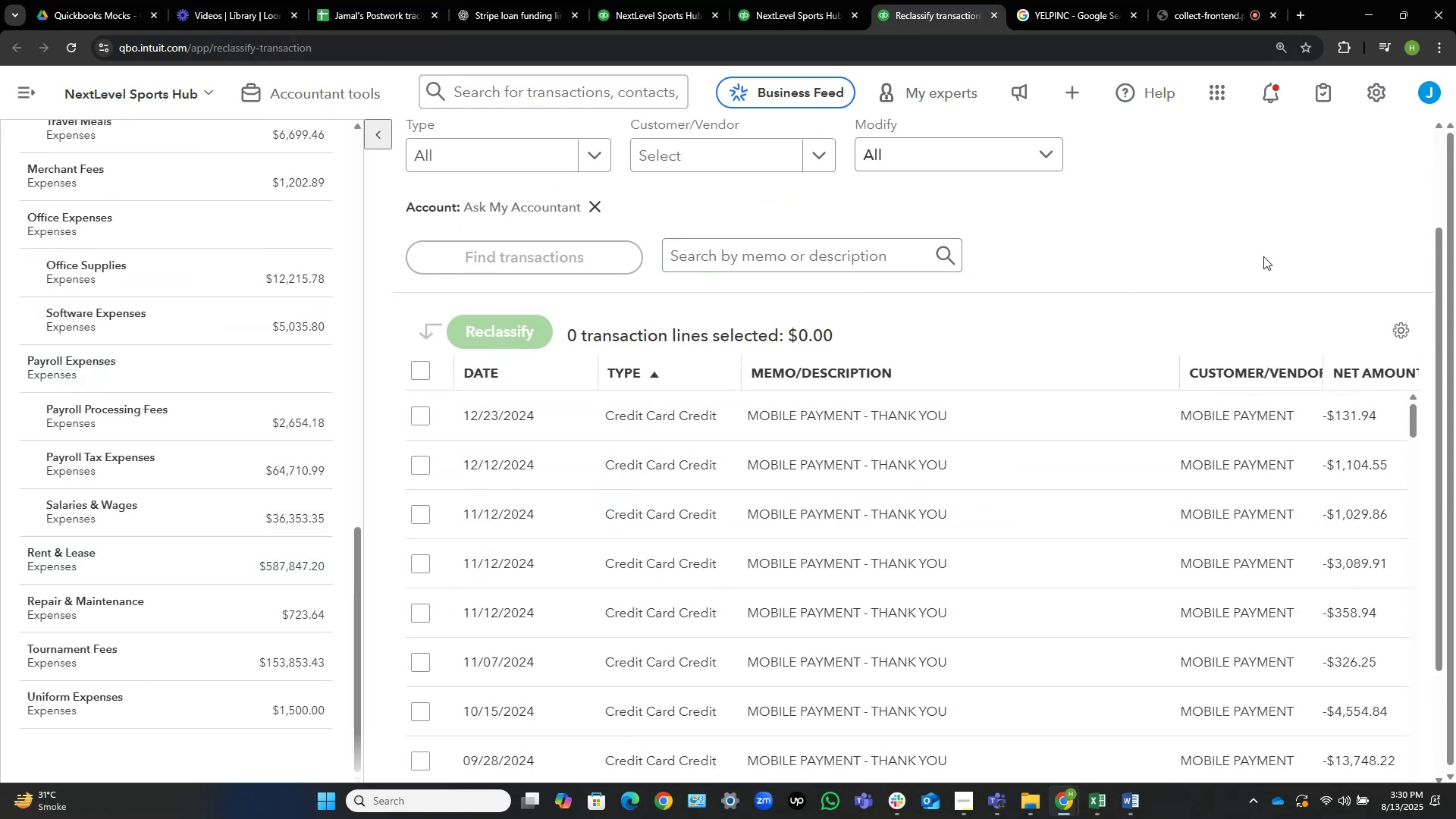 
scroll: coordinate [1073, 345], scroll_direction: down, amount: 5.0
 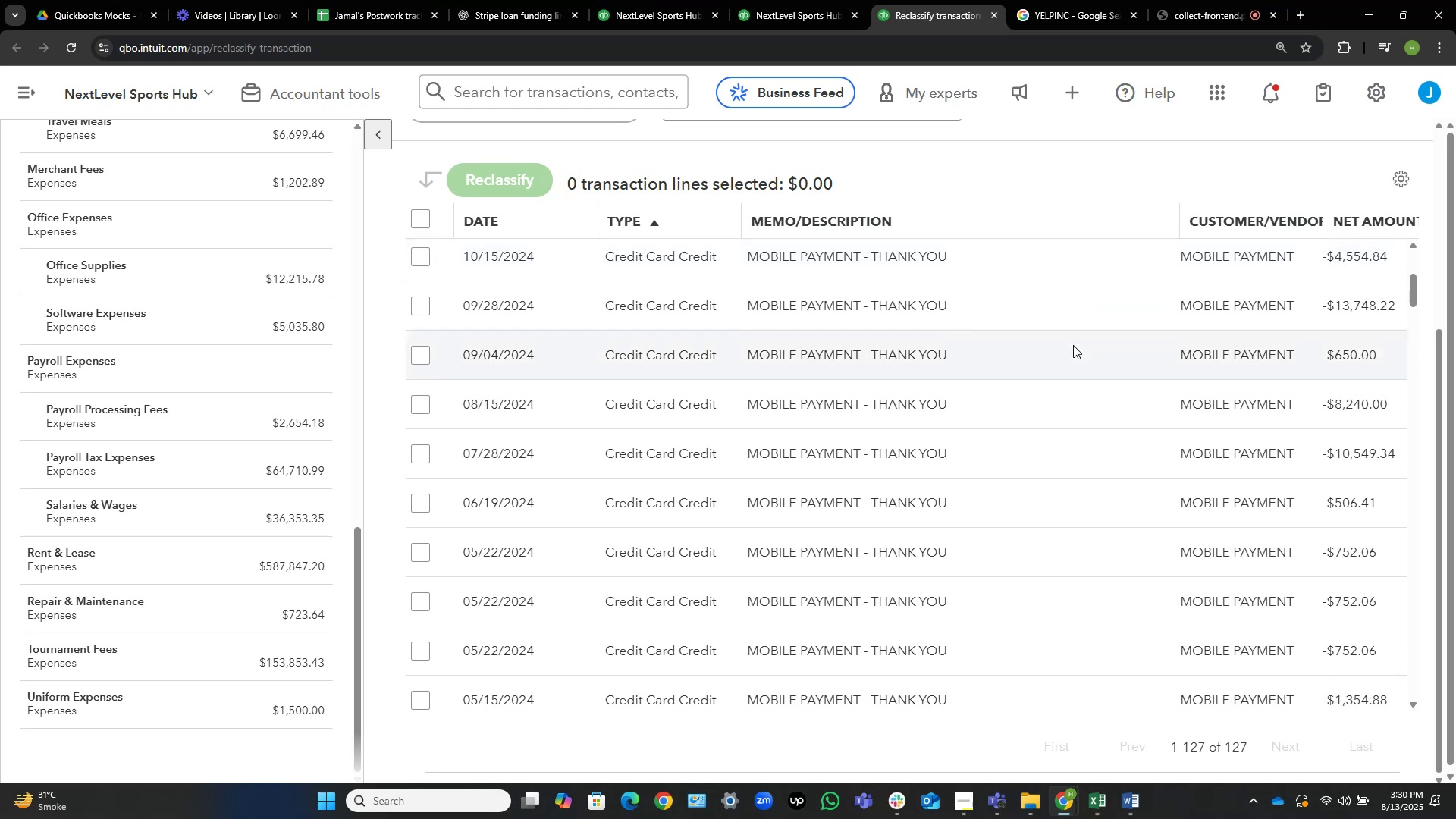 
wait(5.94)
 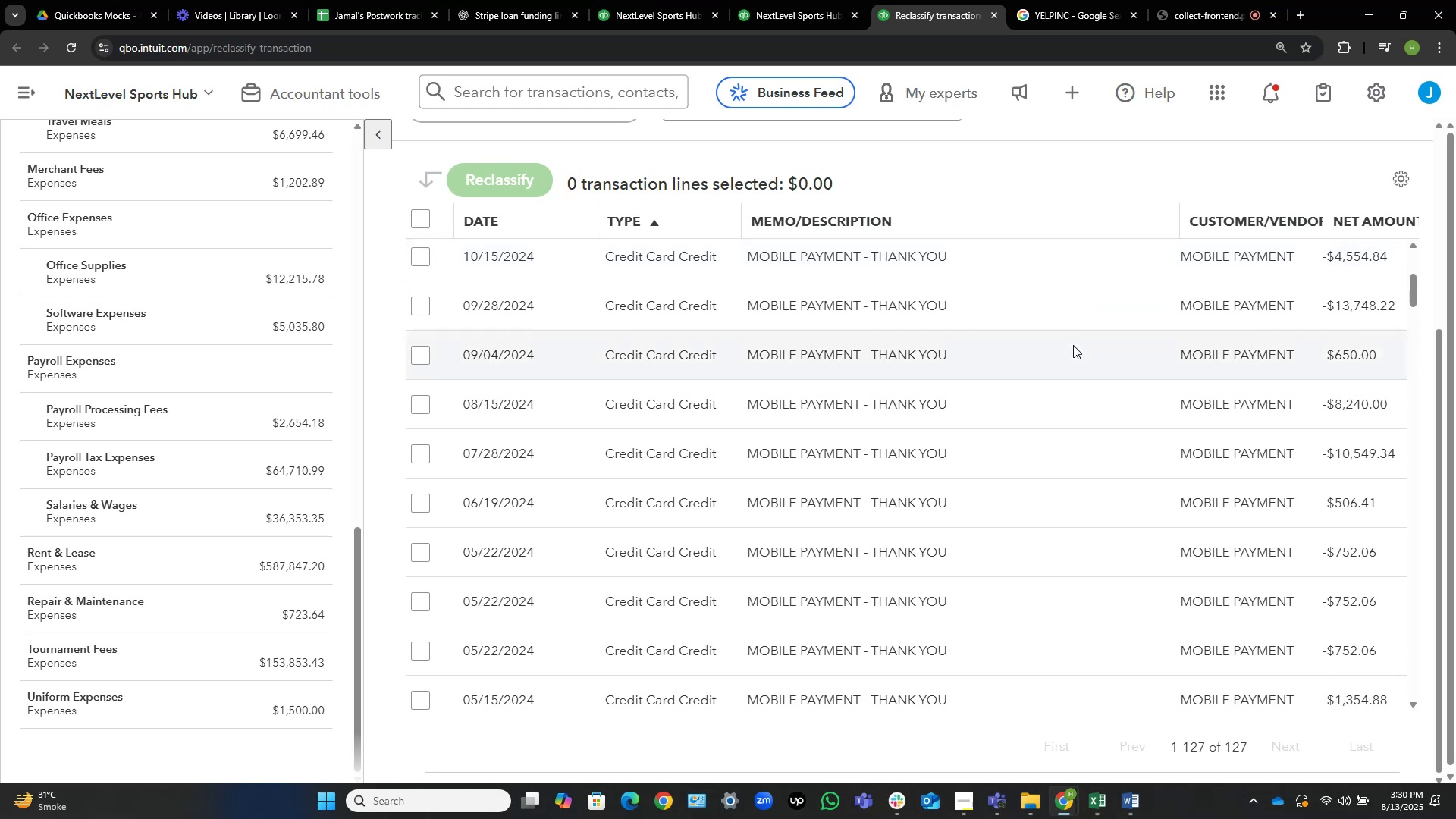 
scroll: coordinate [206, 445], scroll_direction: down, amount: 4.0
 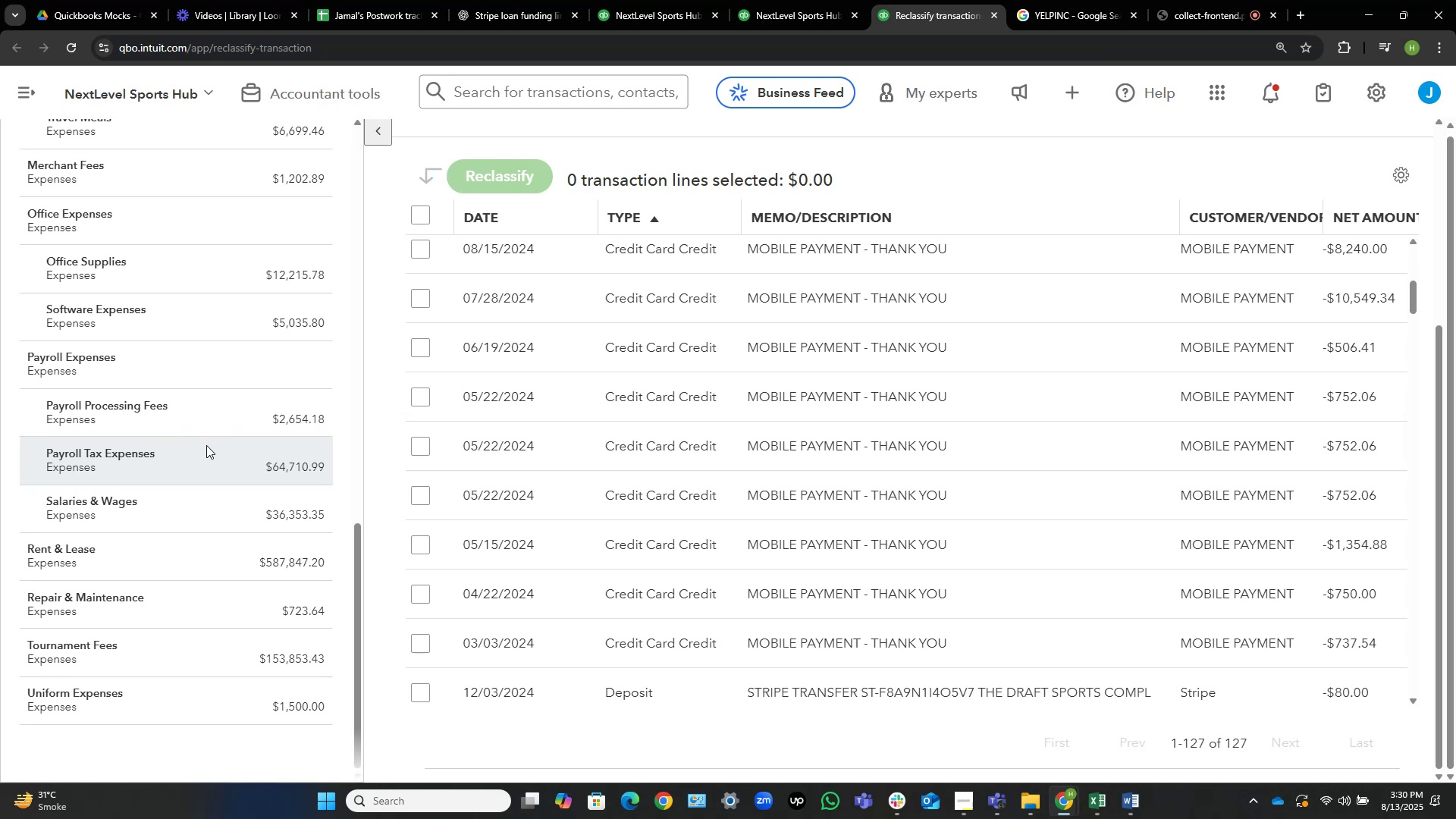 
left_click([218, 568])
 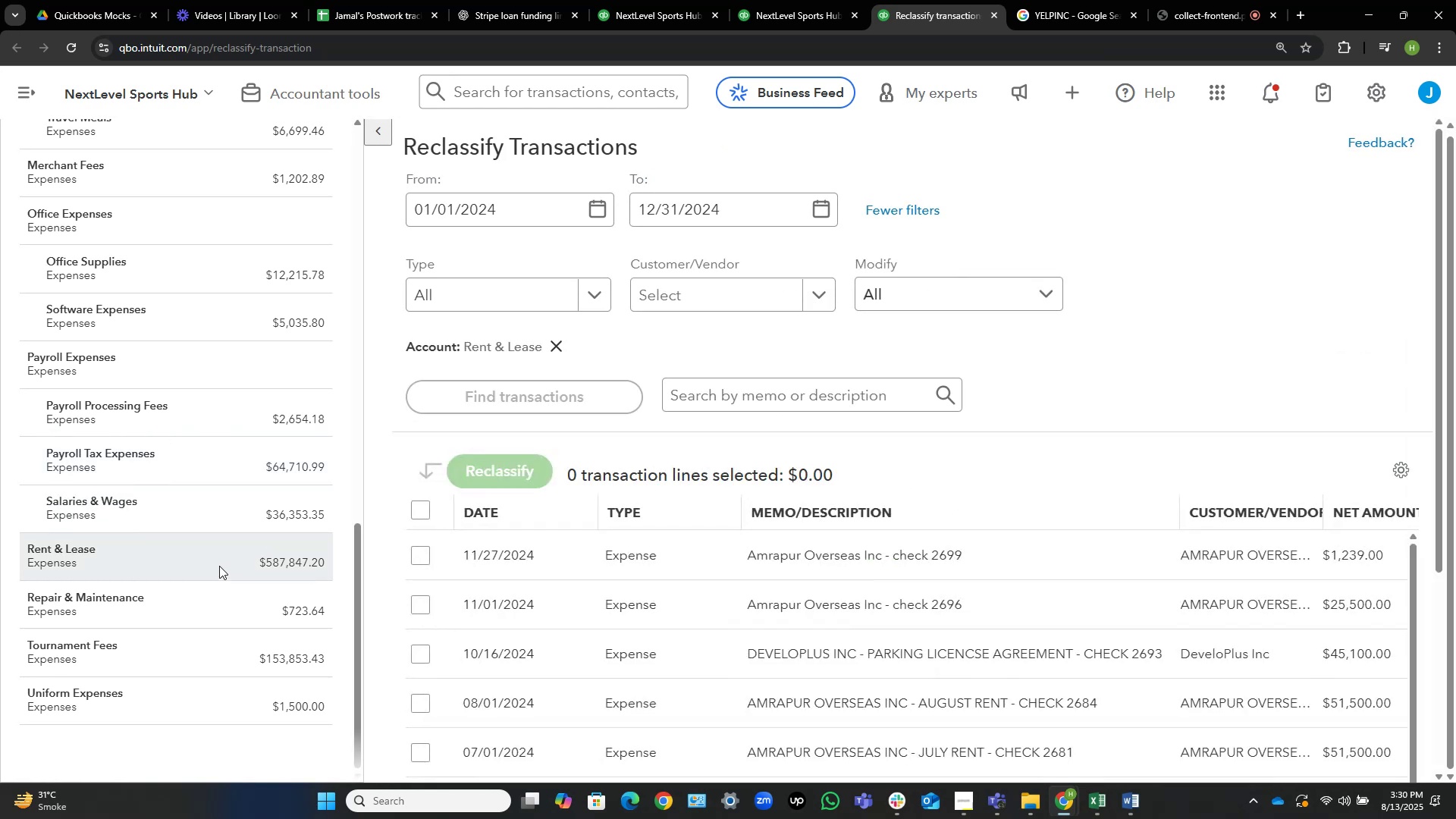 
wait(6.58)
 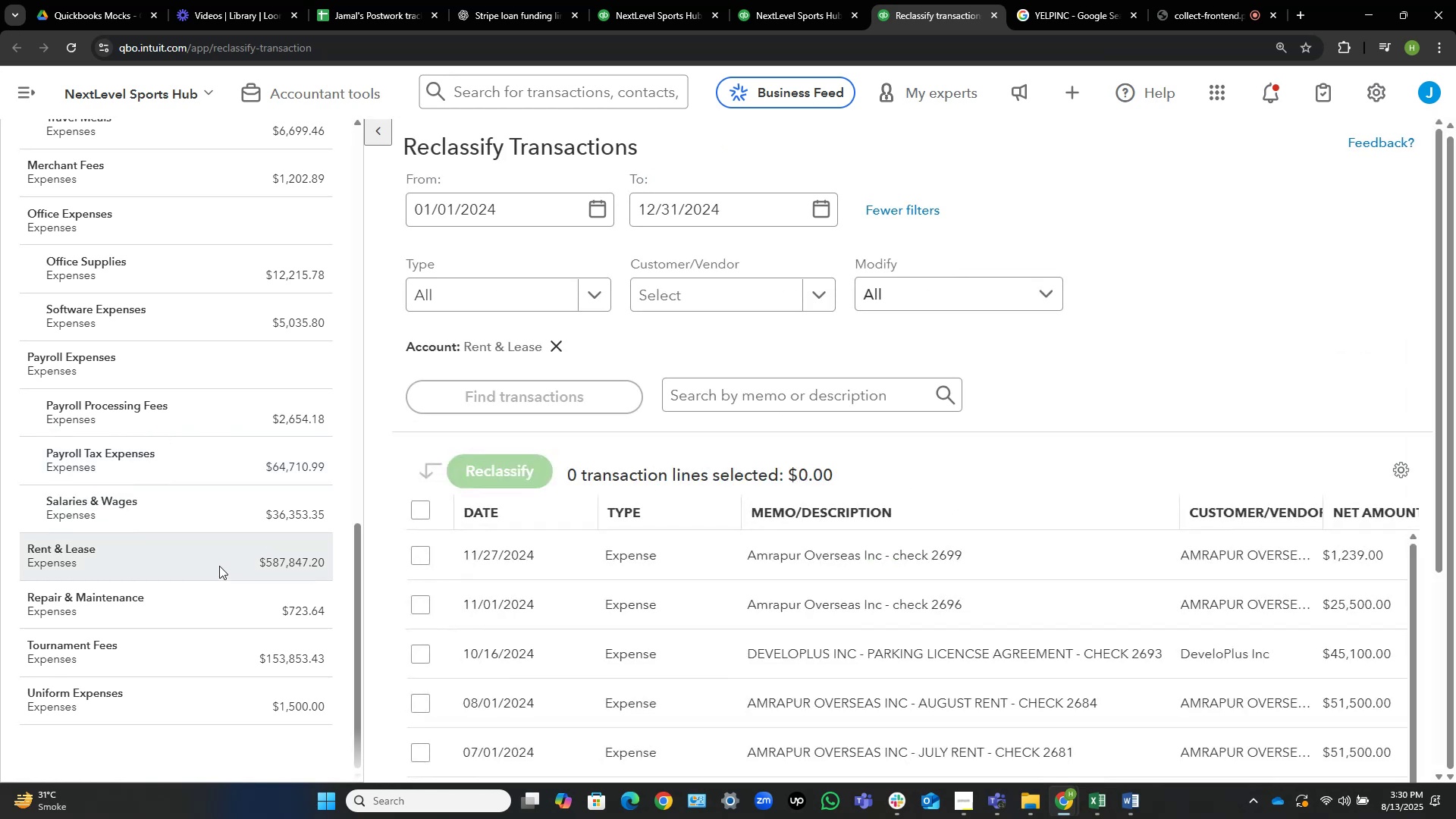 
scroll: coordinate [1001, 469], scroll_direction: down, amount: 8.0
 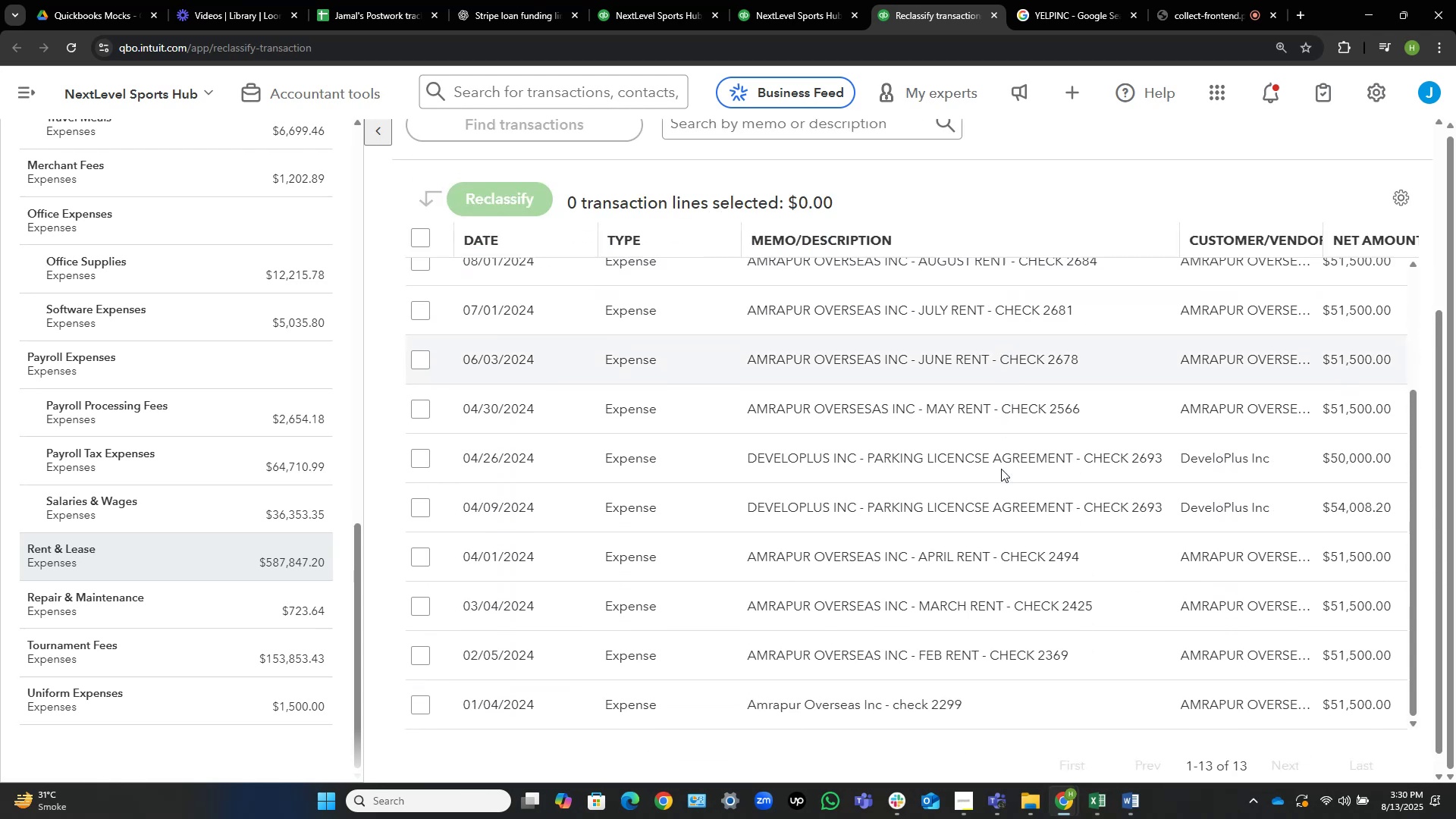 
mouse_move([1066, 457])
 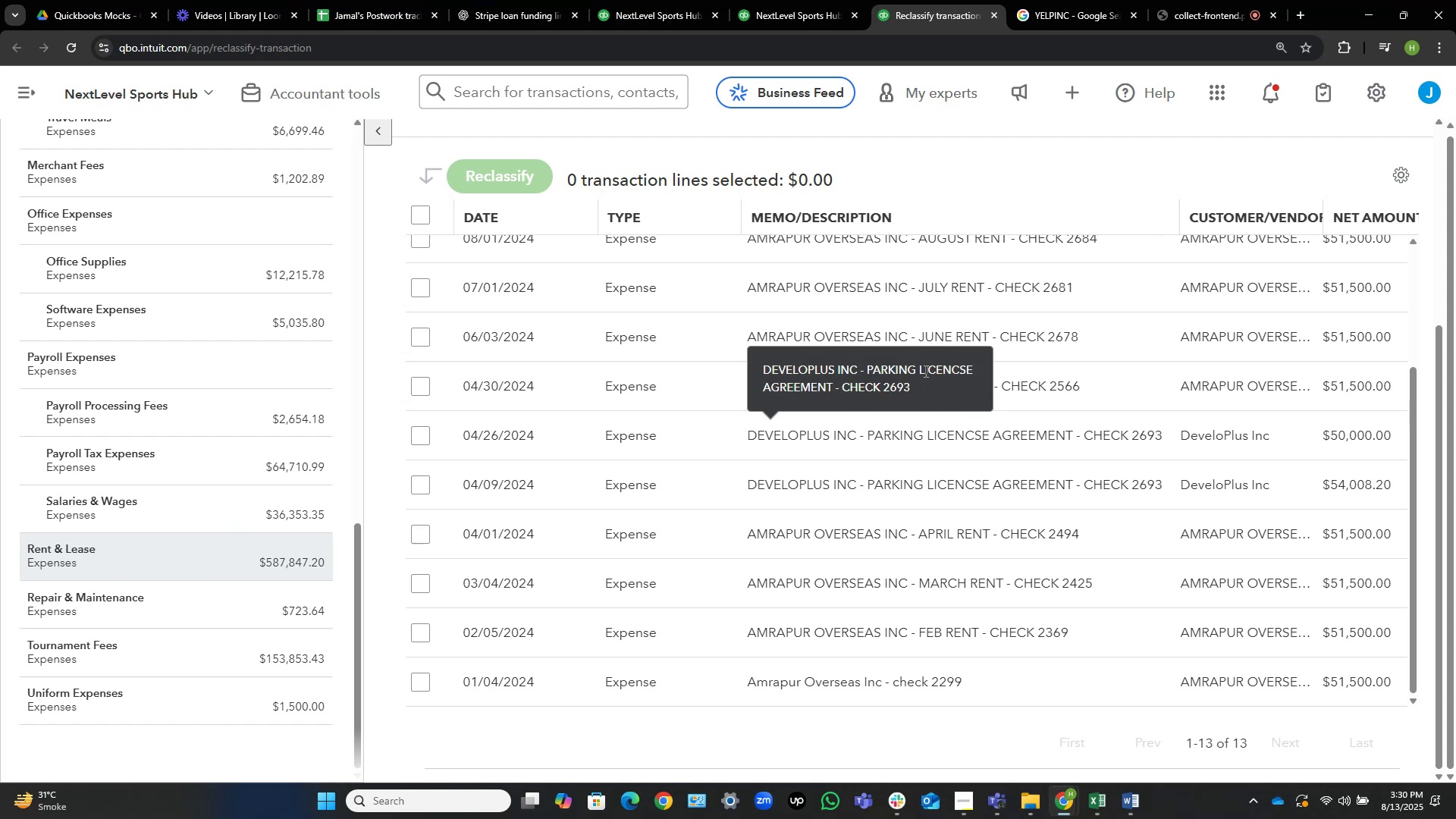 
scroll: coordinate [195, 344], scroll_direction: up, amount: 17.0
 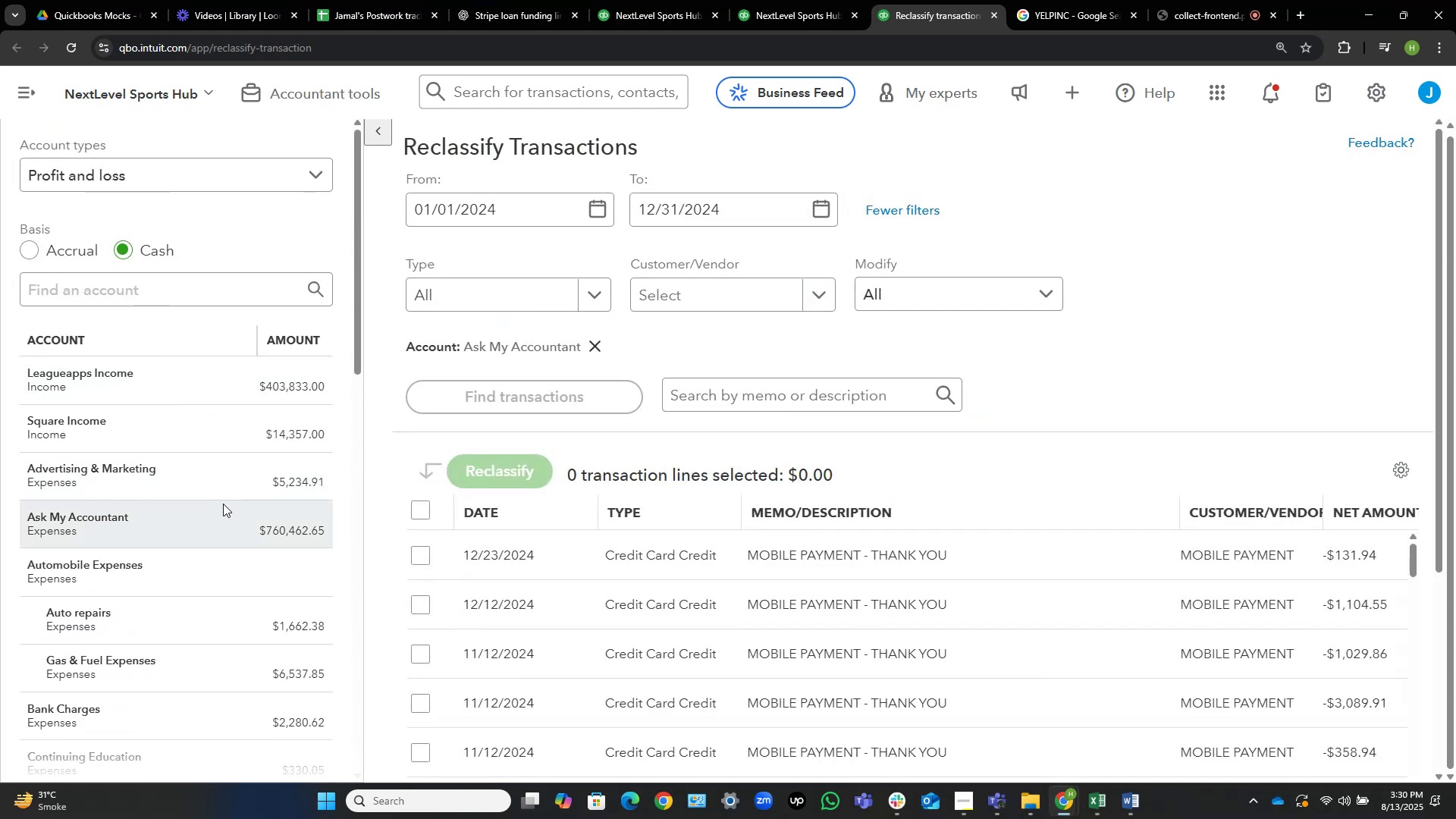 
wait(8.65)
 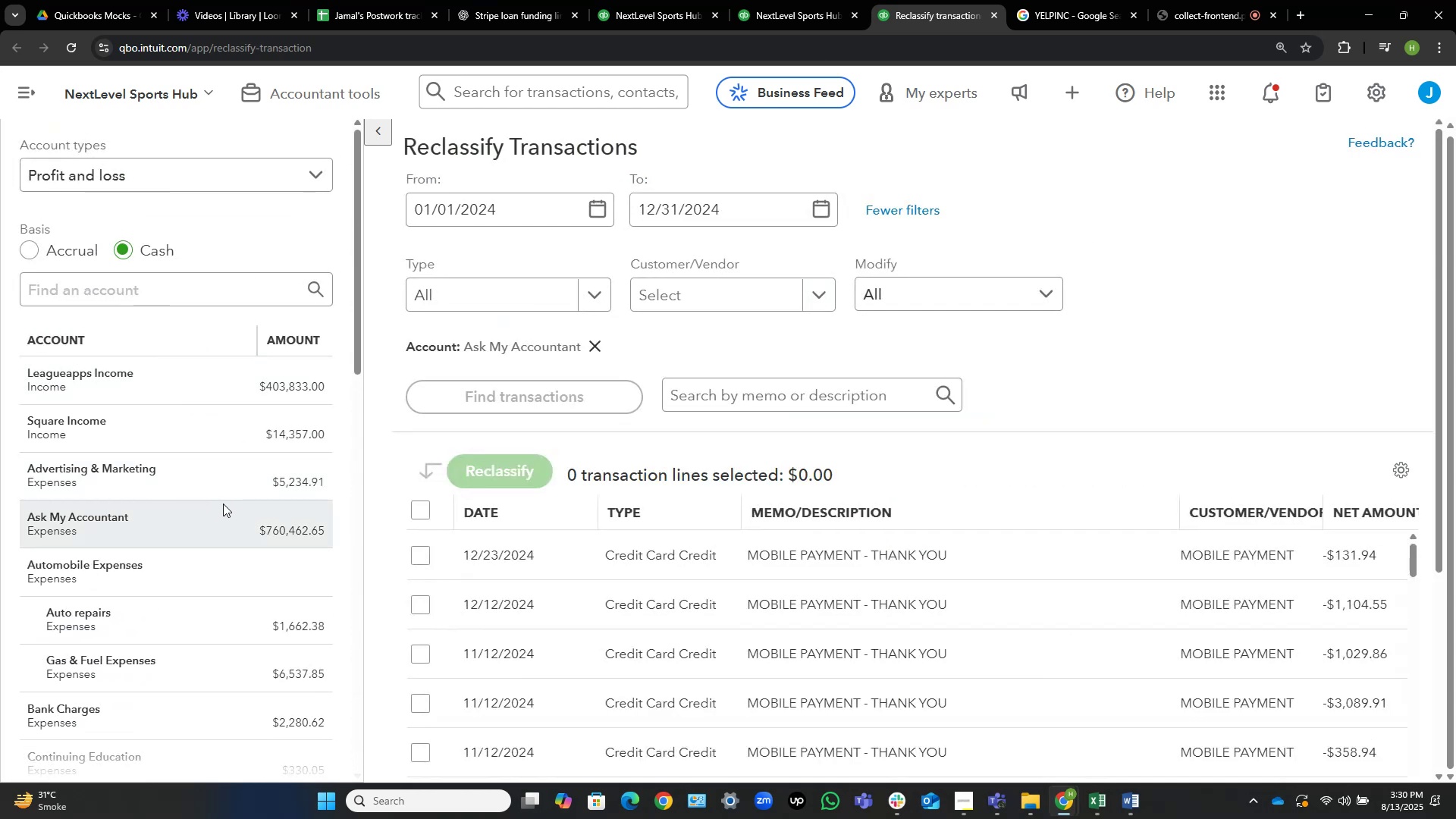 
scroll: coordinate [849, 410], scroll_direction: down, amount: 13.0
 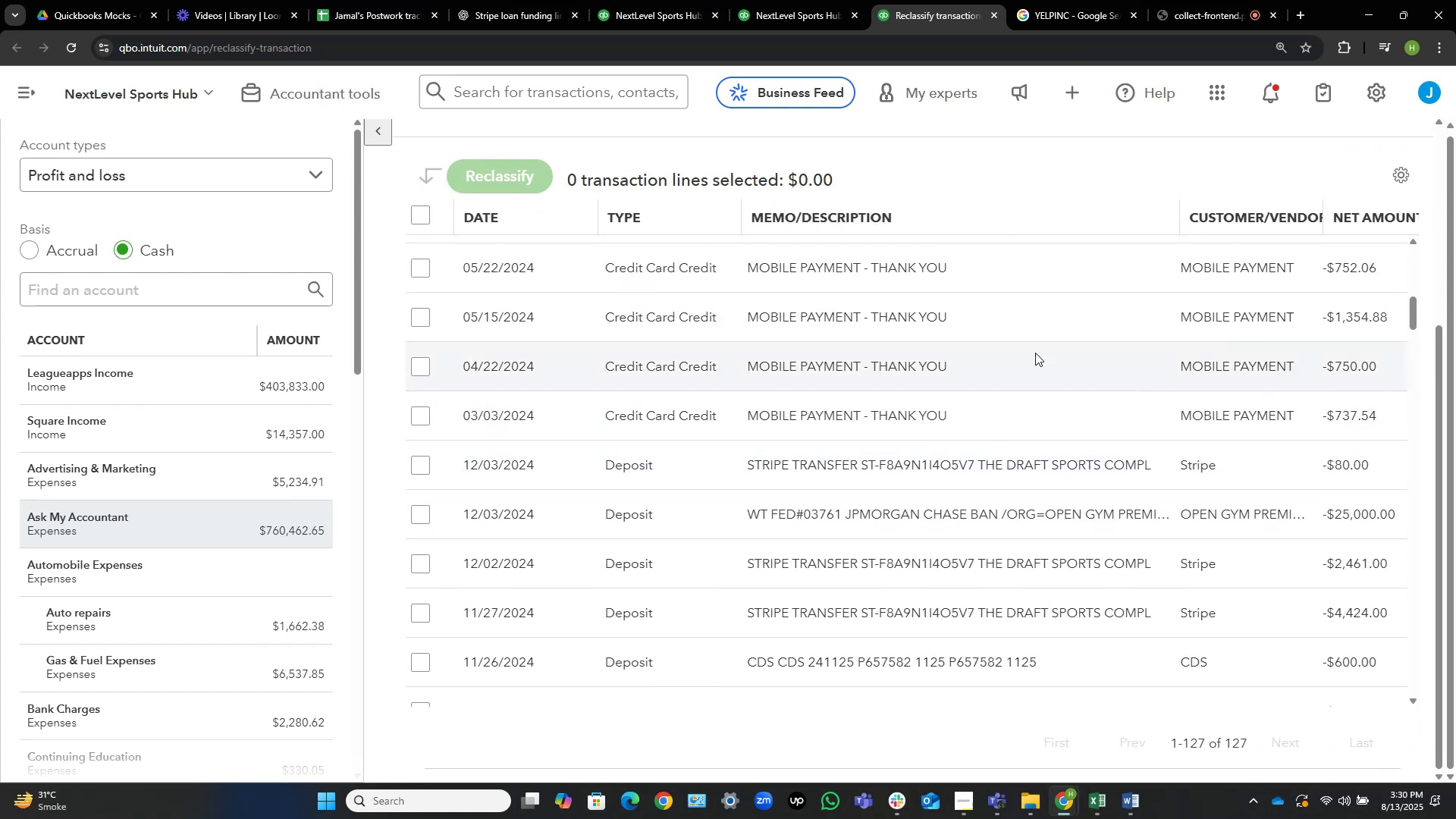 
scroll: coordinate [871, 471], scroll_direction: none, amount: 0.0
 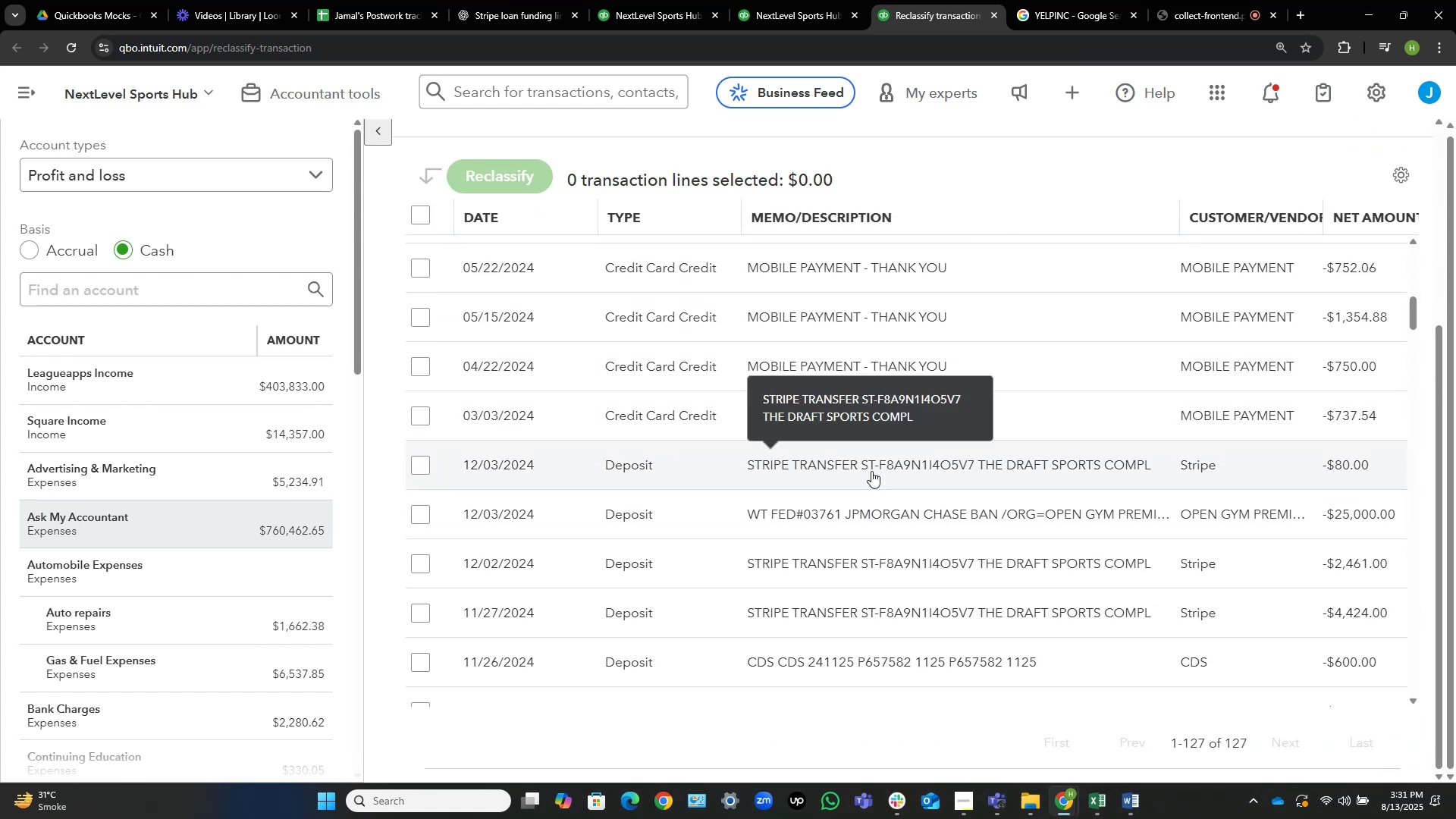 
scroll: coordinate [871, 471], scroll_direction: down, amount: 3.0
 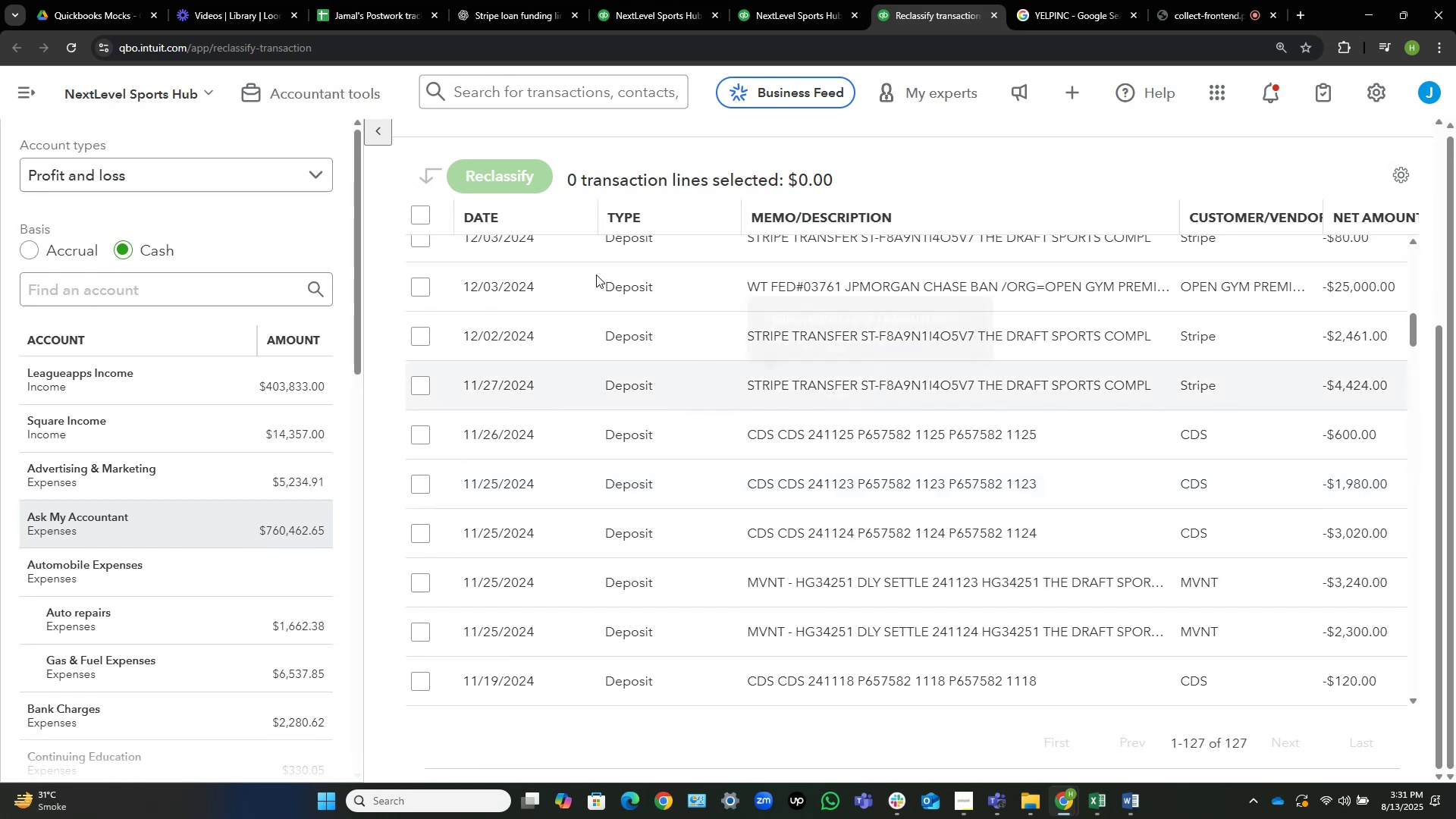 
left_click([628, 210])
 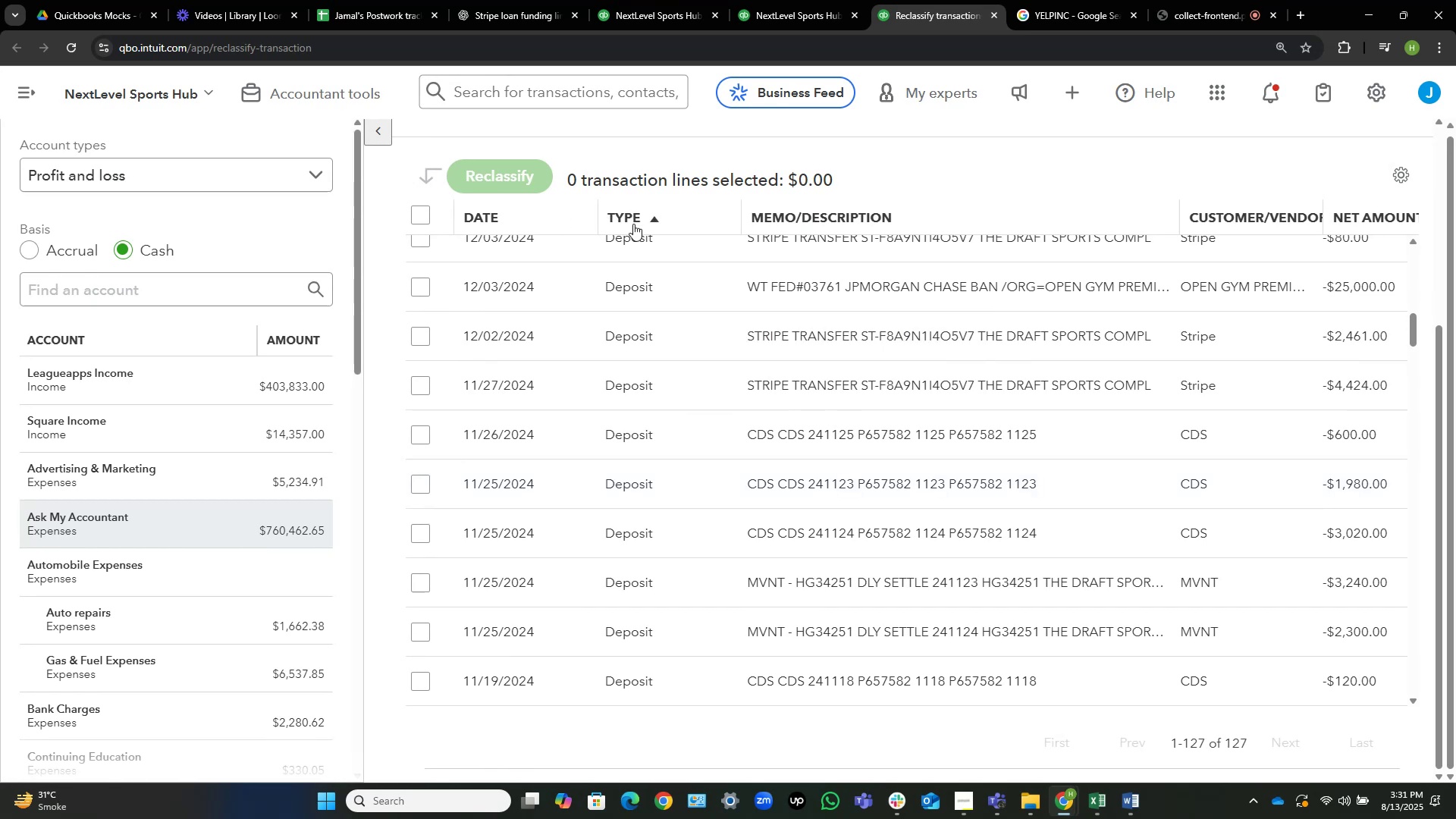 
scroll: coordinate [686, 370], scroll_direction: up, amount: 22.0
 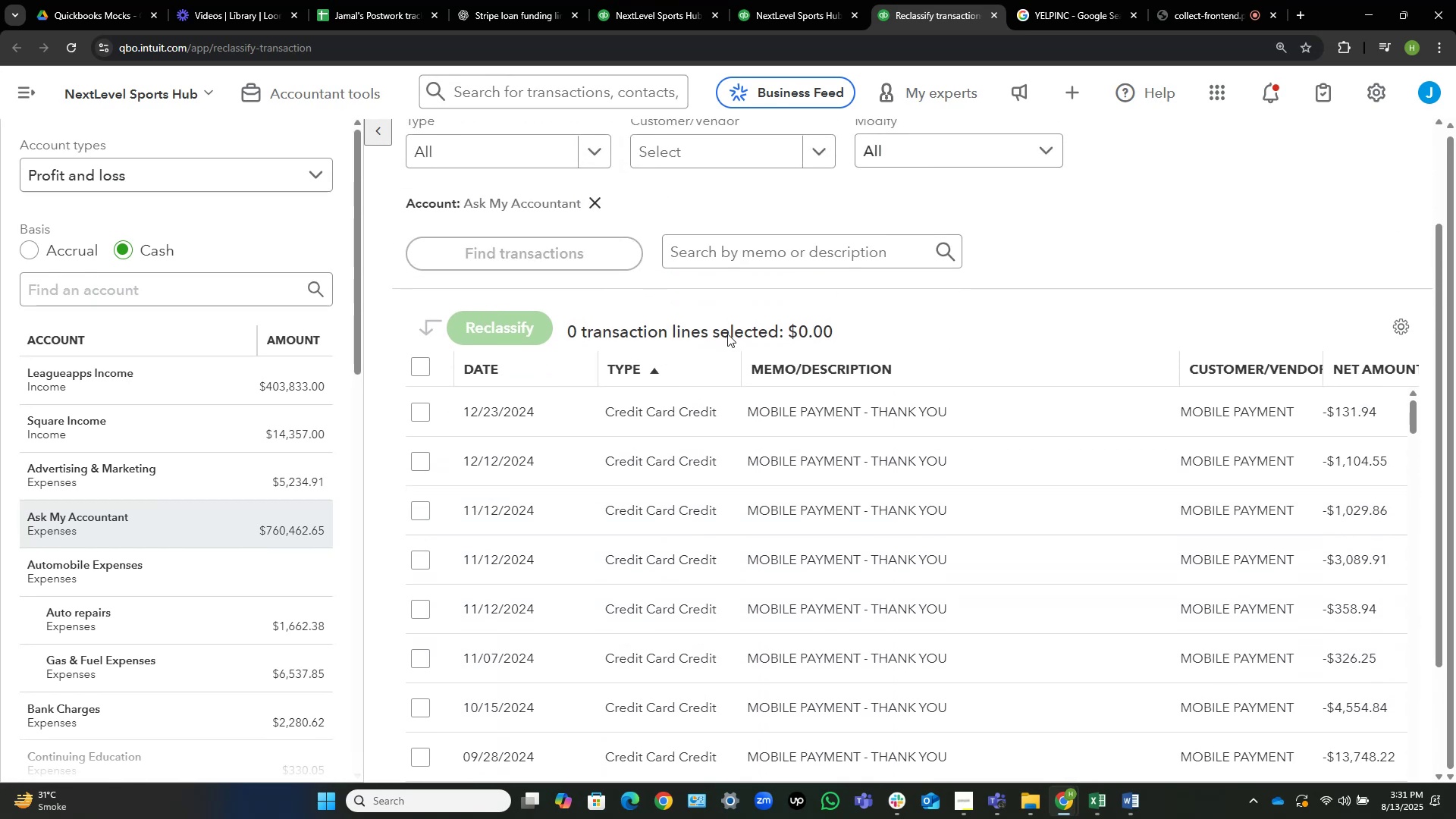 
scroll: coordinate [783, 547], scroll_direction: down, amount: 25.0
 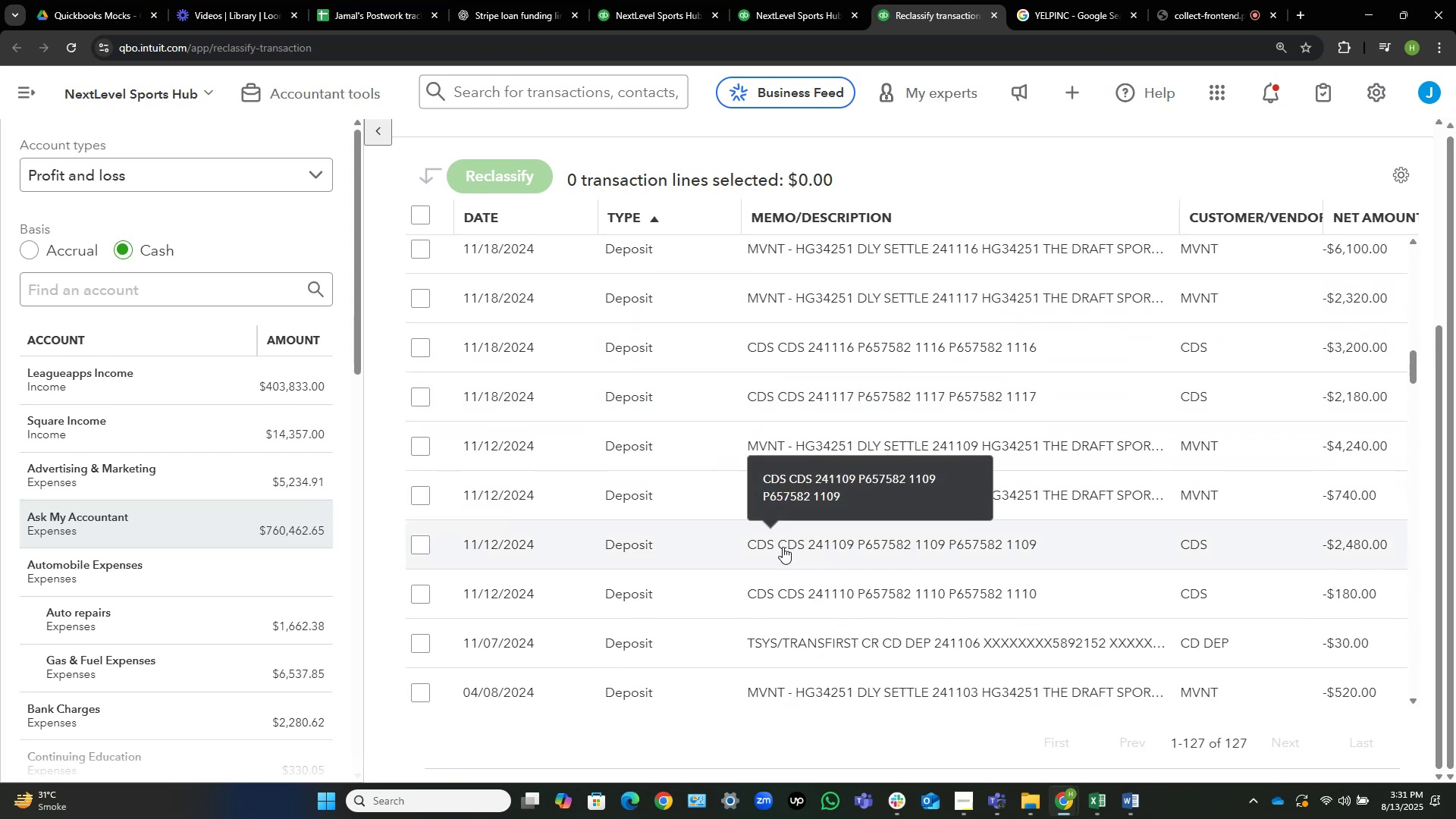 
scroll: coordinate [783, 547], scroll_direction: down, amount: 1.0
 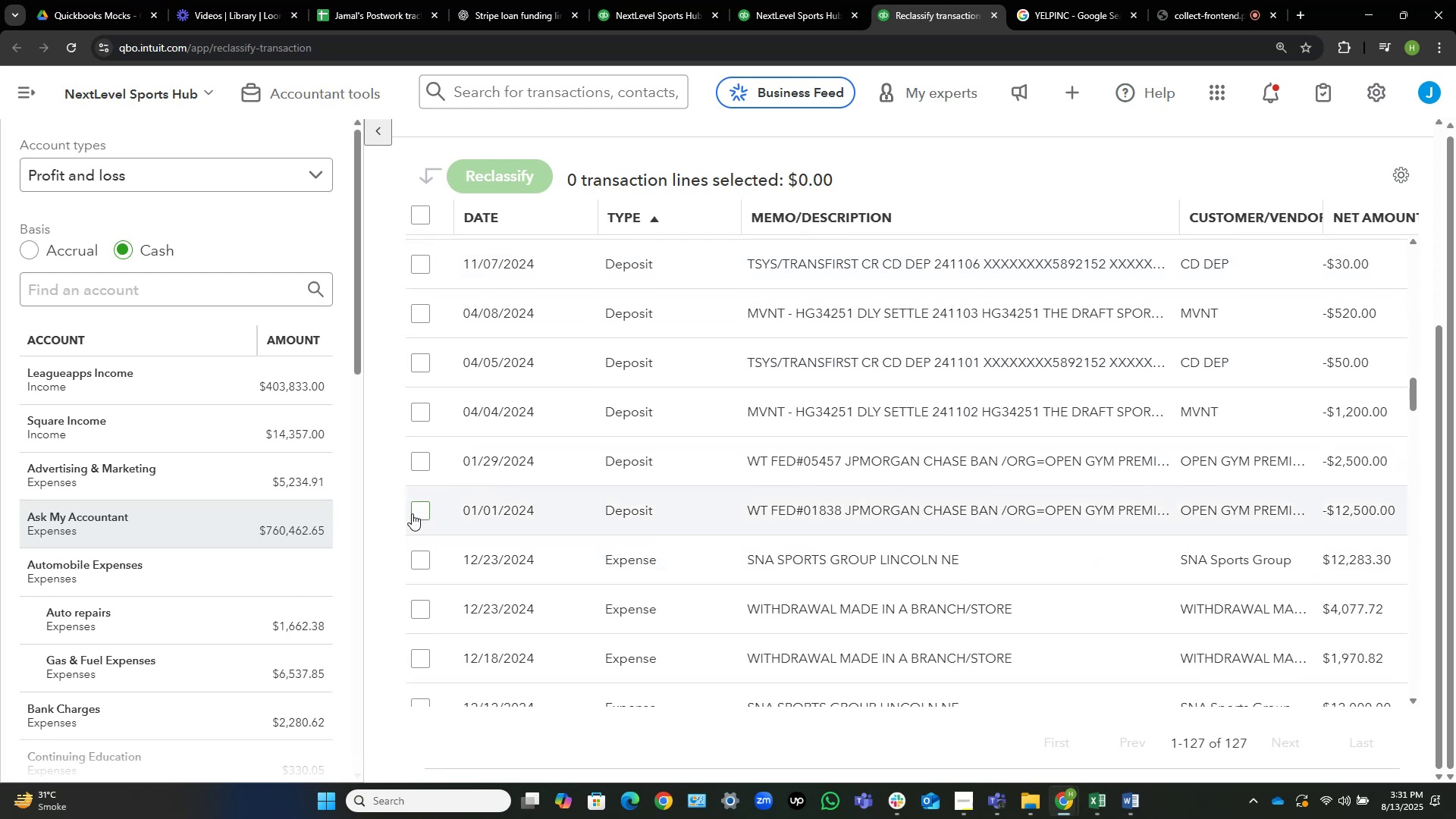 
wait(5.38)
 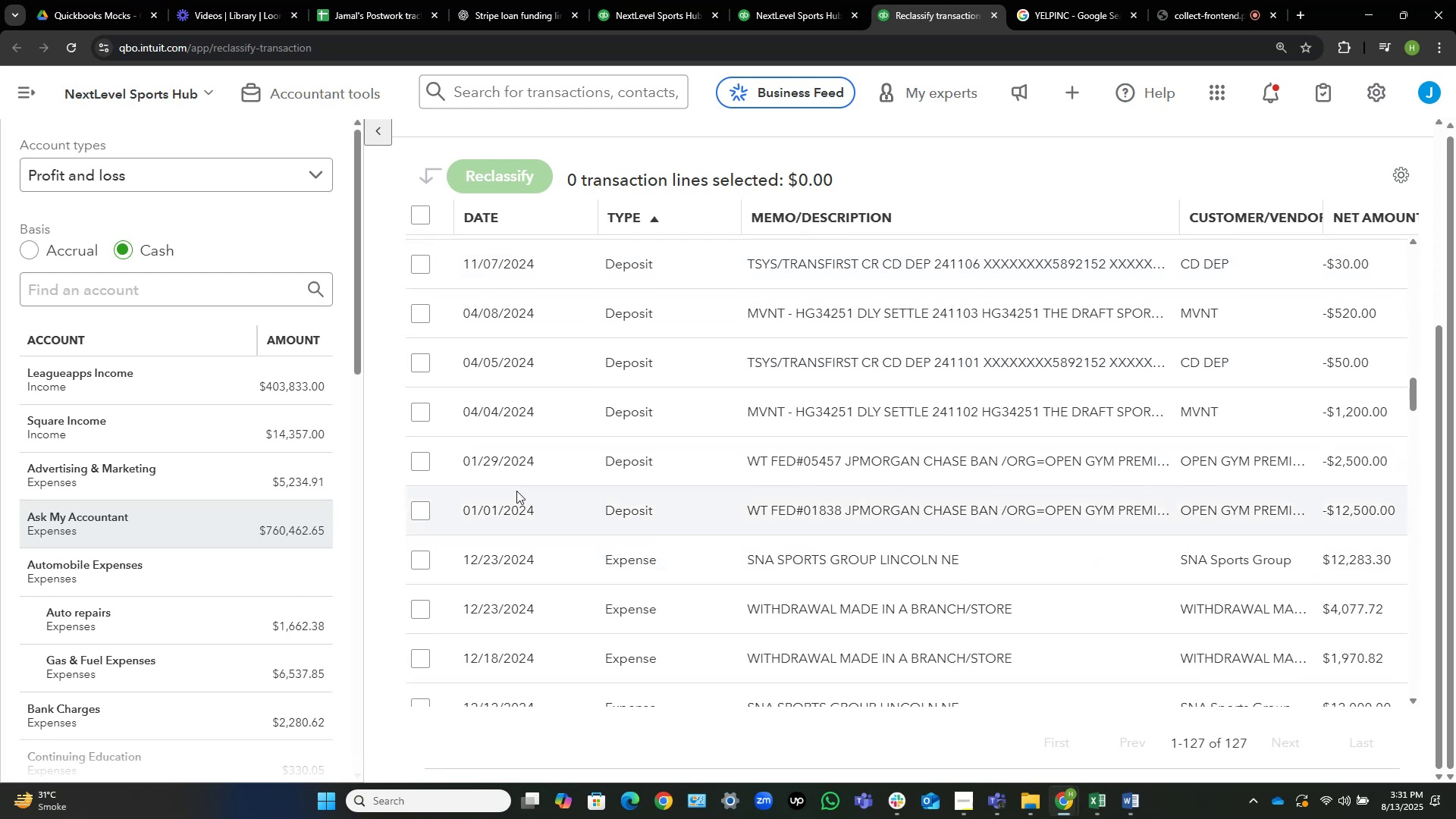 
left_click([418, 510])
 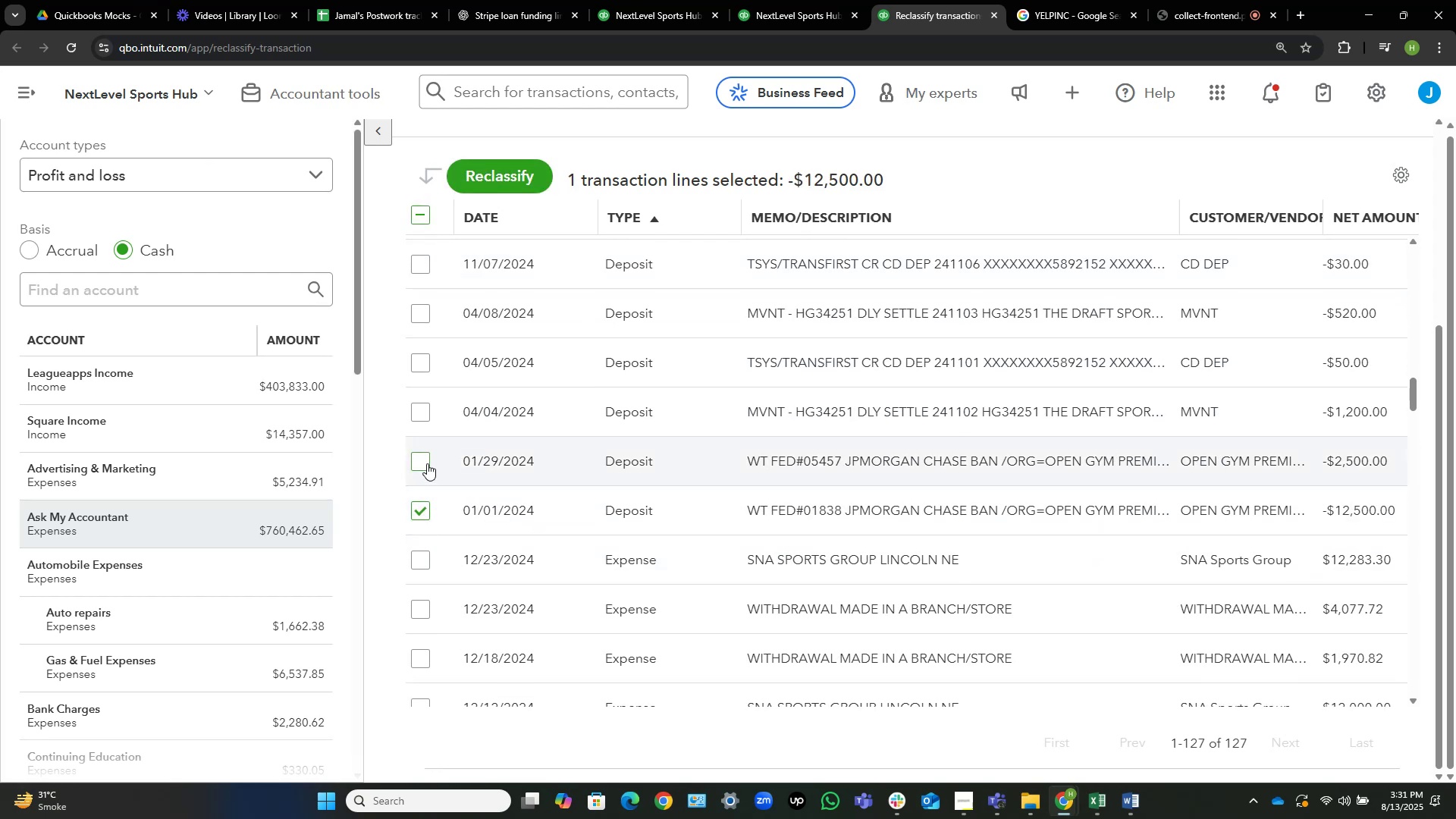 
left_click([427, 463])
 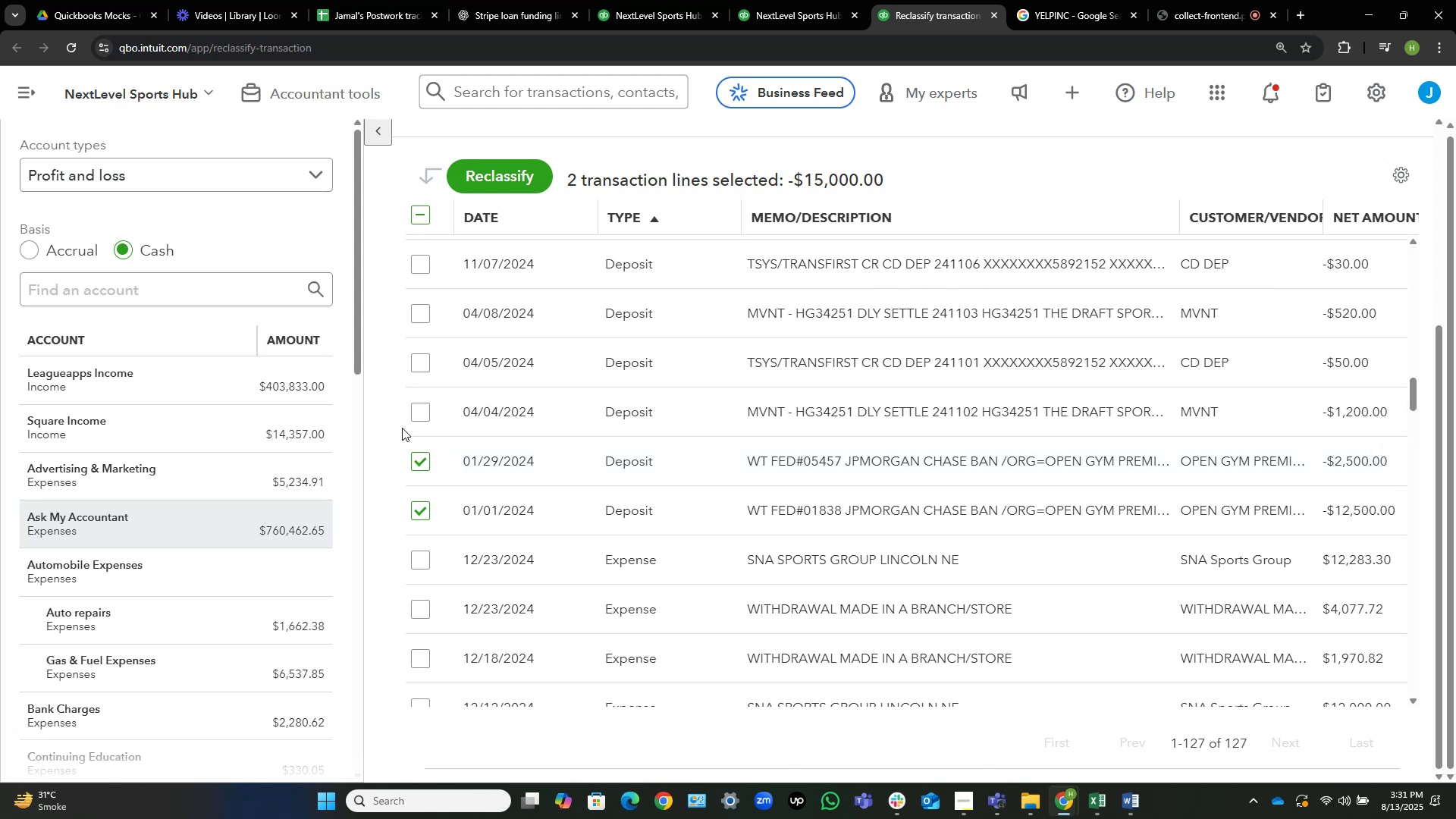 
wait(6.6)
 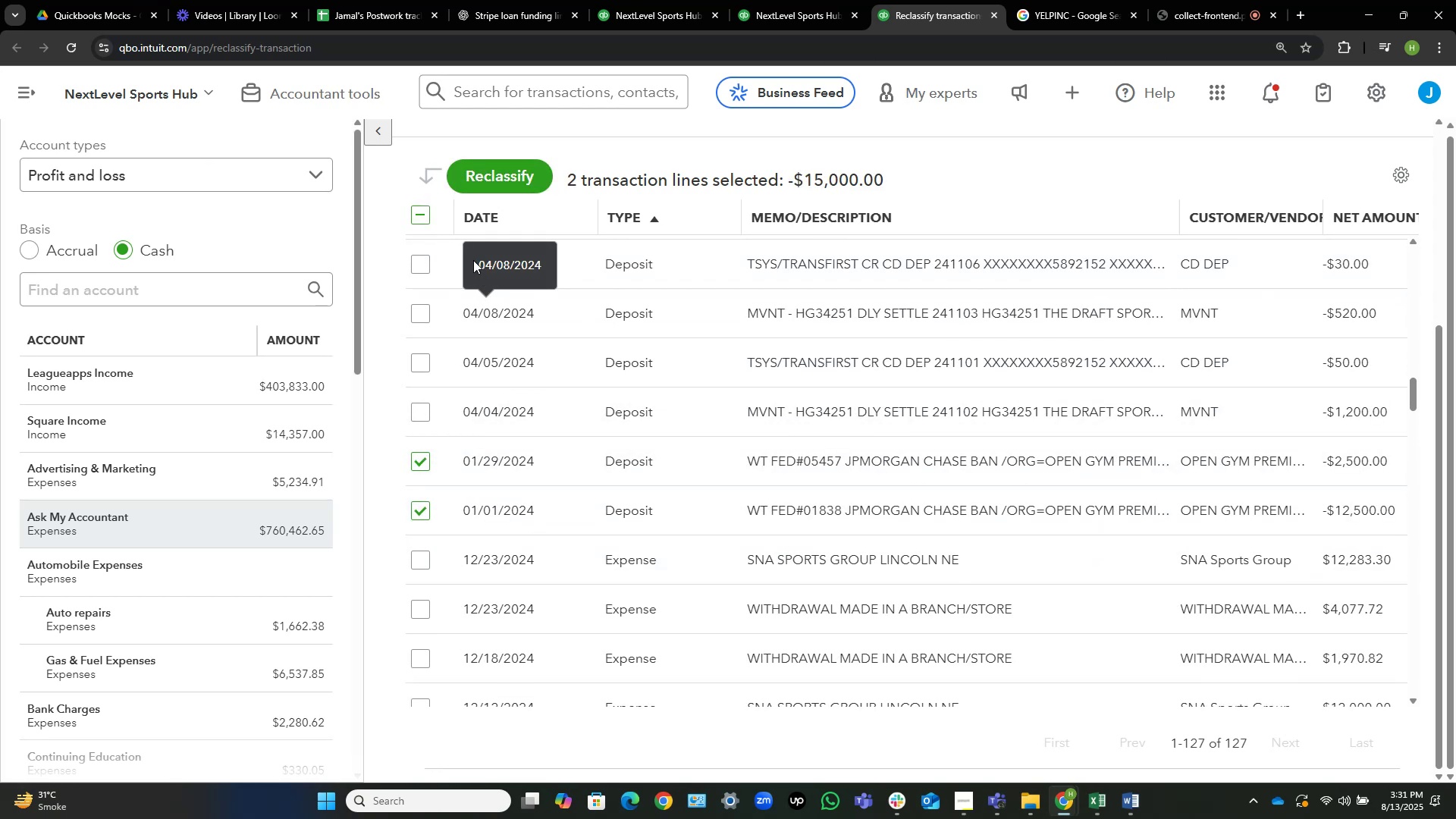 
left_click([415, 415])
 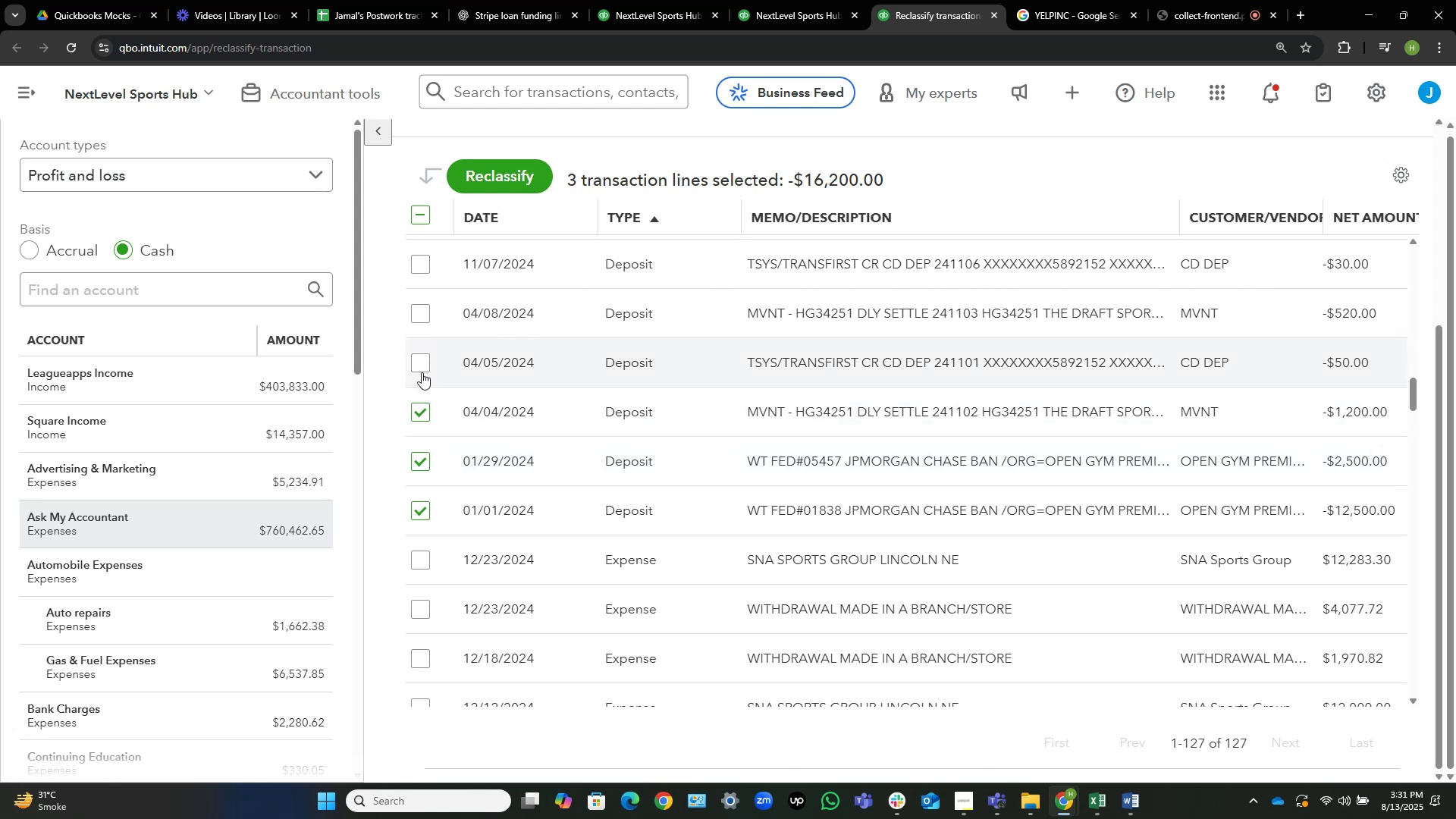 
left_click([421, 369])
 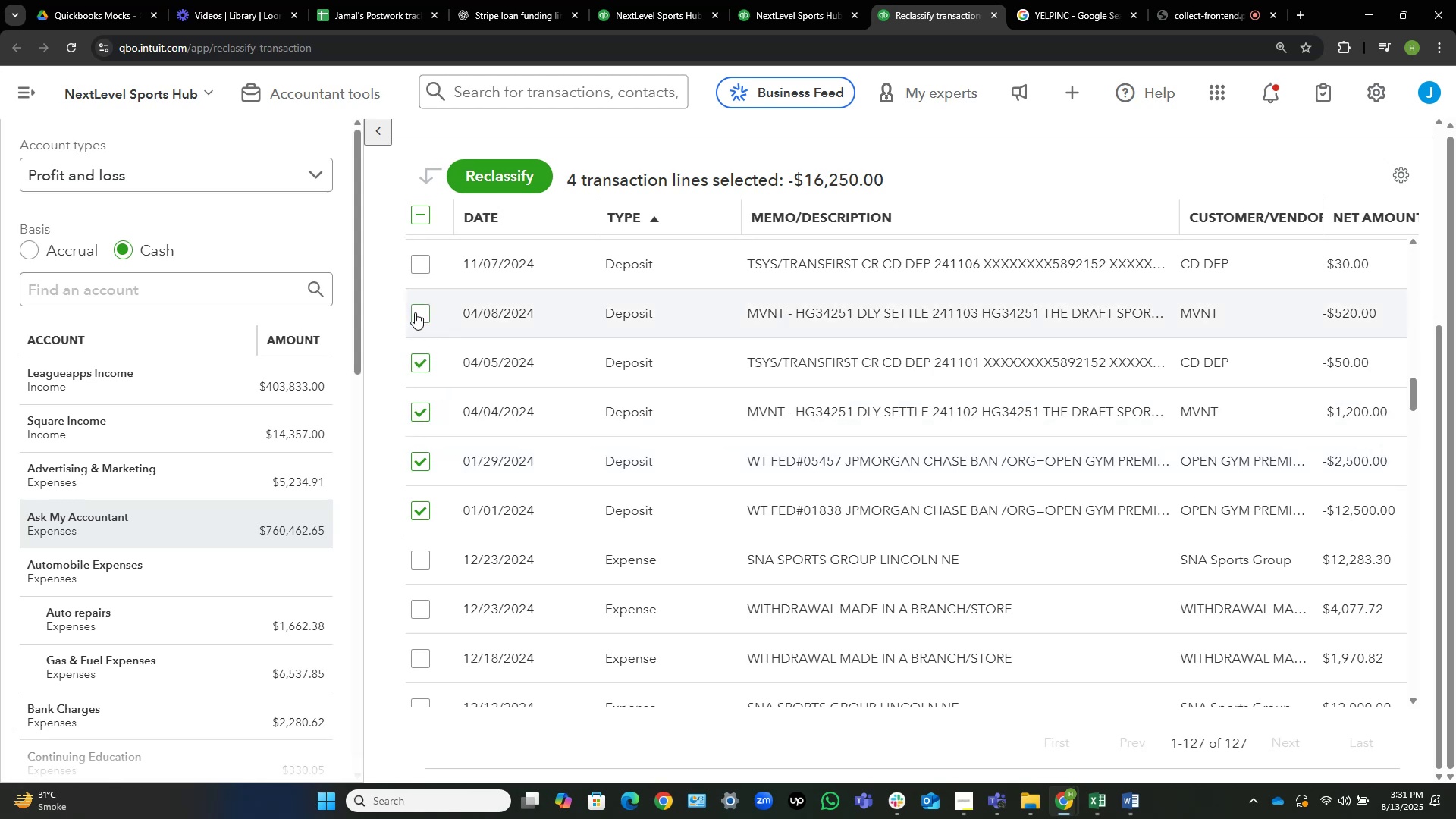 
left_click([415, 312])
 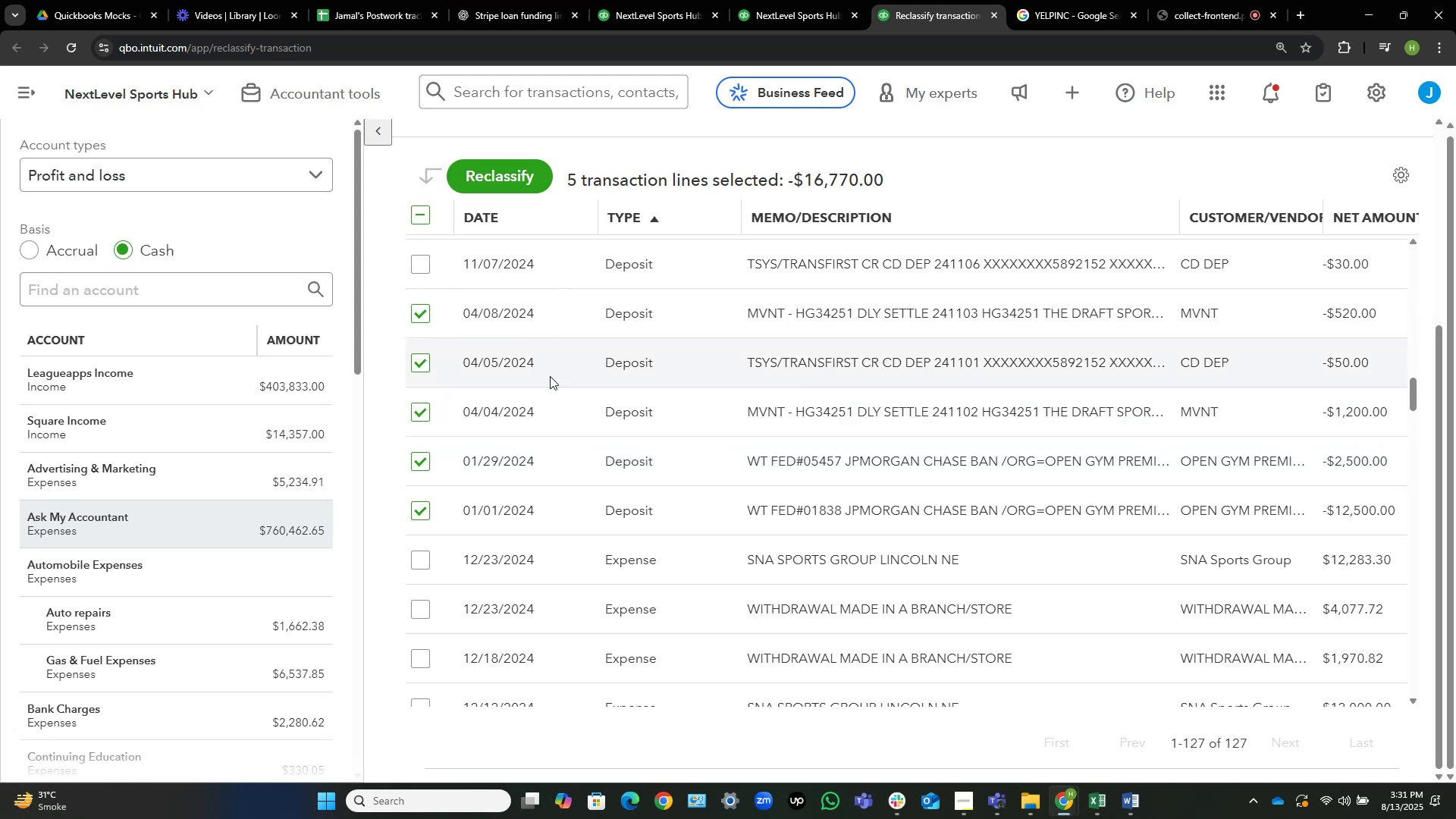 
scroll: coordinate [550, 376], scroll_direction: up, amount: 1.0
 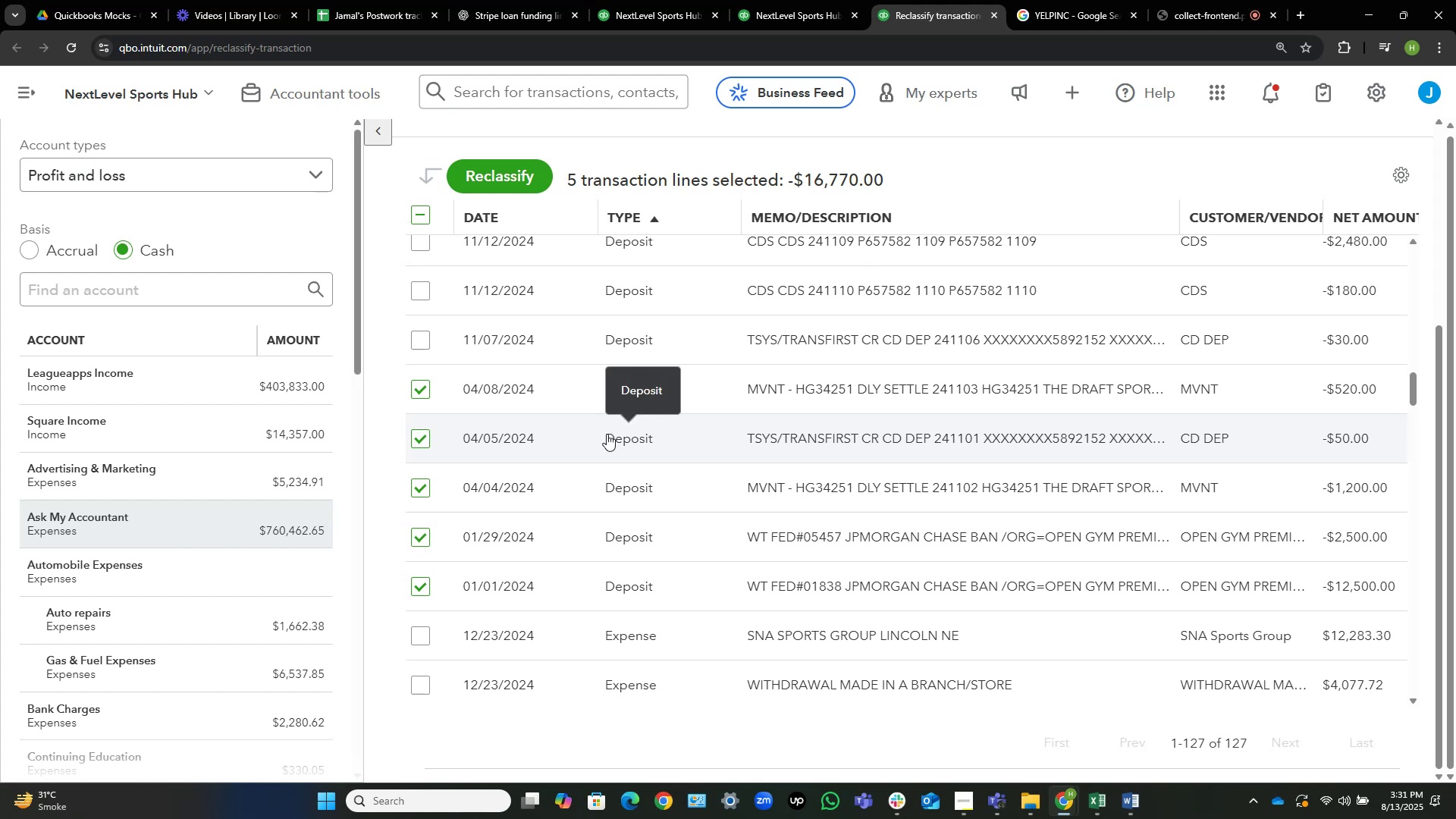 
wait(14.14)
 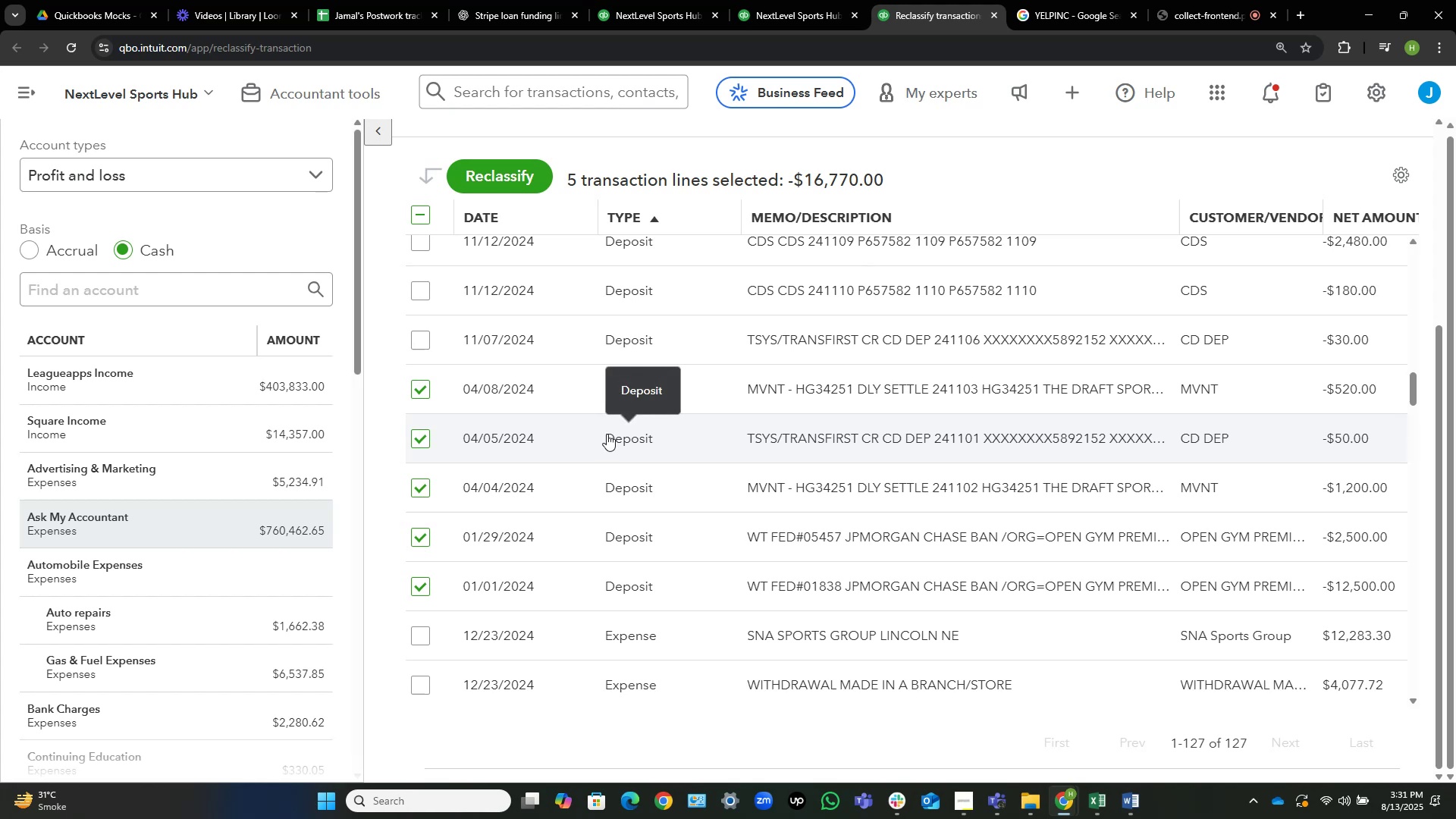 
left_click([422, 344])
 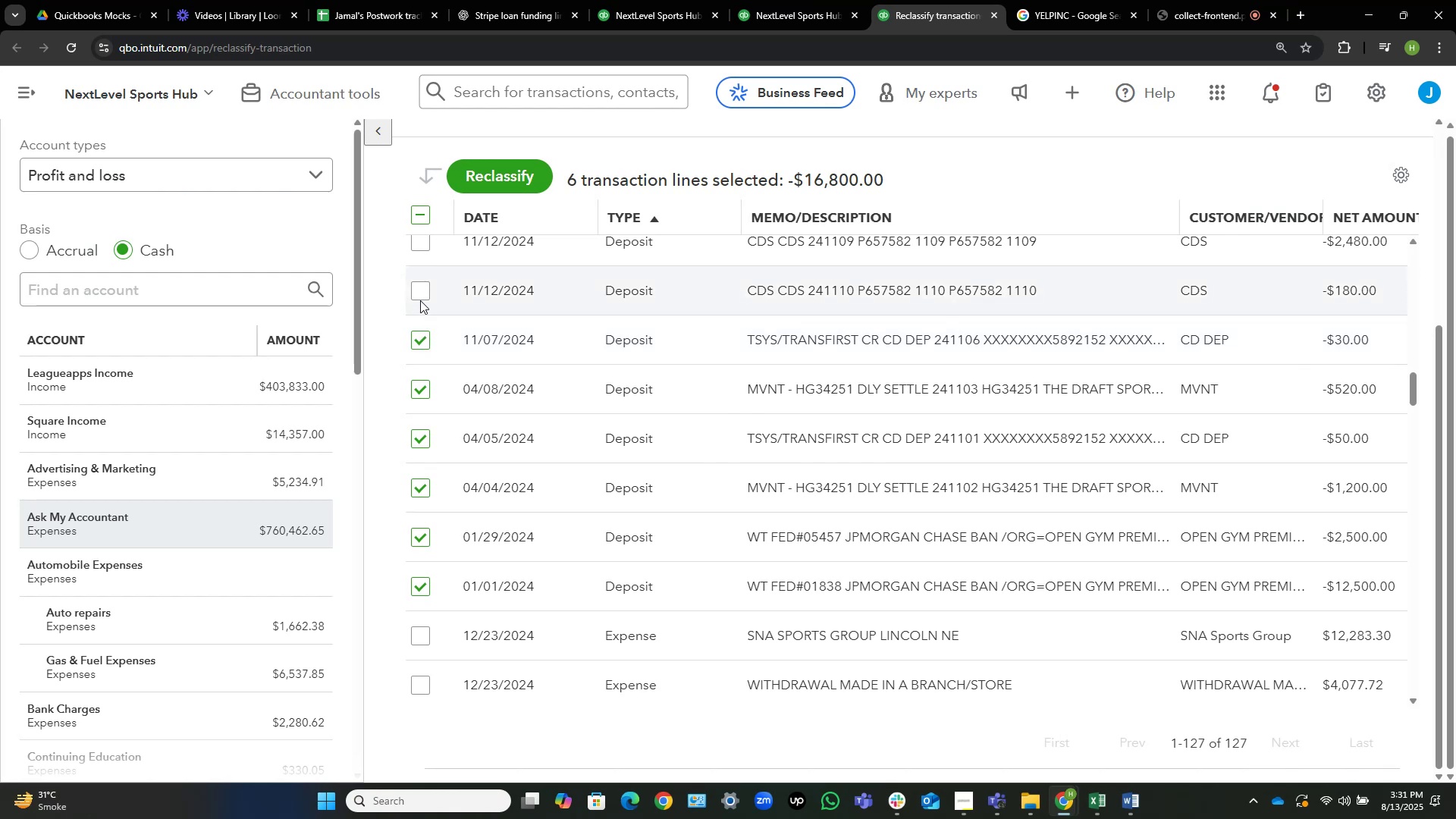 
left_click([419, 298])
 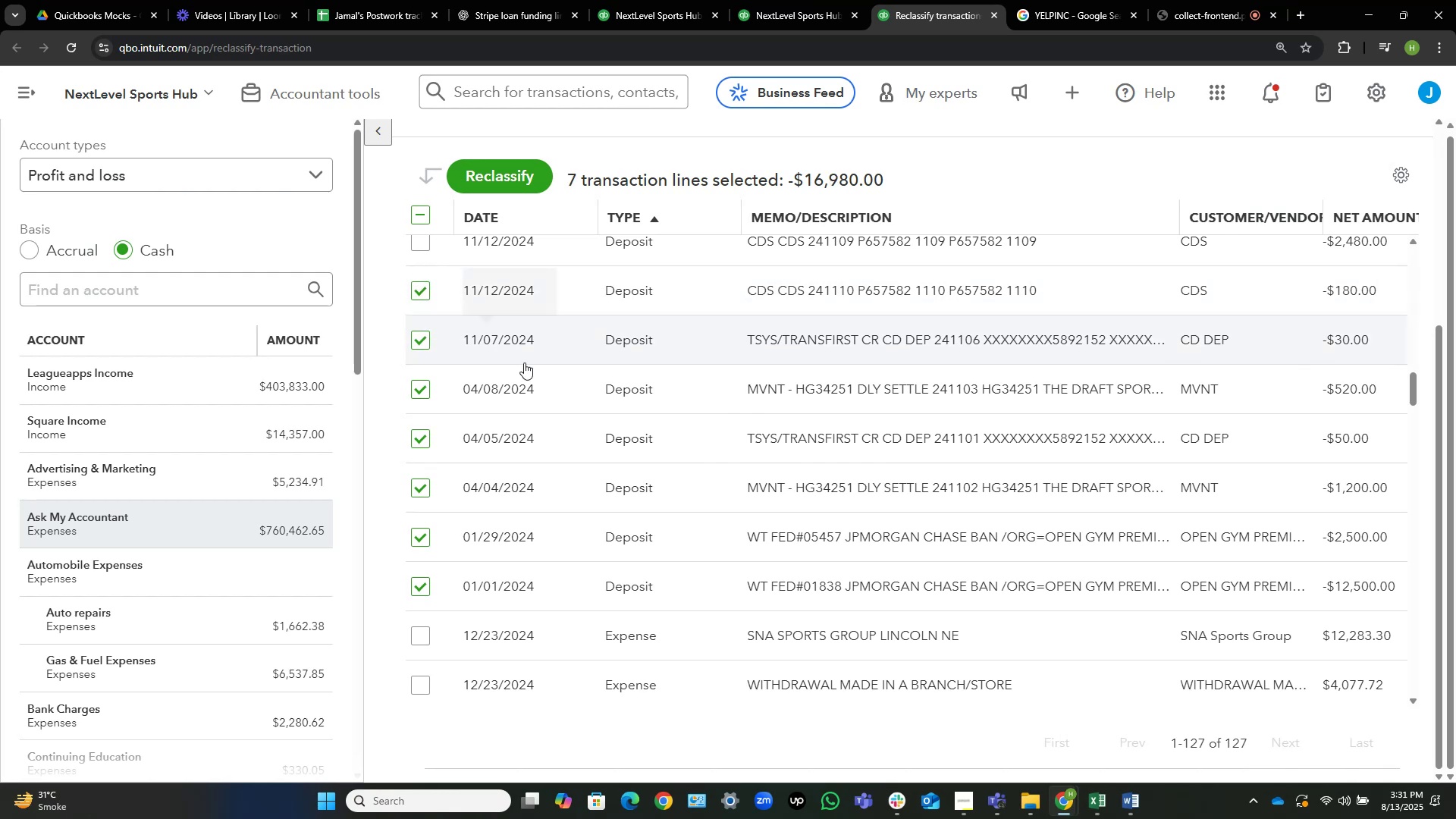 
scroll: coordinate [669, 439], scroll_direction: up, amount: 2.0
 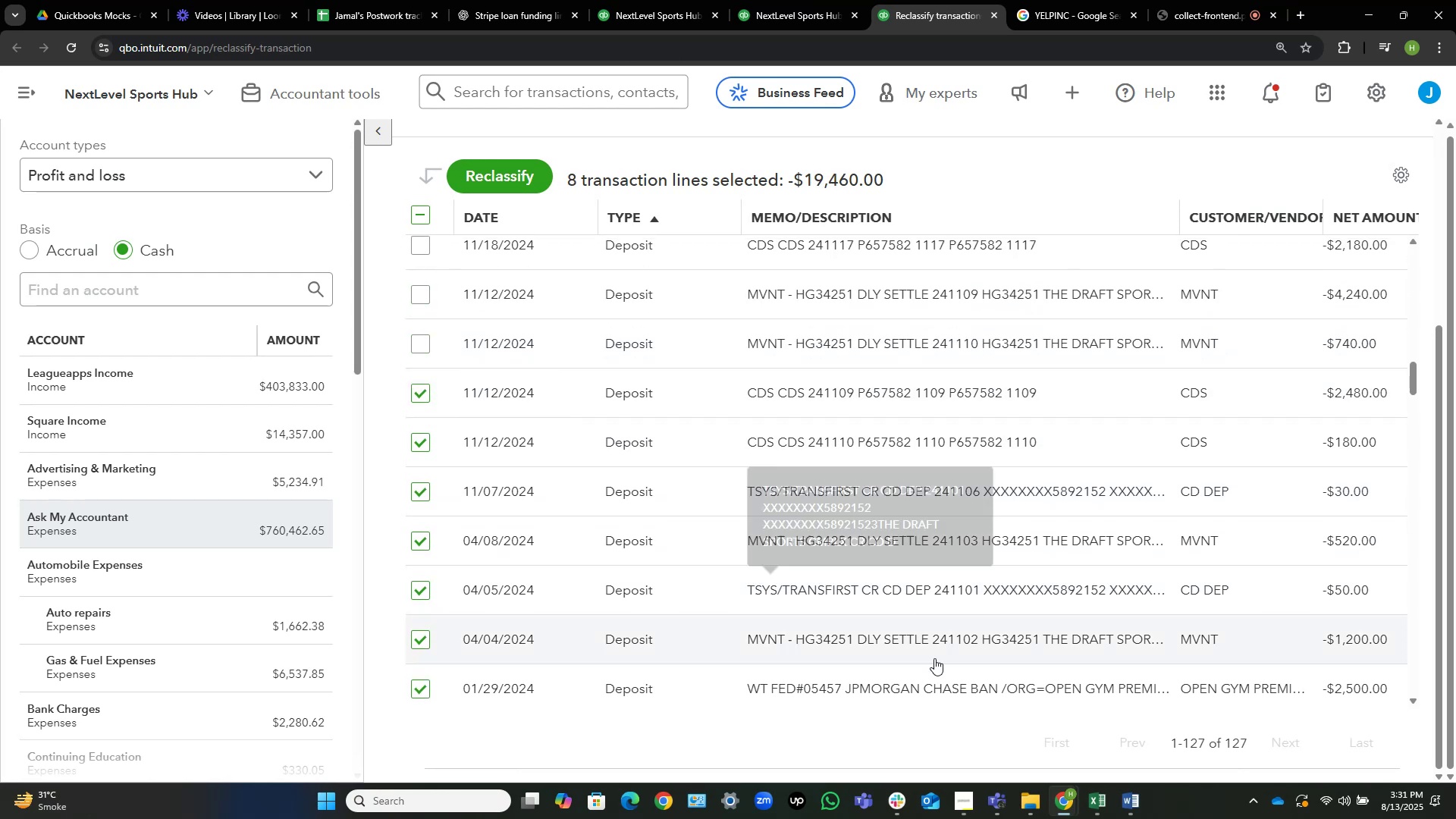 
left_click([1138, 805])
 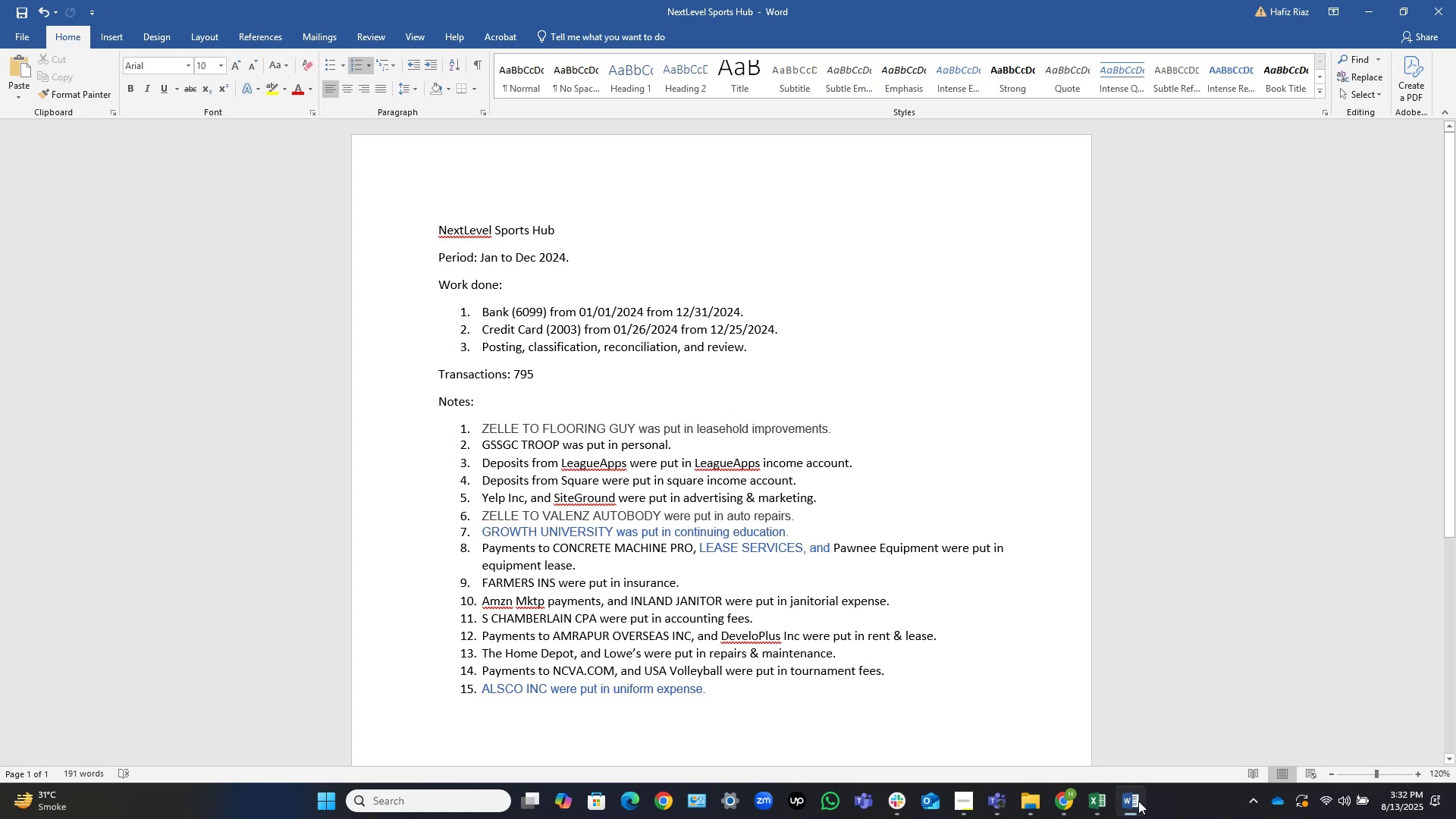 
wait(6.36)
 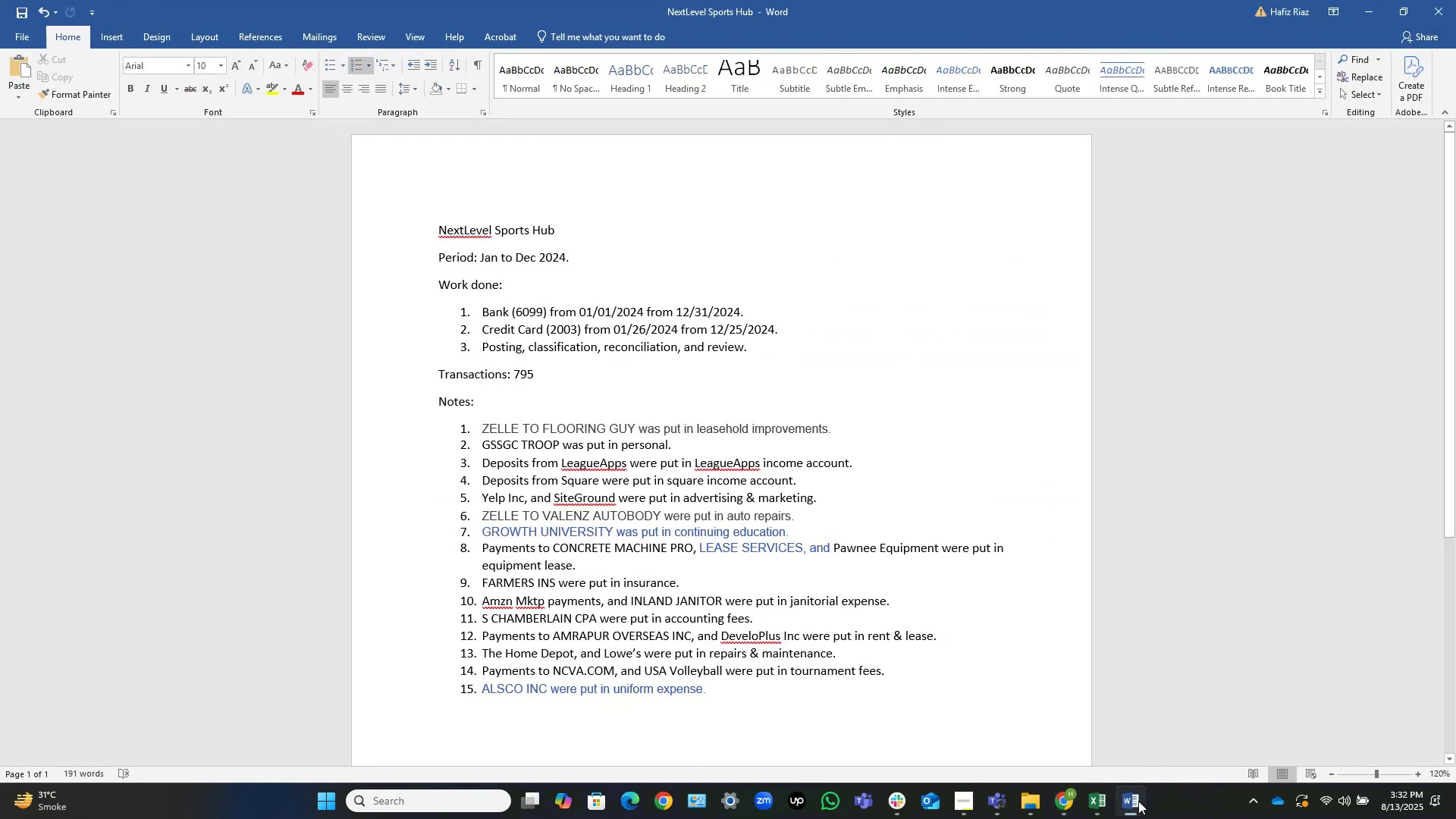 
left_click([1138, 801])
 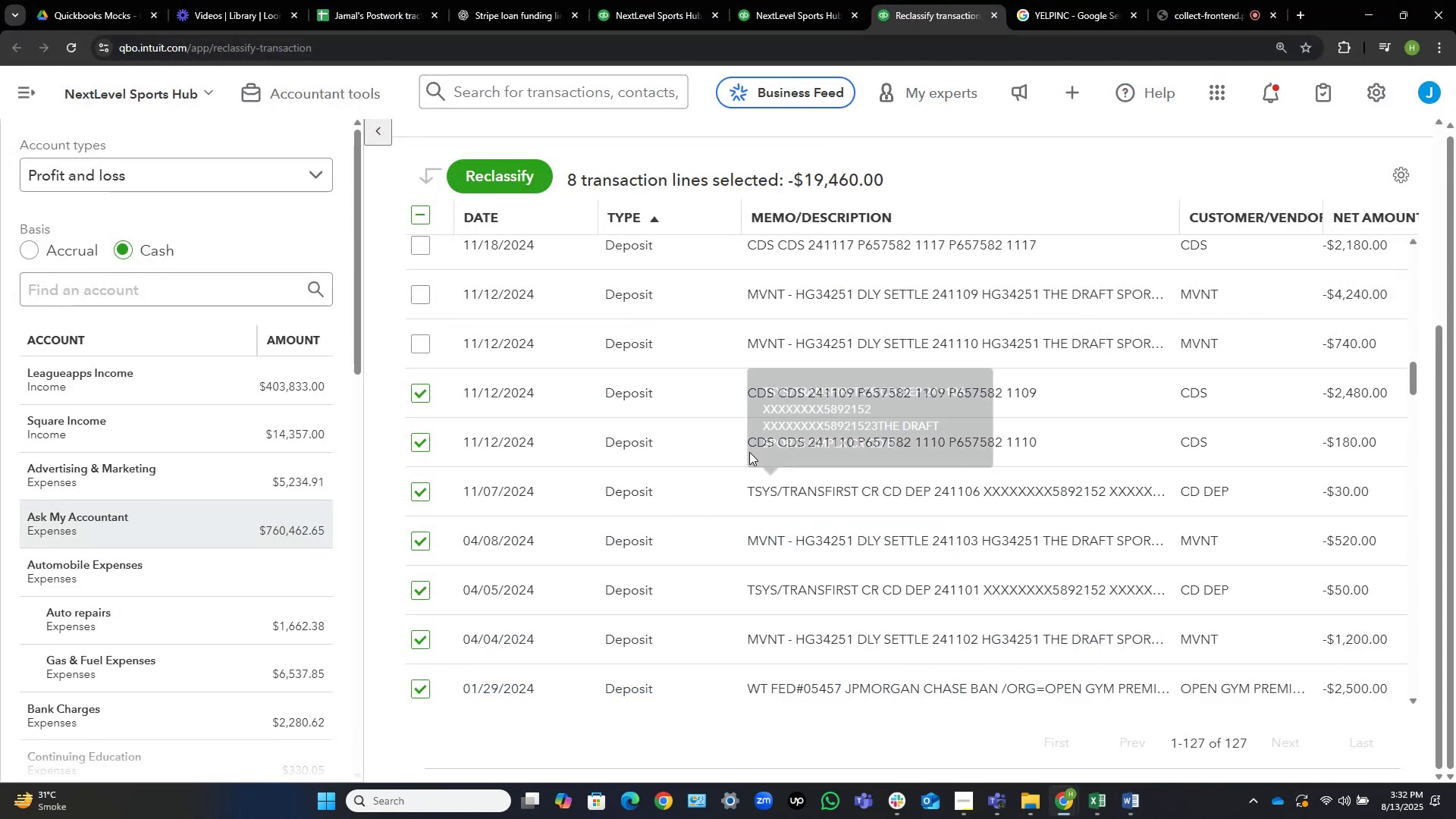 
wait(5.25)
 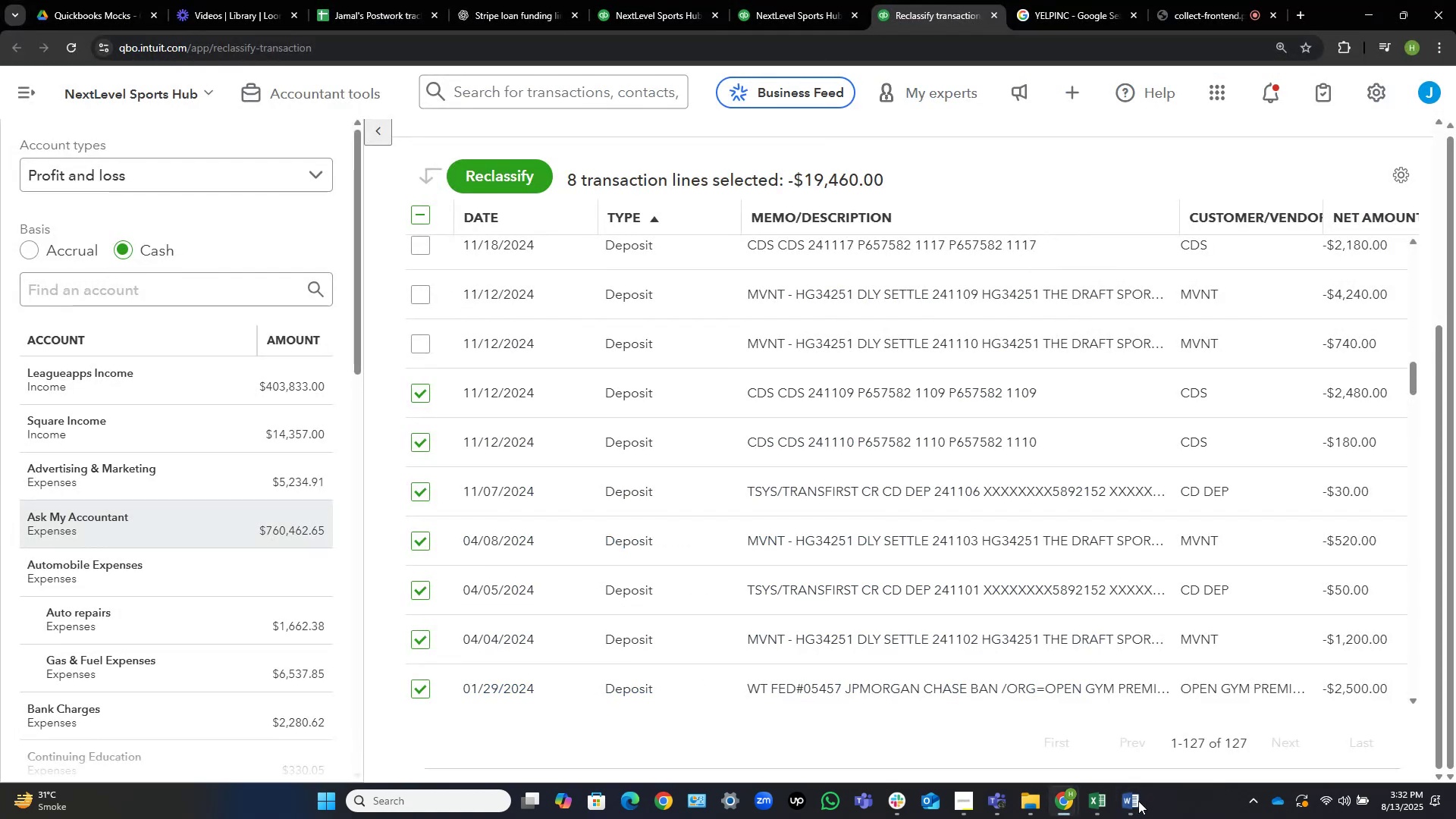 
left_click_drag(start_coordinate=[740, 376], to_coordinate=[771, 378])
 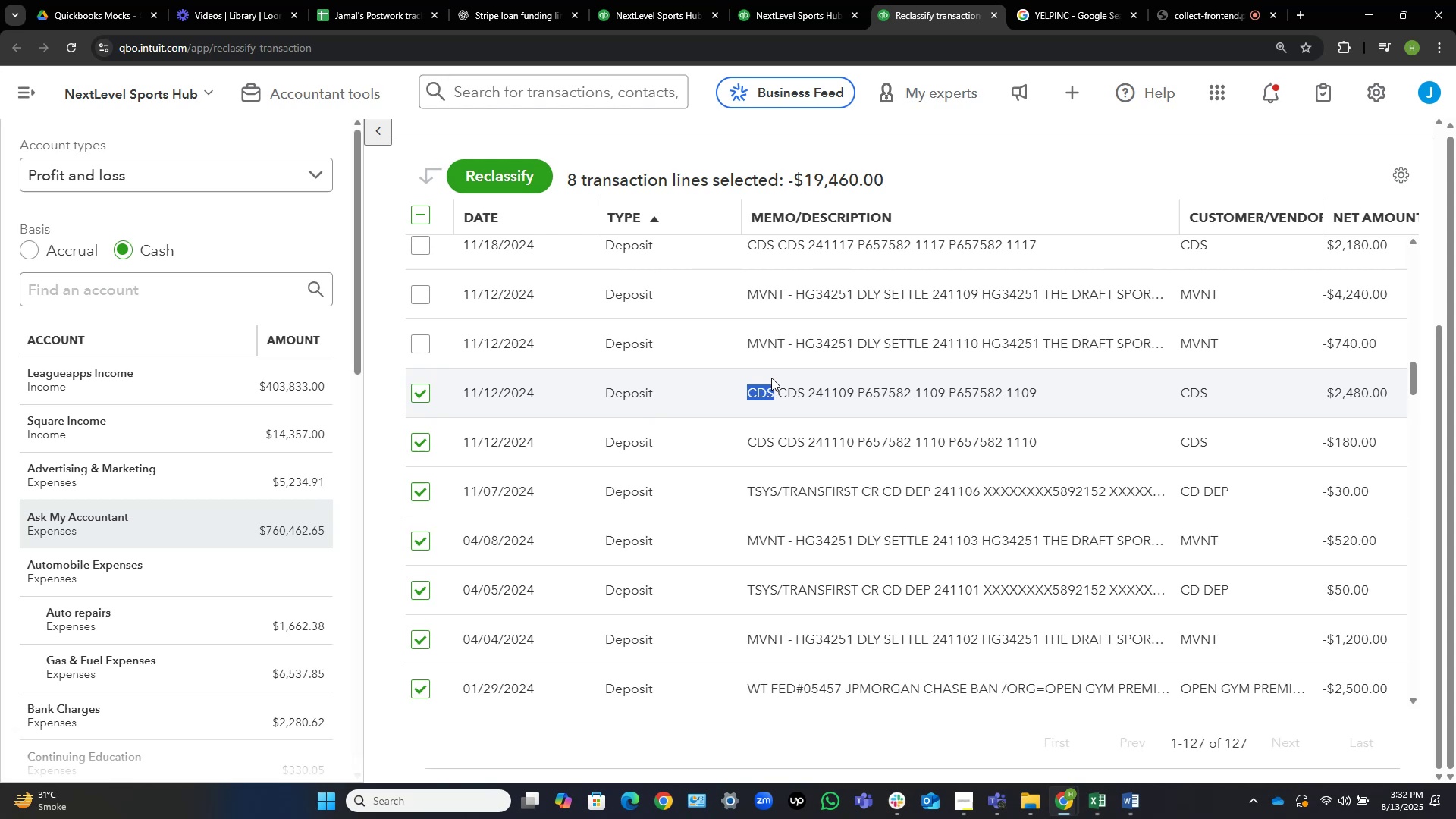 
key(Control+C)
 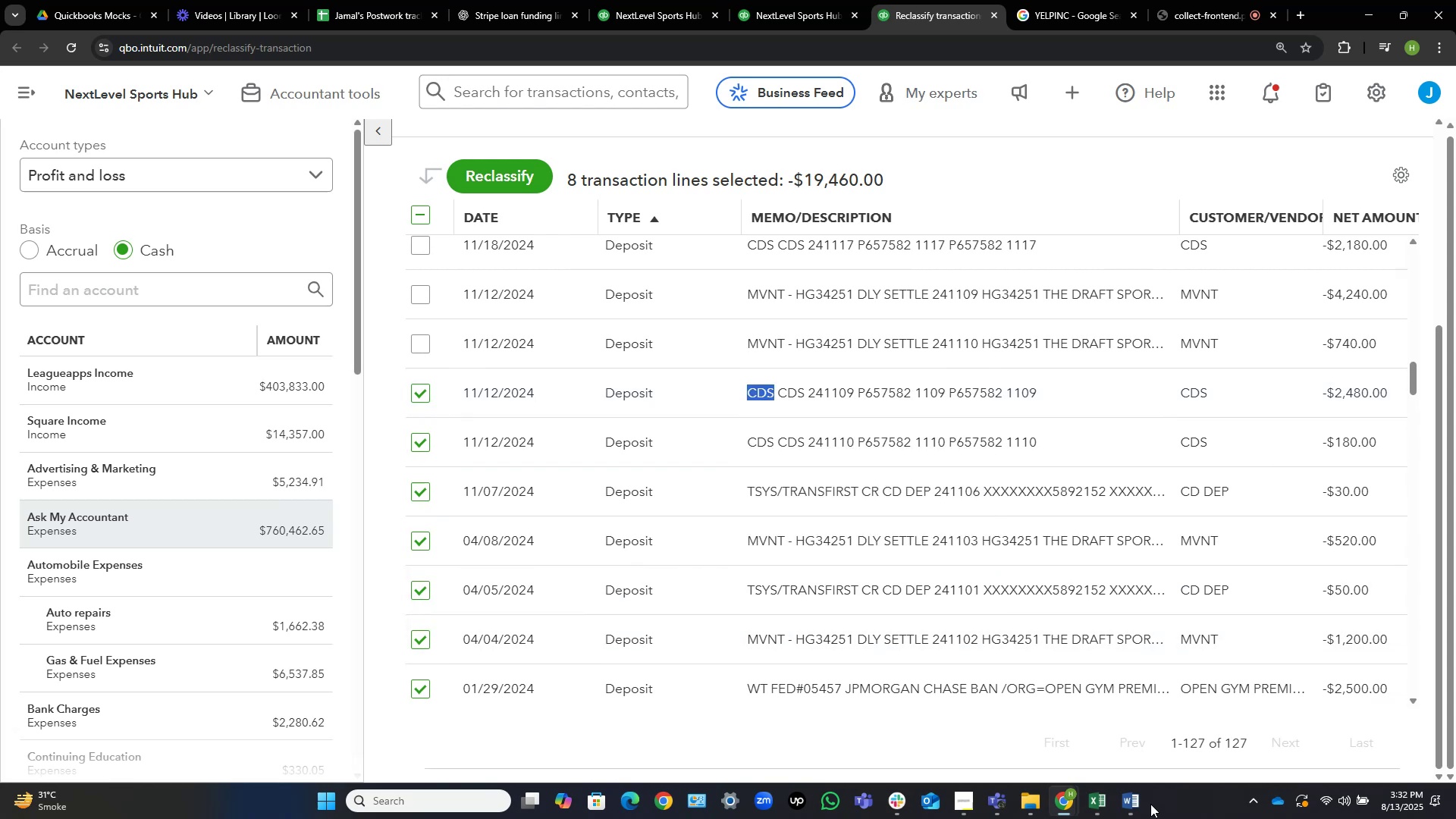 
left_click([1140, 805])
 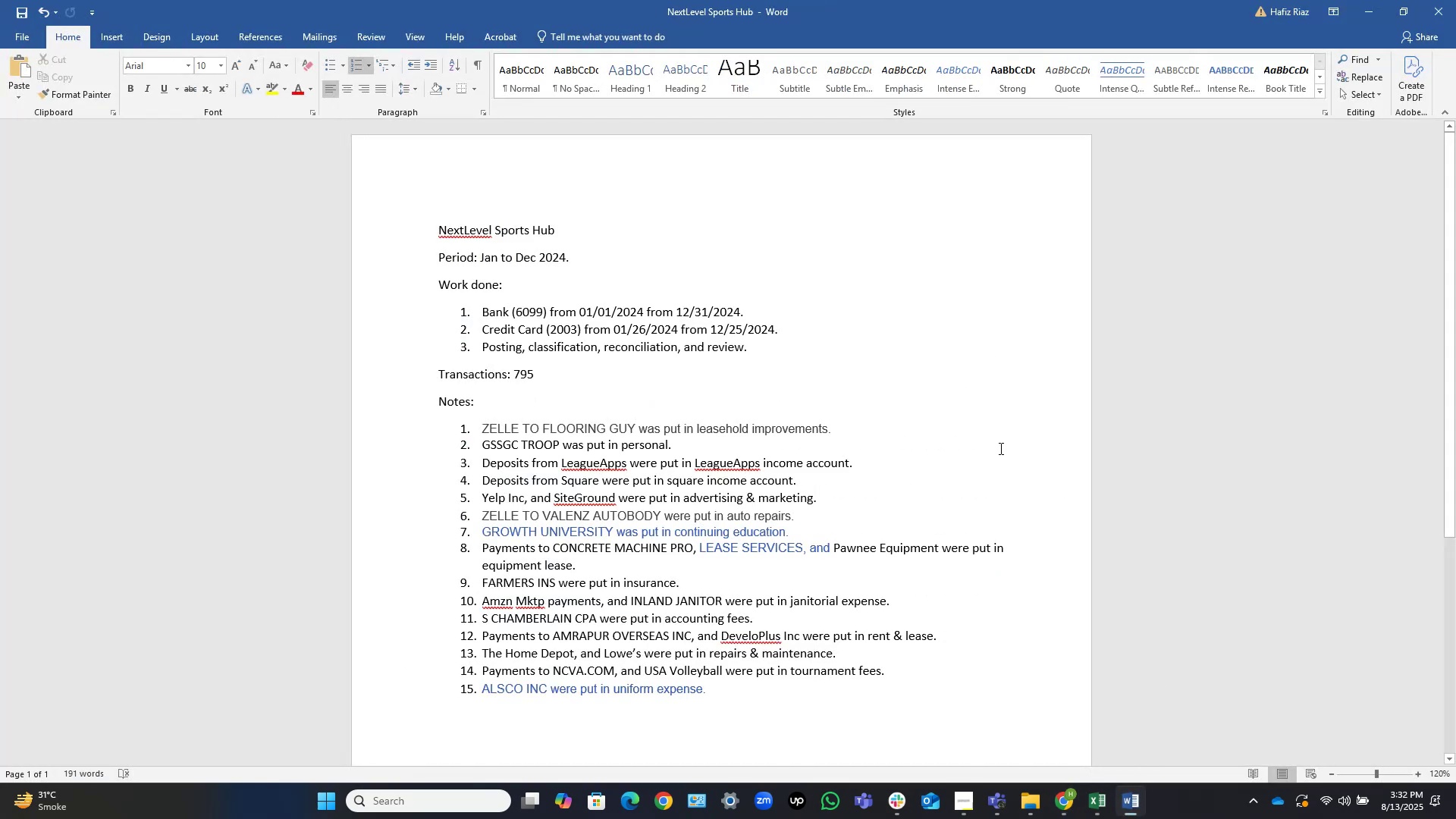 
wait(5.53)
 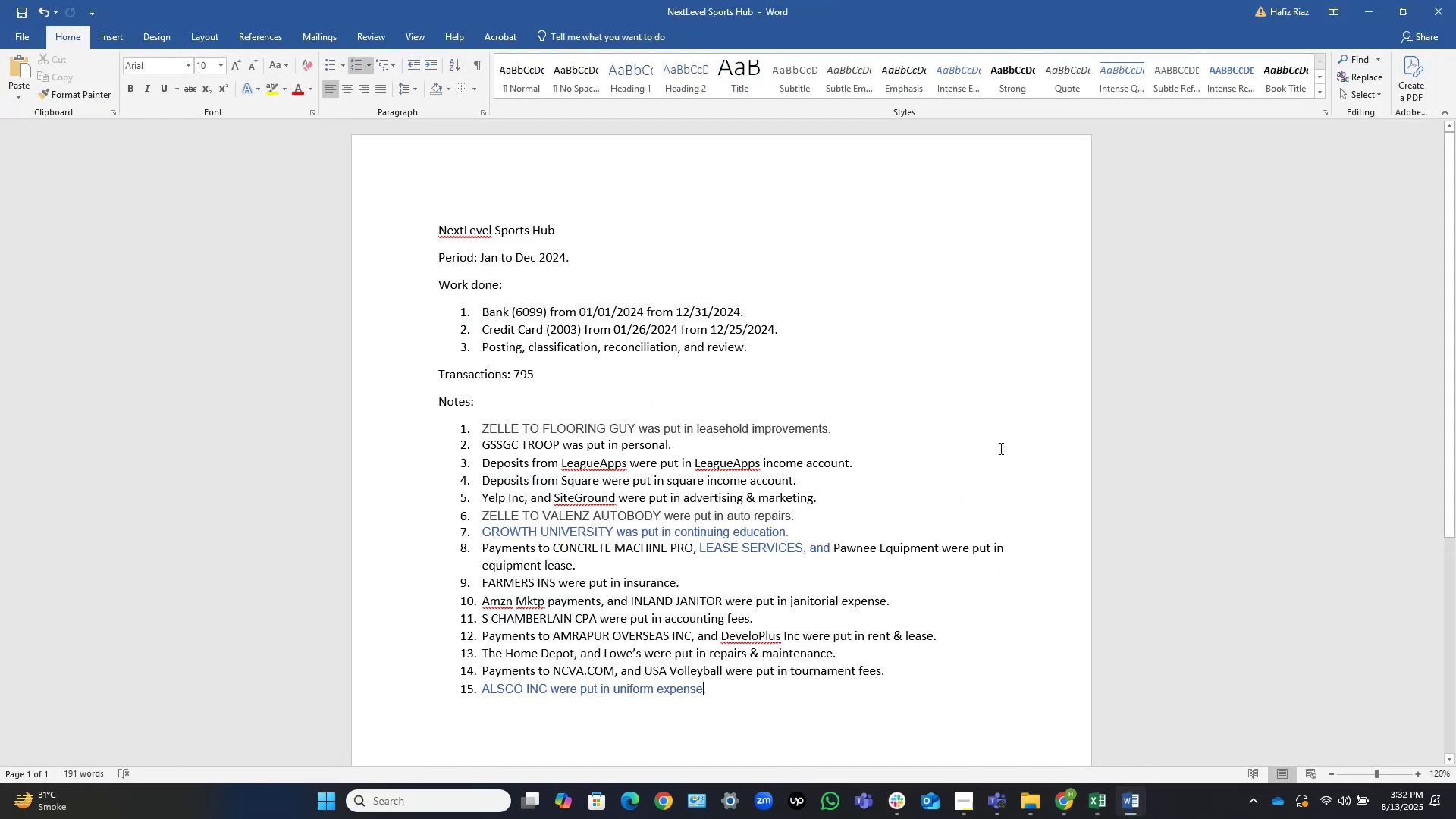 
left_click([990, 468])
 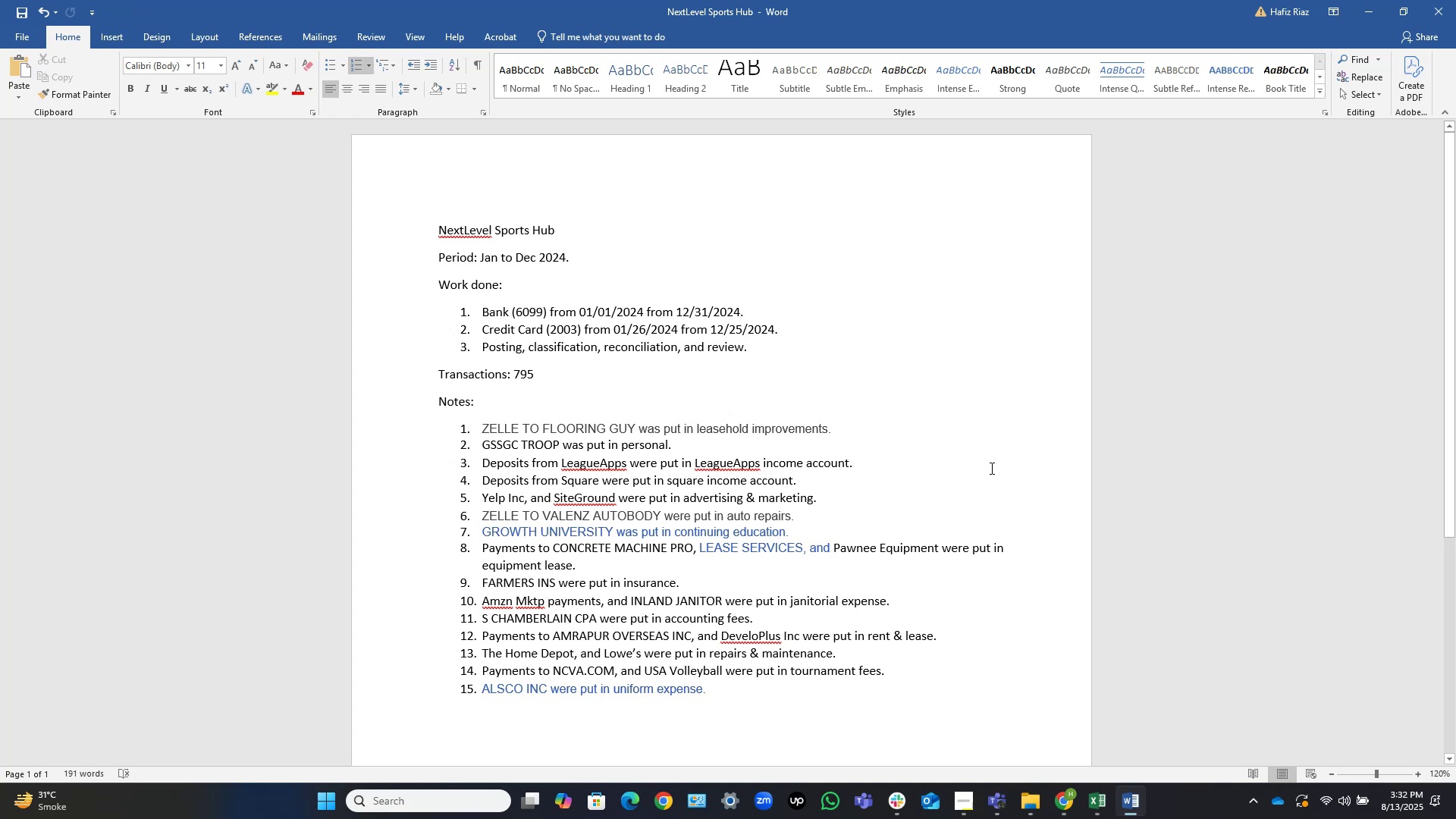 
wait(5.47)
 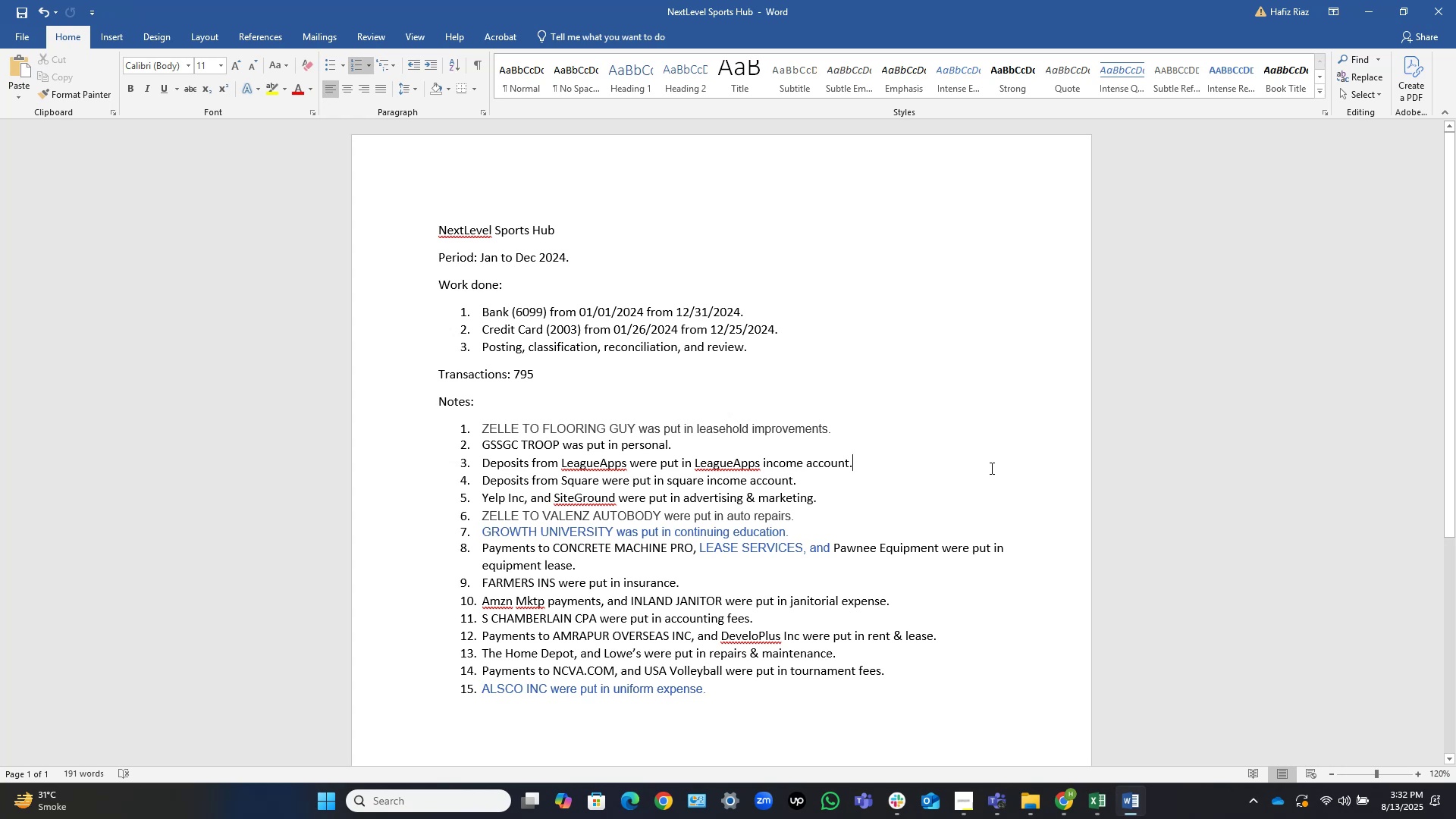 
key(ArrowDown)
 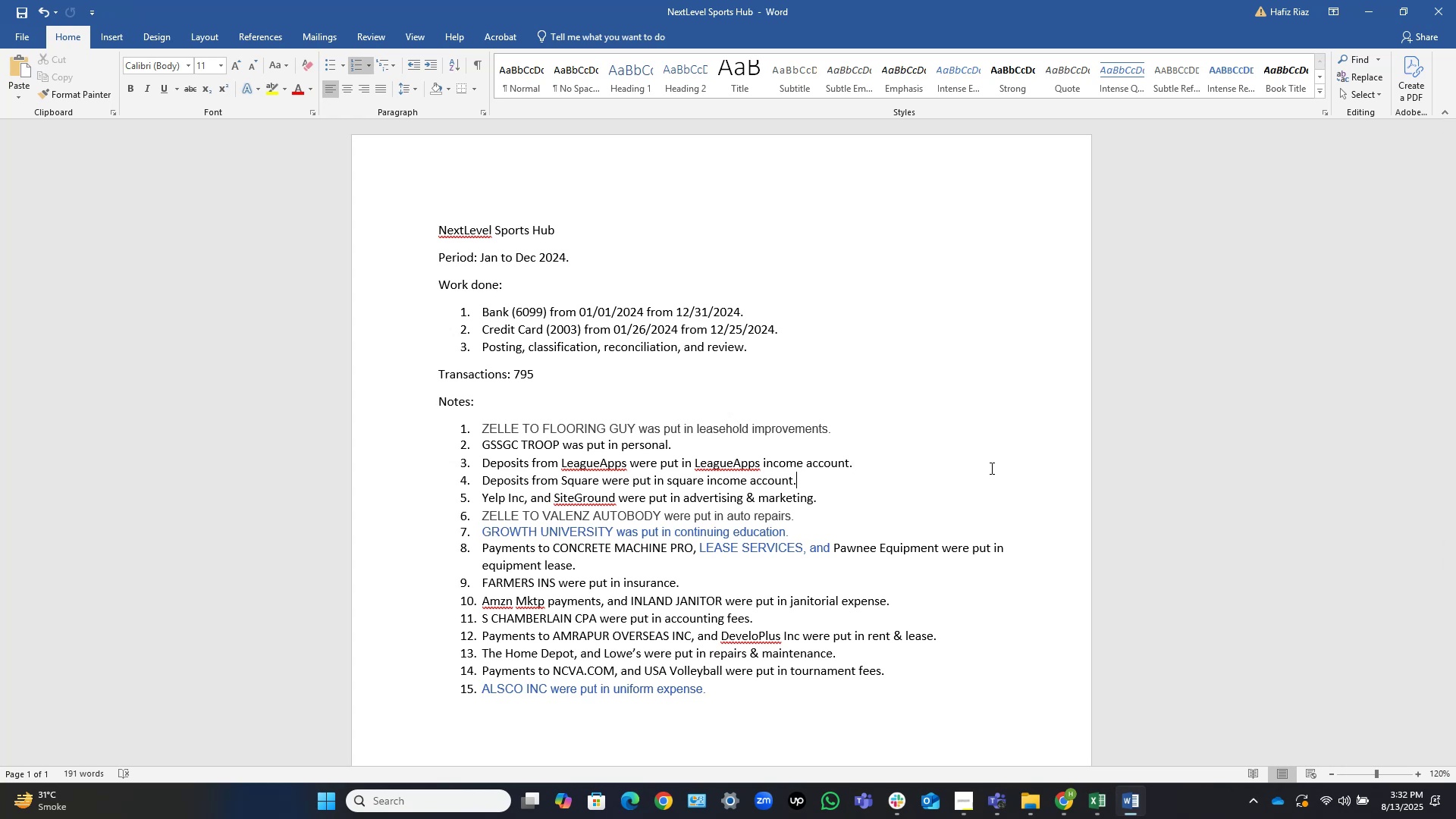 
key(NumpadEnter)
 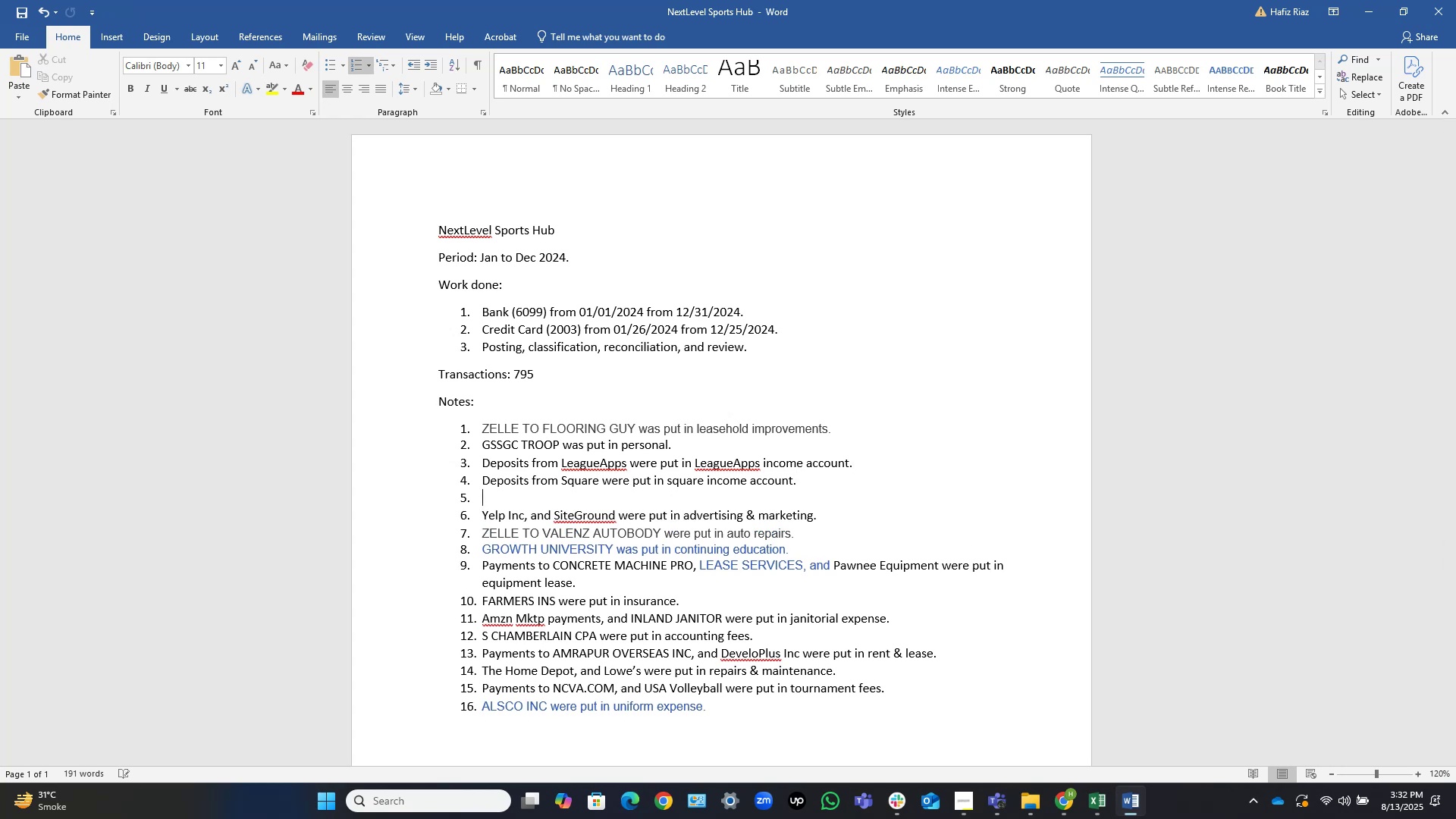 
key(Control+V)
 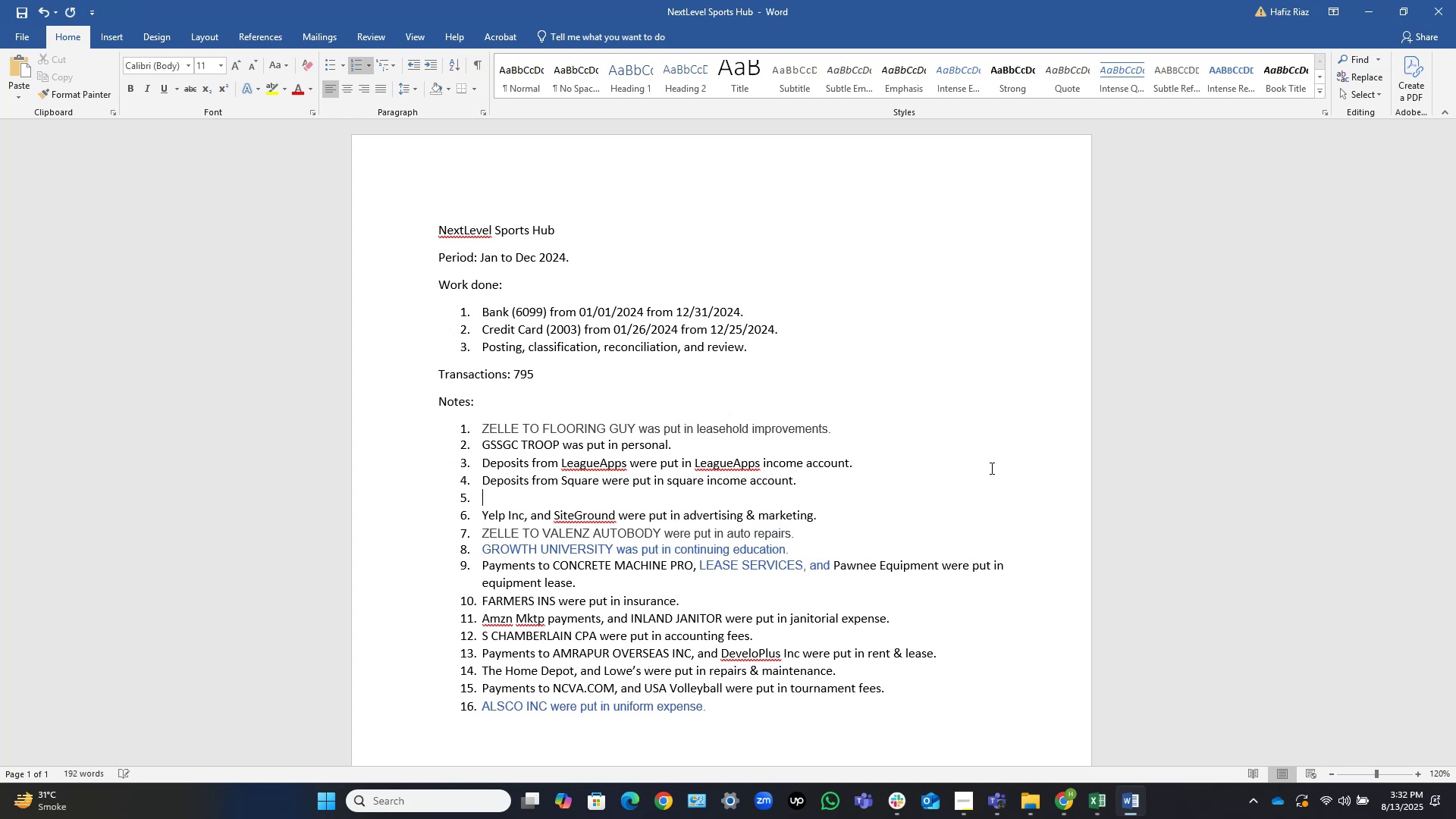 
key(Control+B)
 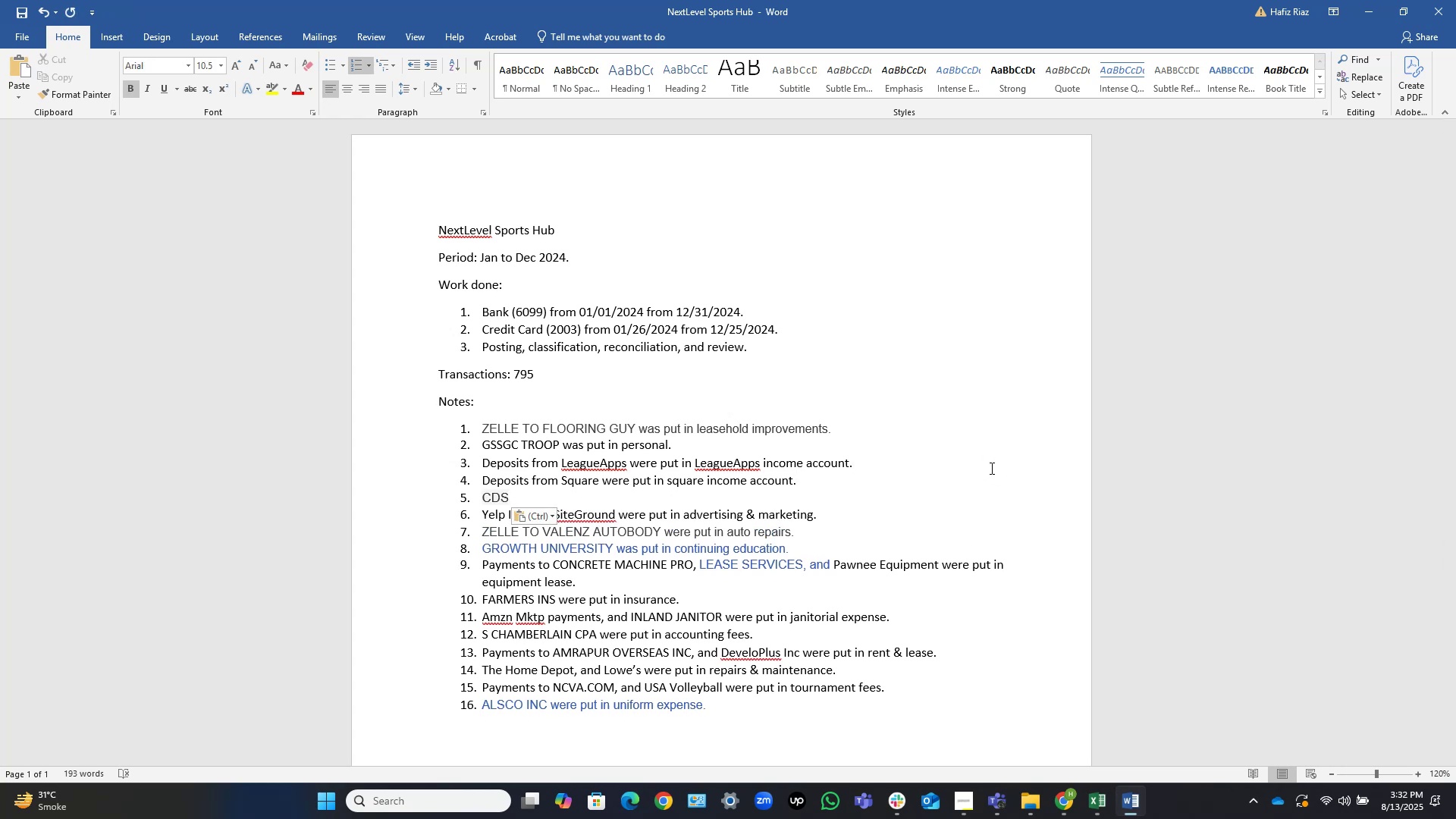 
type( dep)
 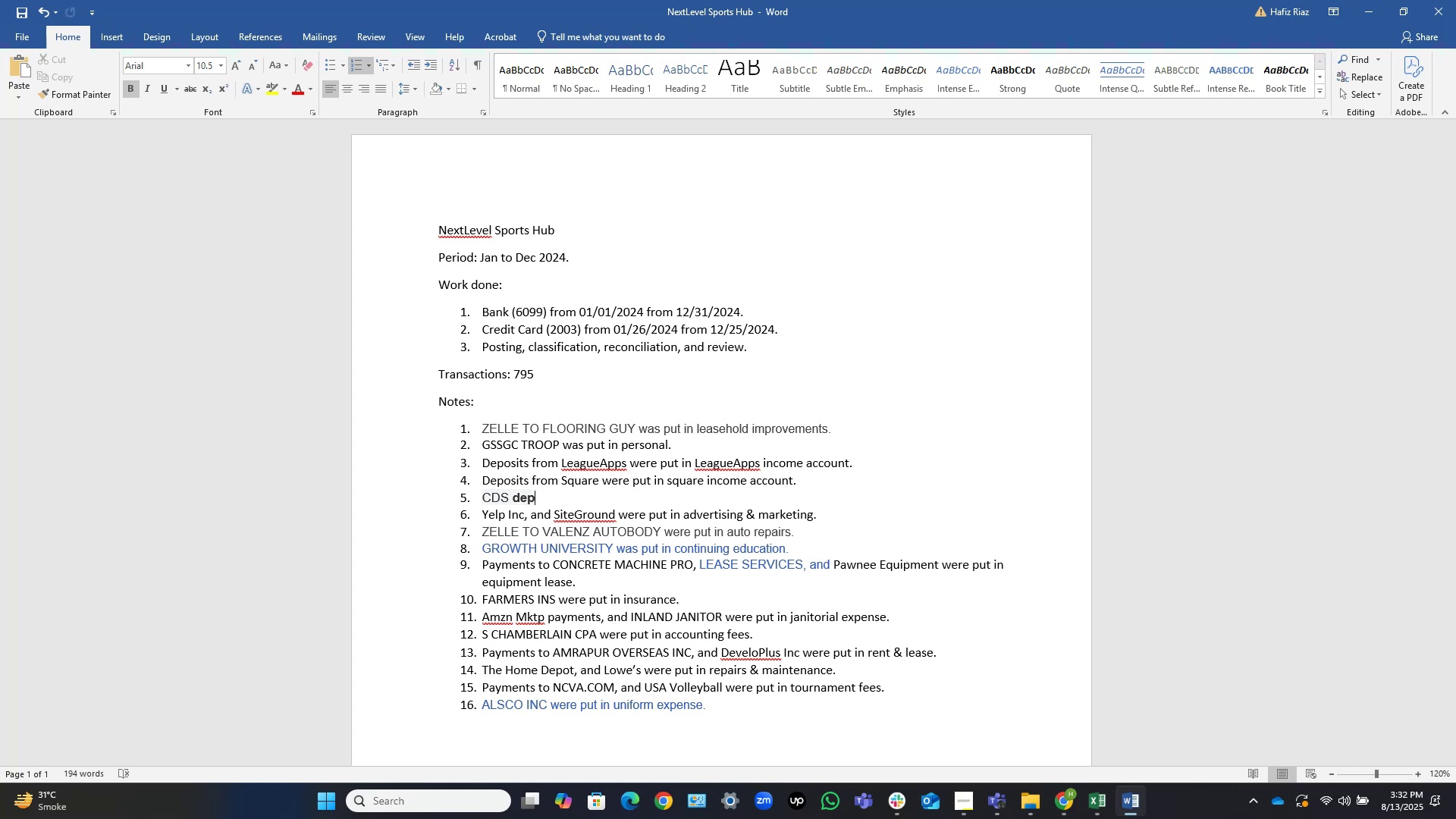 
type(osits )
 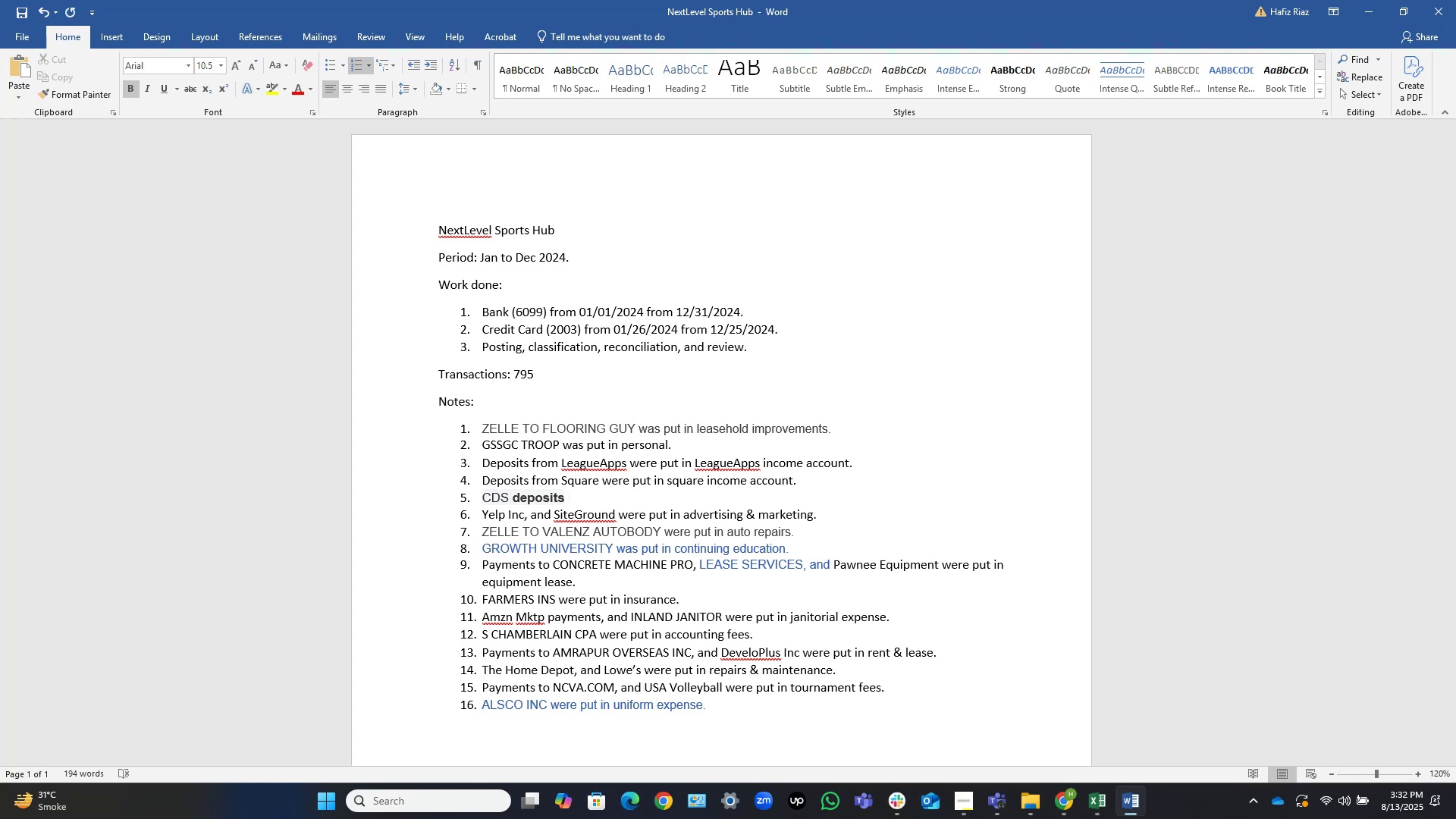 
wait(8.06)
 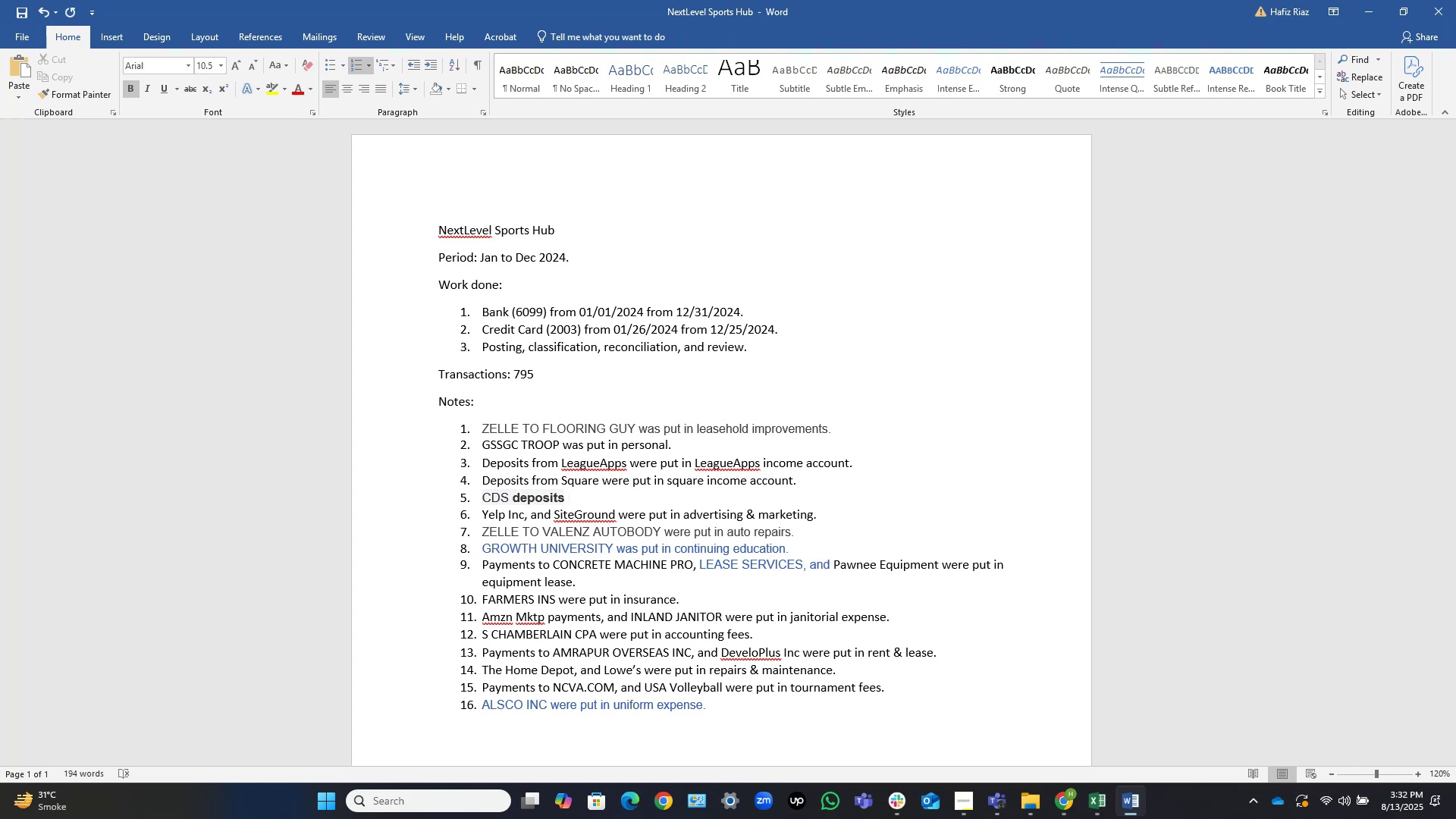 
left_click([1367, 8])
 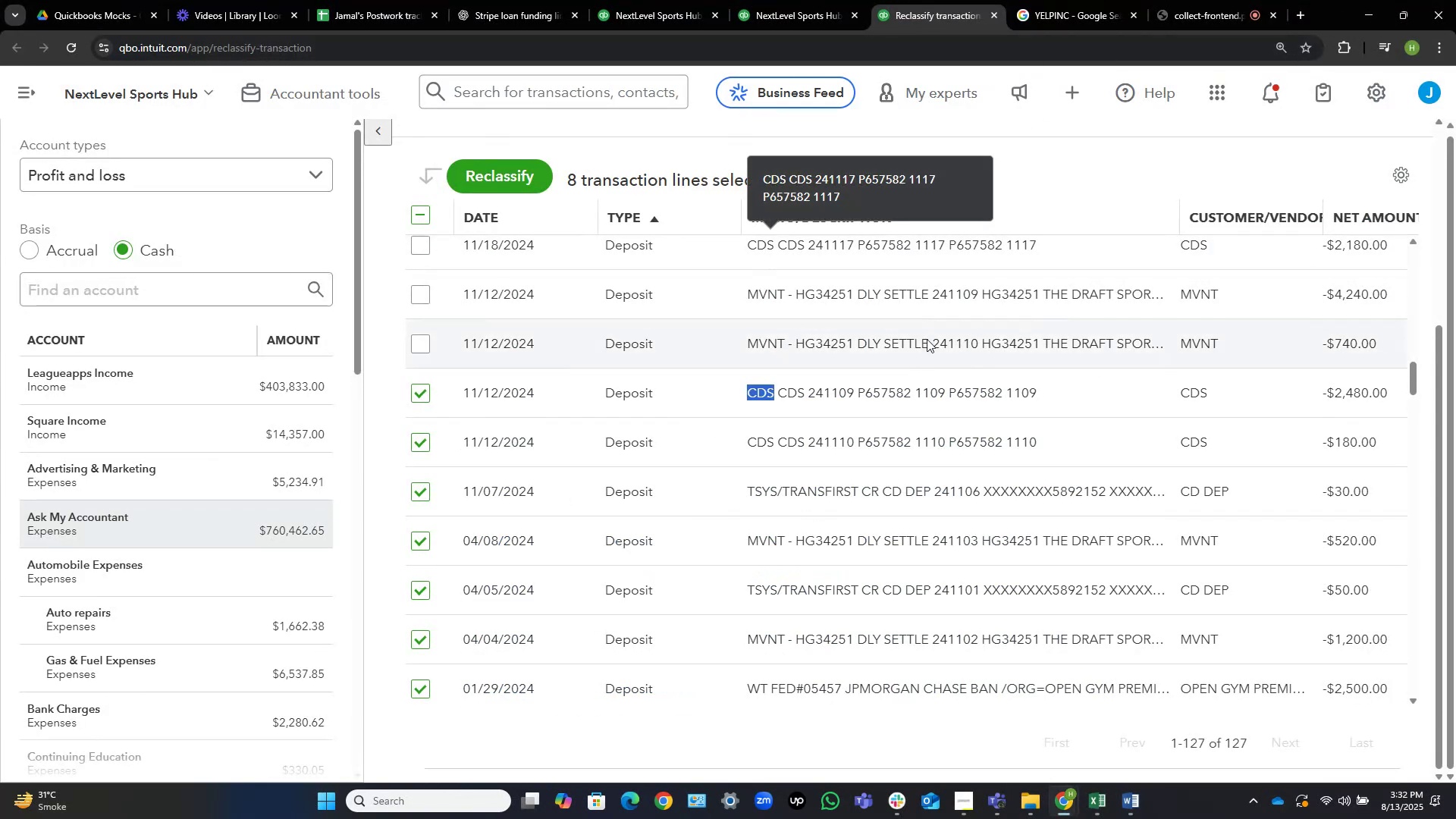 
scroll: coordinate [943, 390], scroll_direction: down, amount: 1.0
 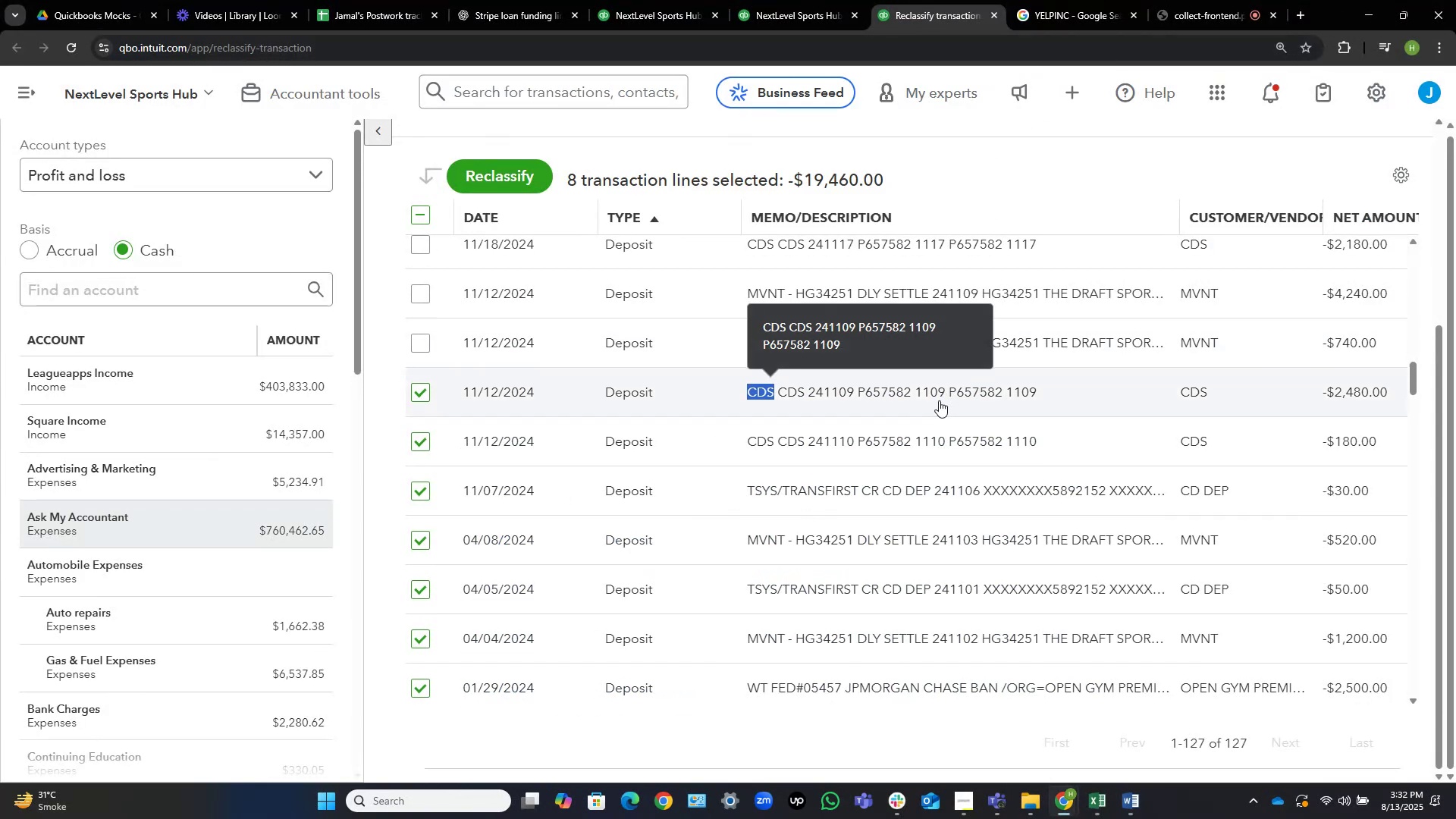 
mouse_move([922, 413])
 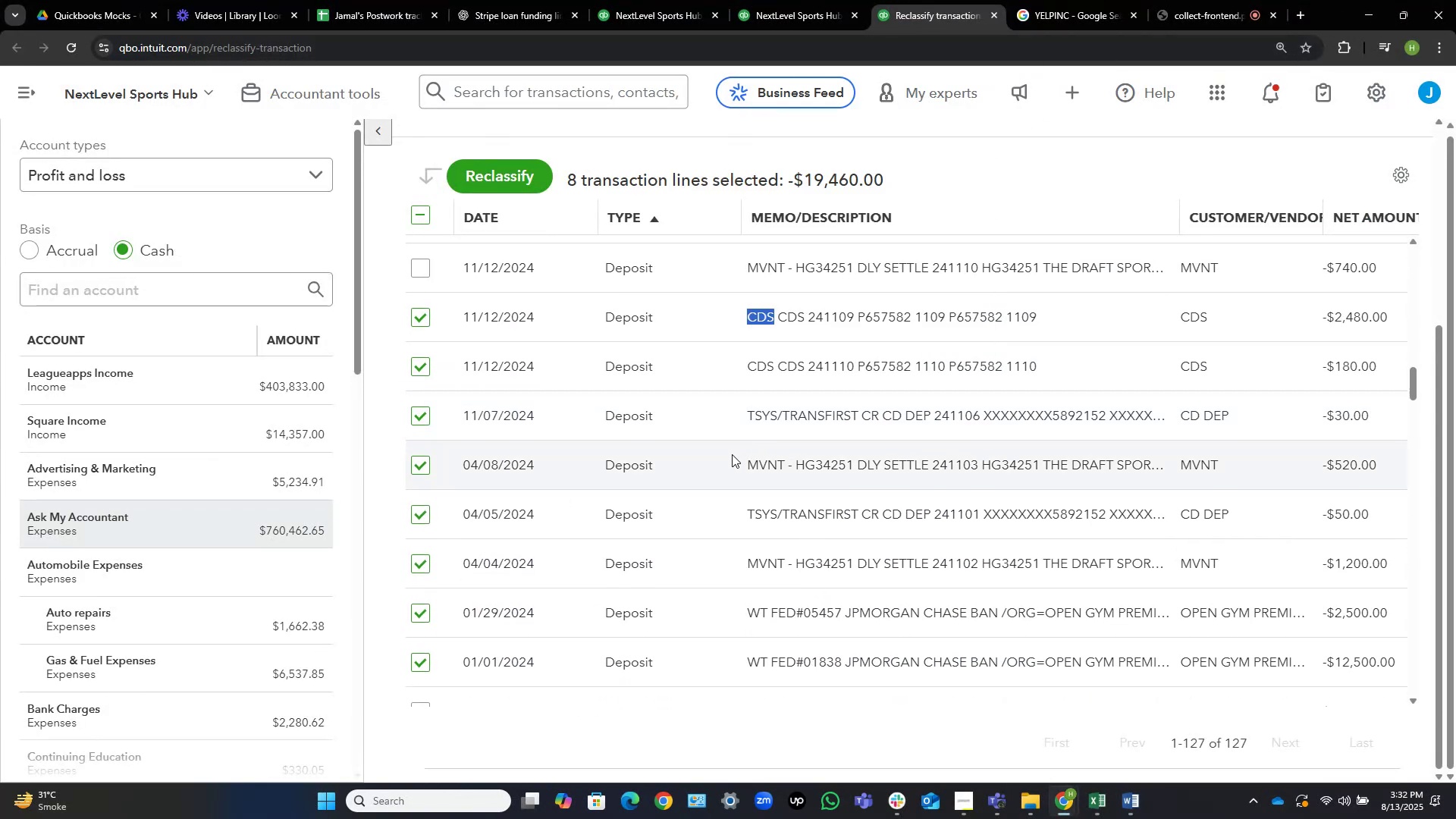 
left_click_drag(start_coordinate=[736, 454], to_coordinate=[782, 450])
 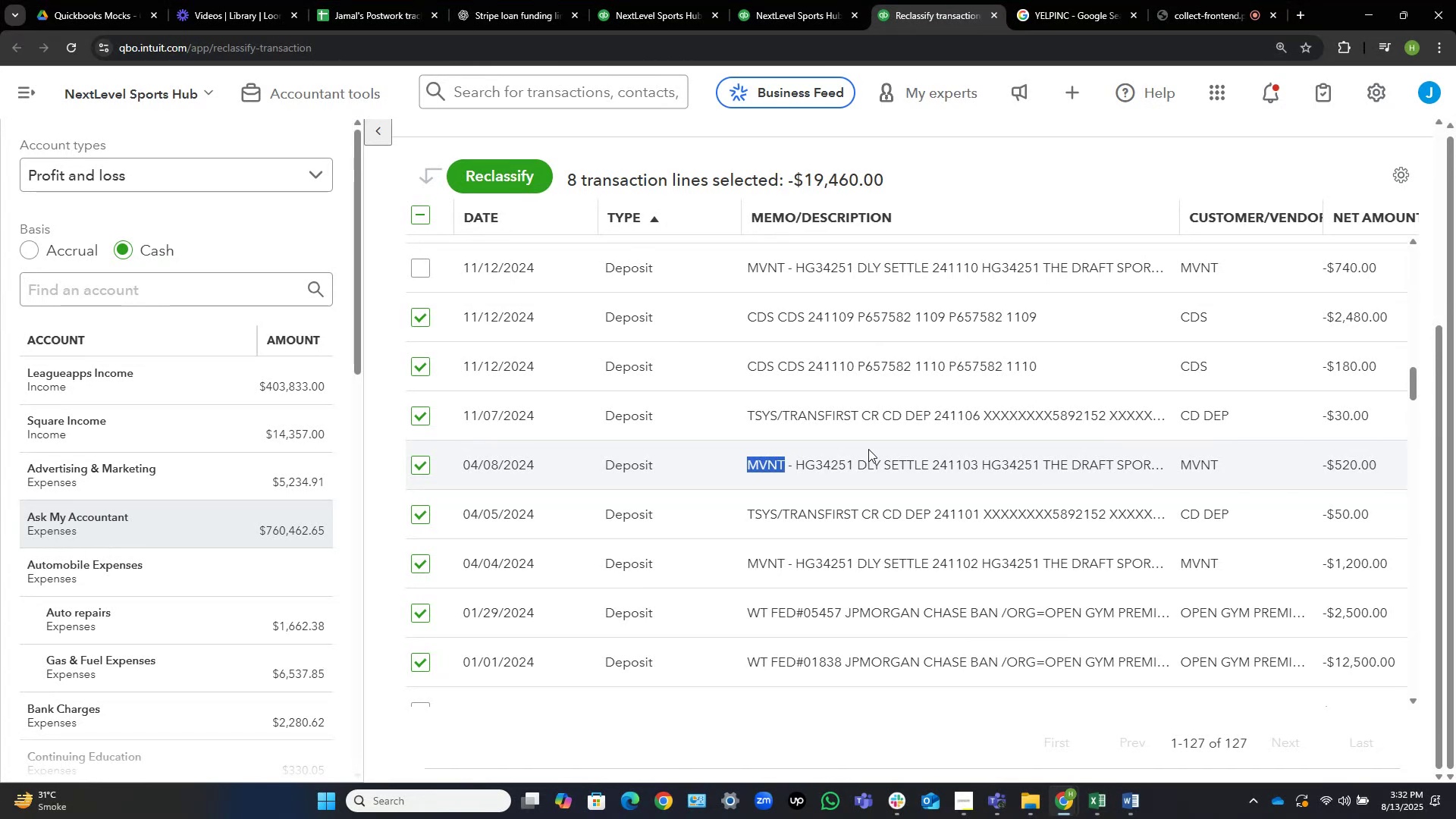 
key(Control+C)
 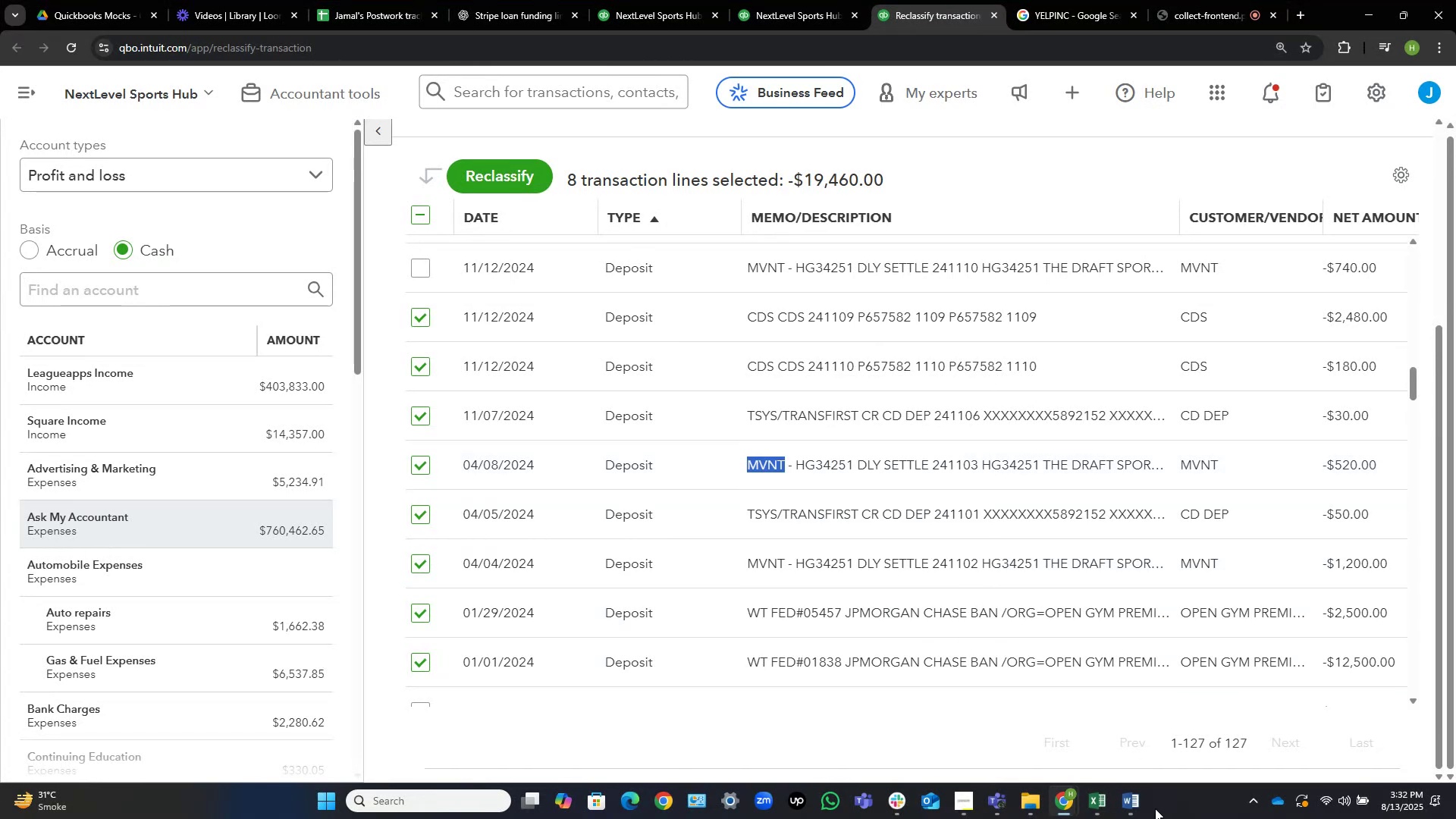 
left_click([1145, 805])
 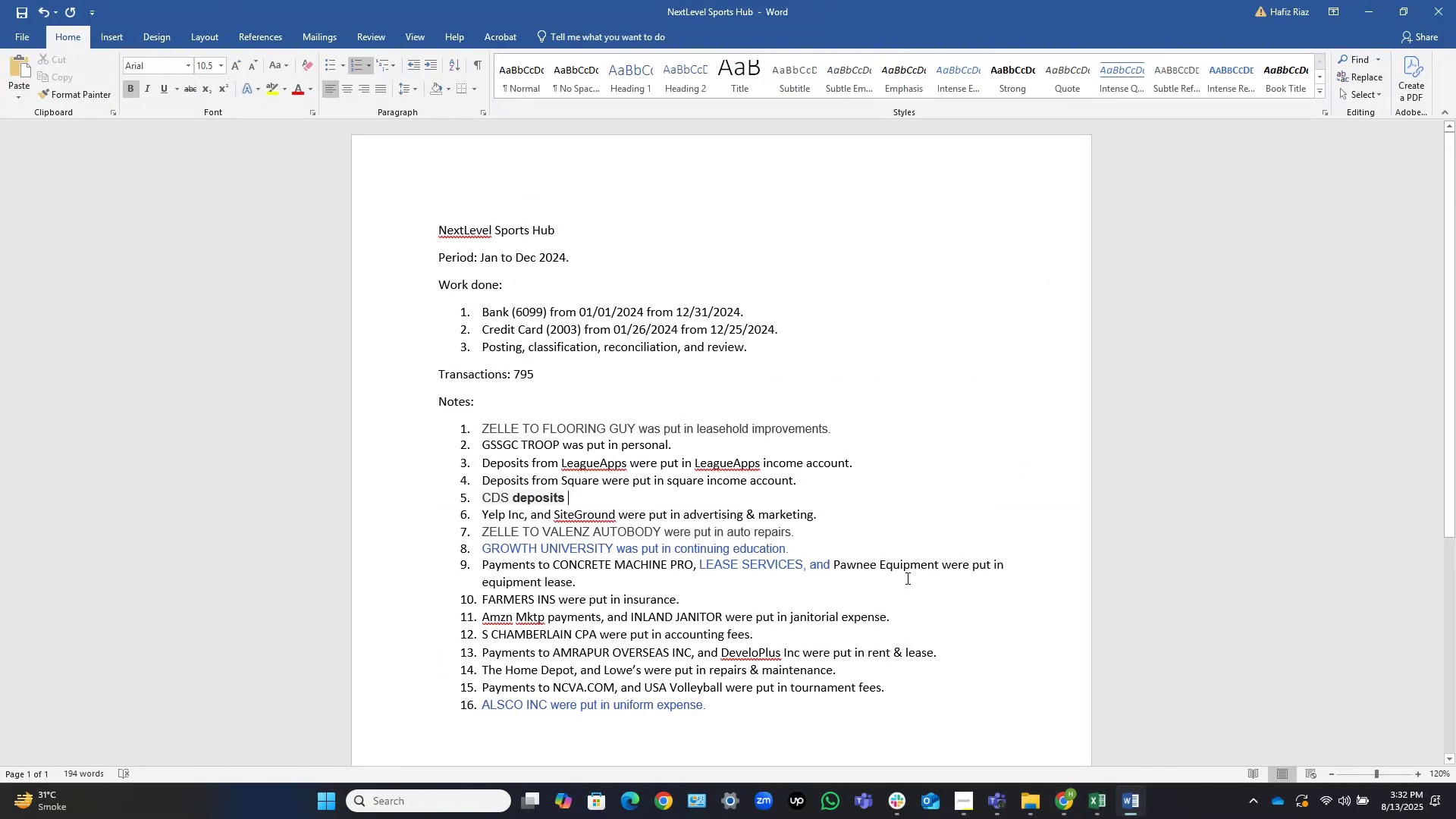 
key(ArrowLeft)
 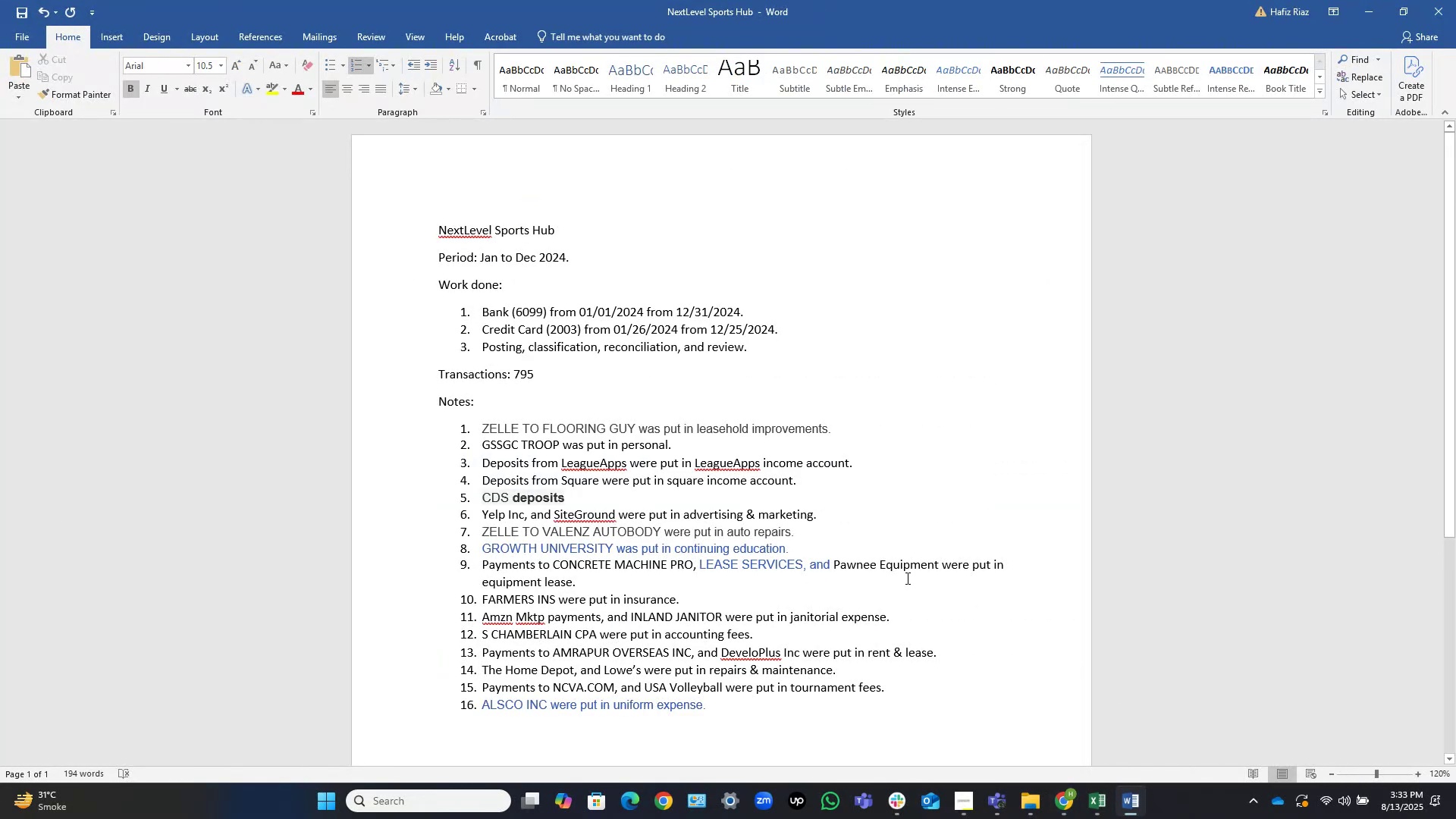 
key(ArrowLeft)
 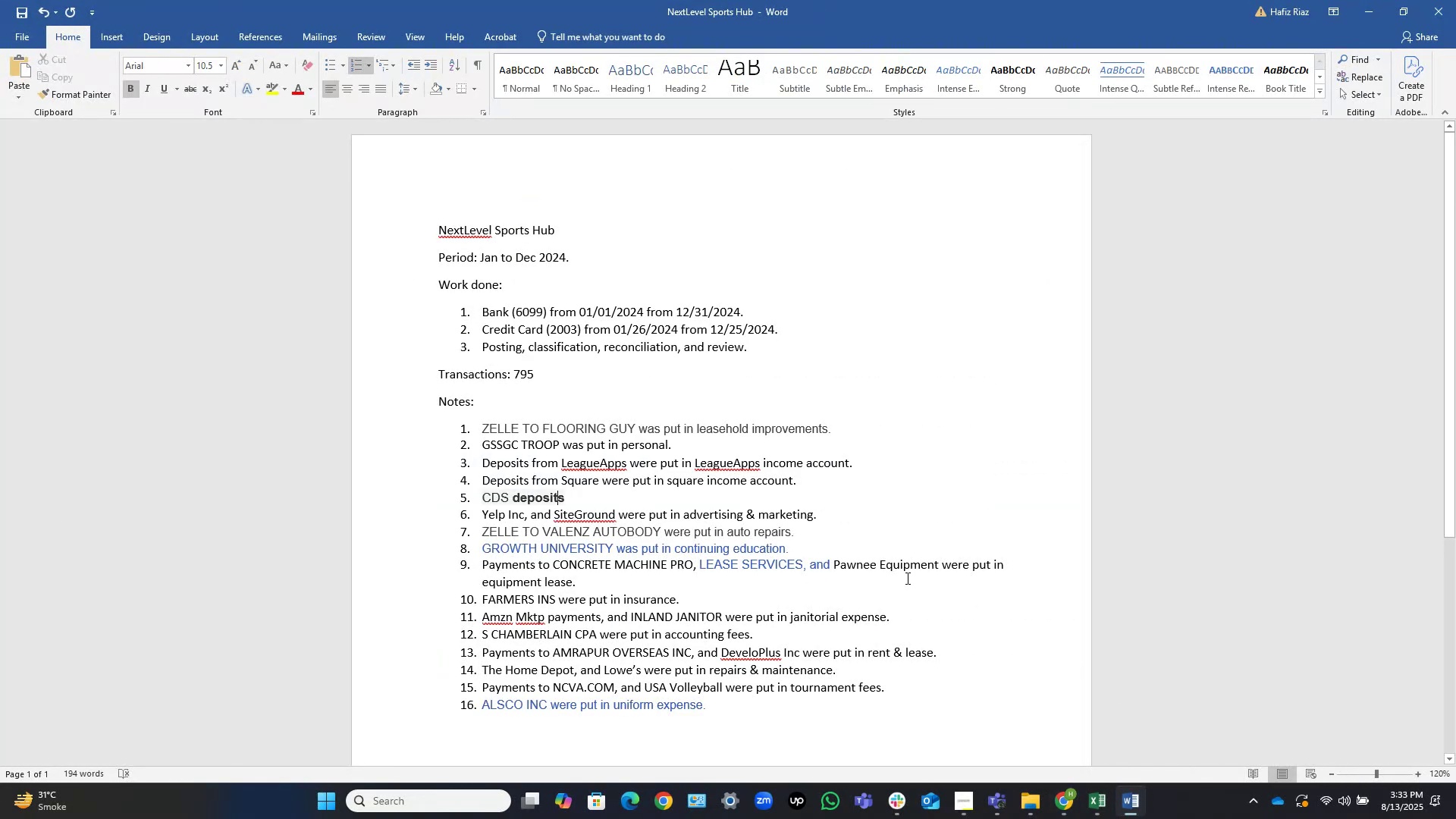 
key(ArrowRight)
 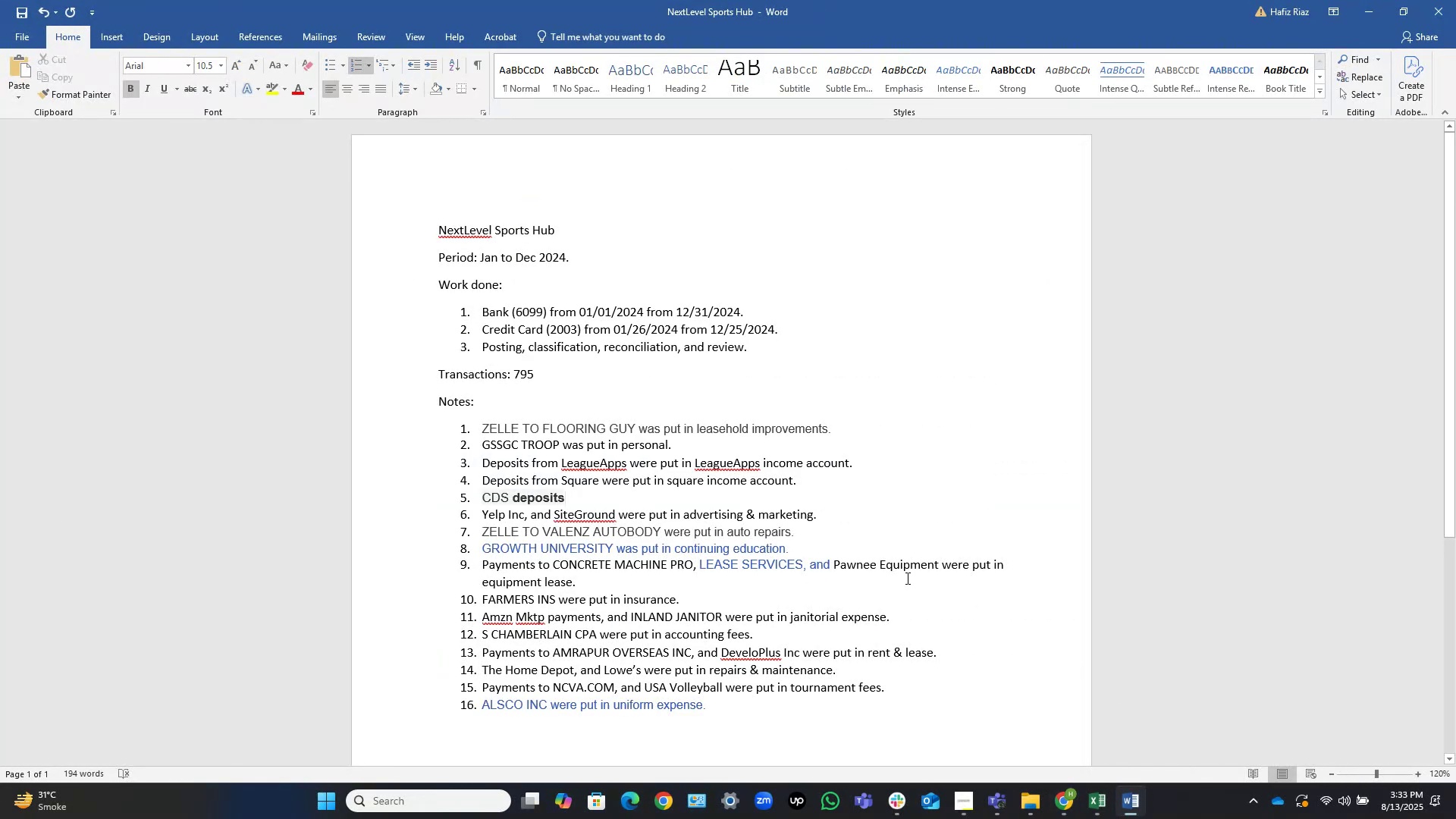 
key(Comma)
 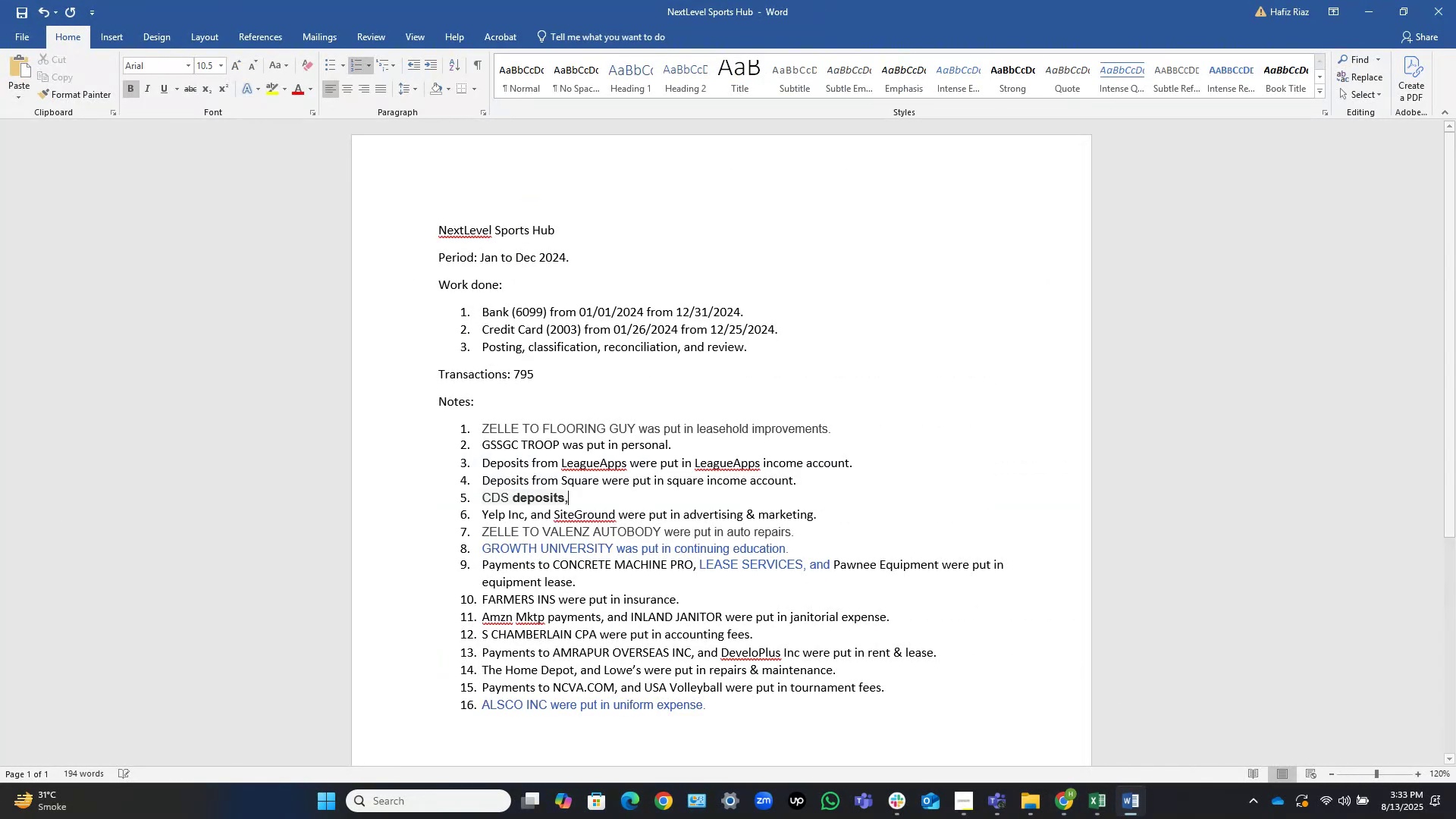 
key(Space)
 